 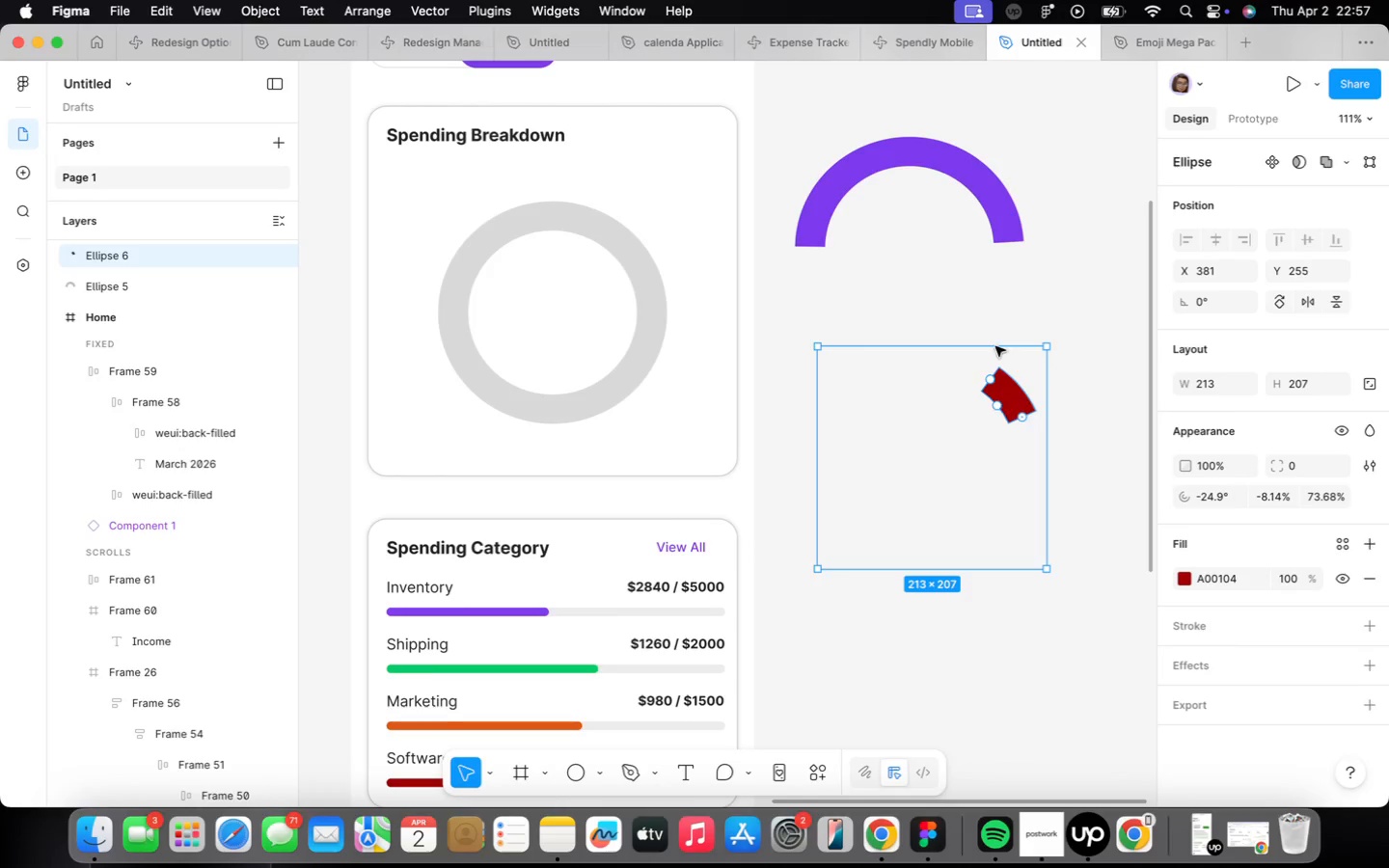 
left_click([1026, 403])
 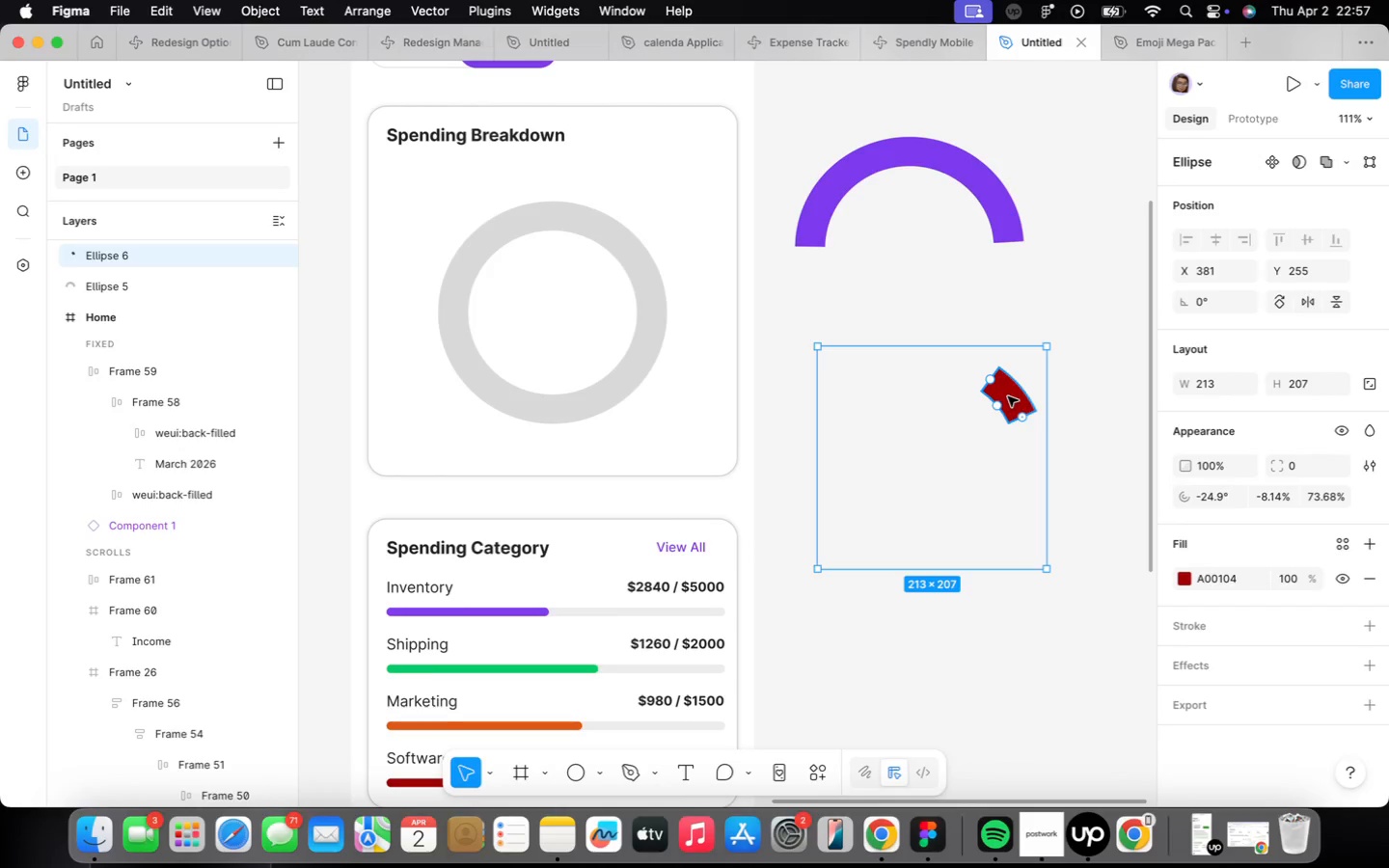 
left_click_drag(start_coordinate=[1009, 397], to_coordinate=[1083, 297])
 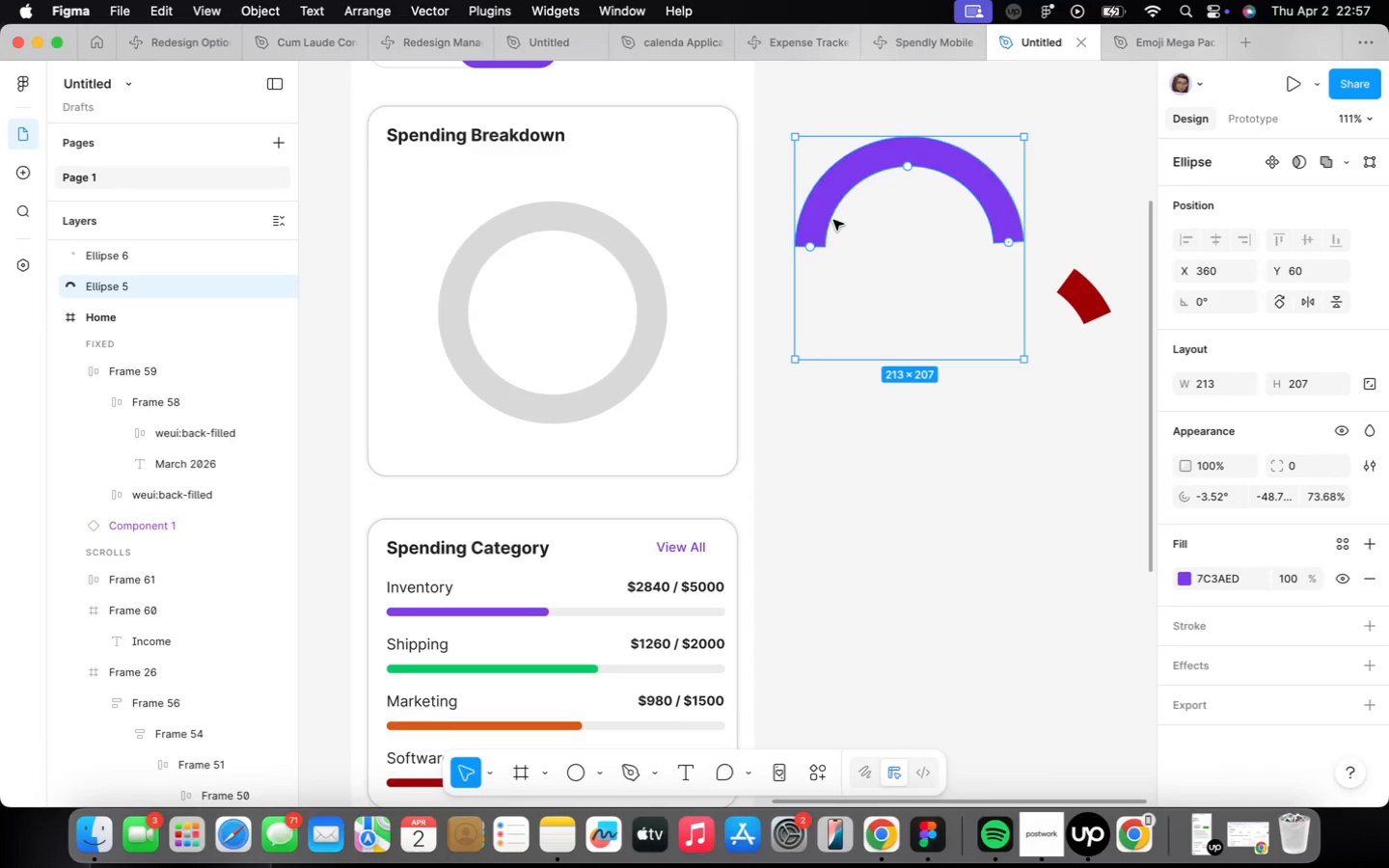 
wait(7.16)
 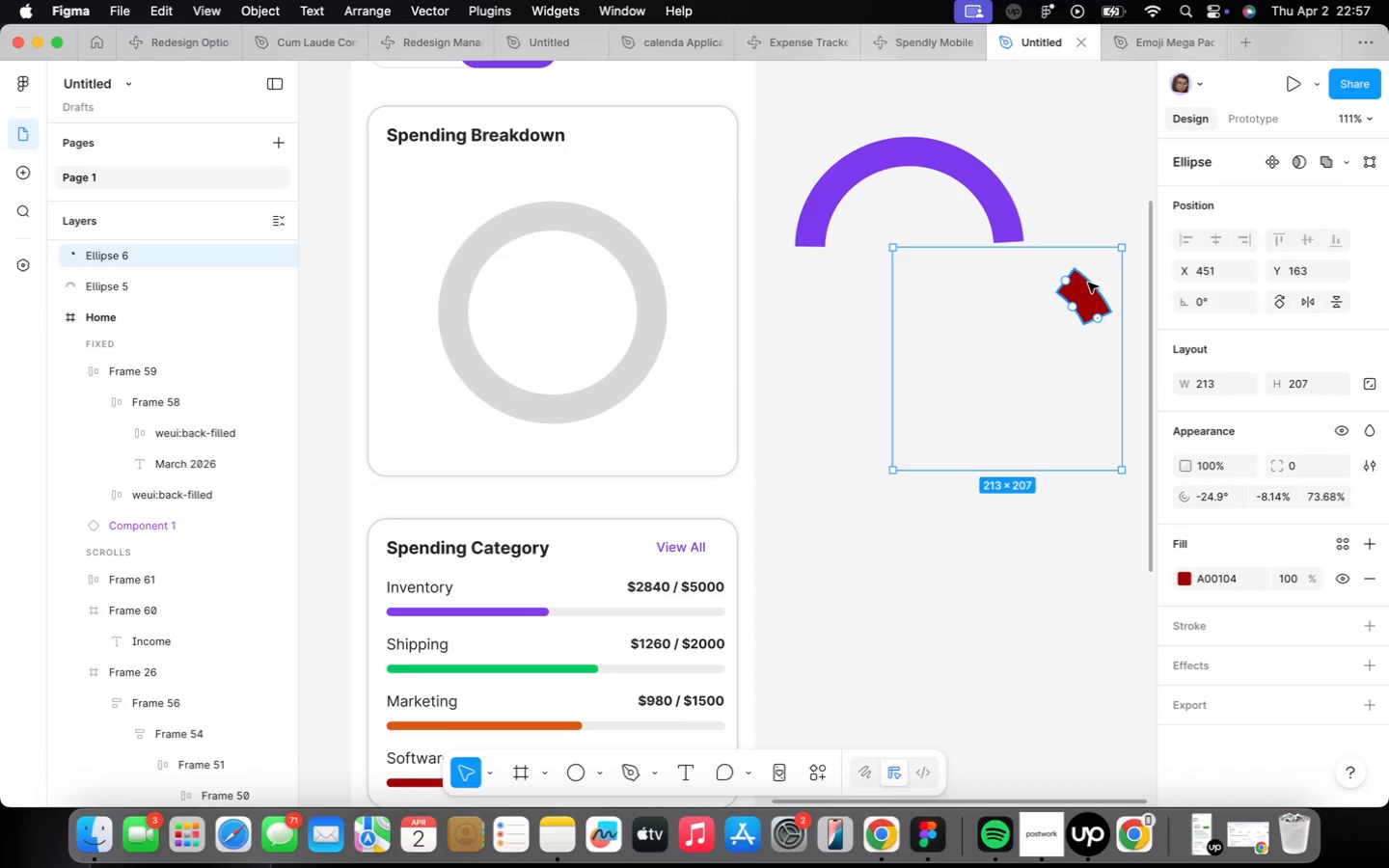 
hold_key(key=OptionLeft, duration=1.4)
left_click_drag(start_coordinate=[857, 176], to_coordinate=[880, 490])
 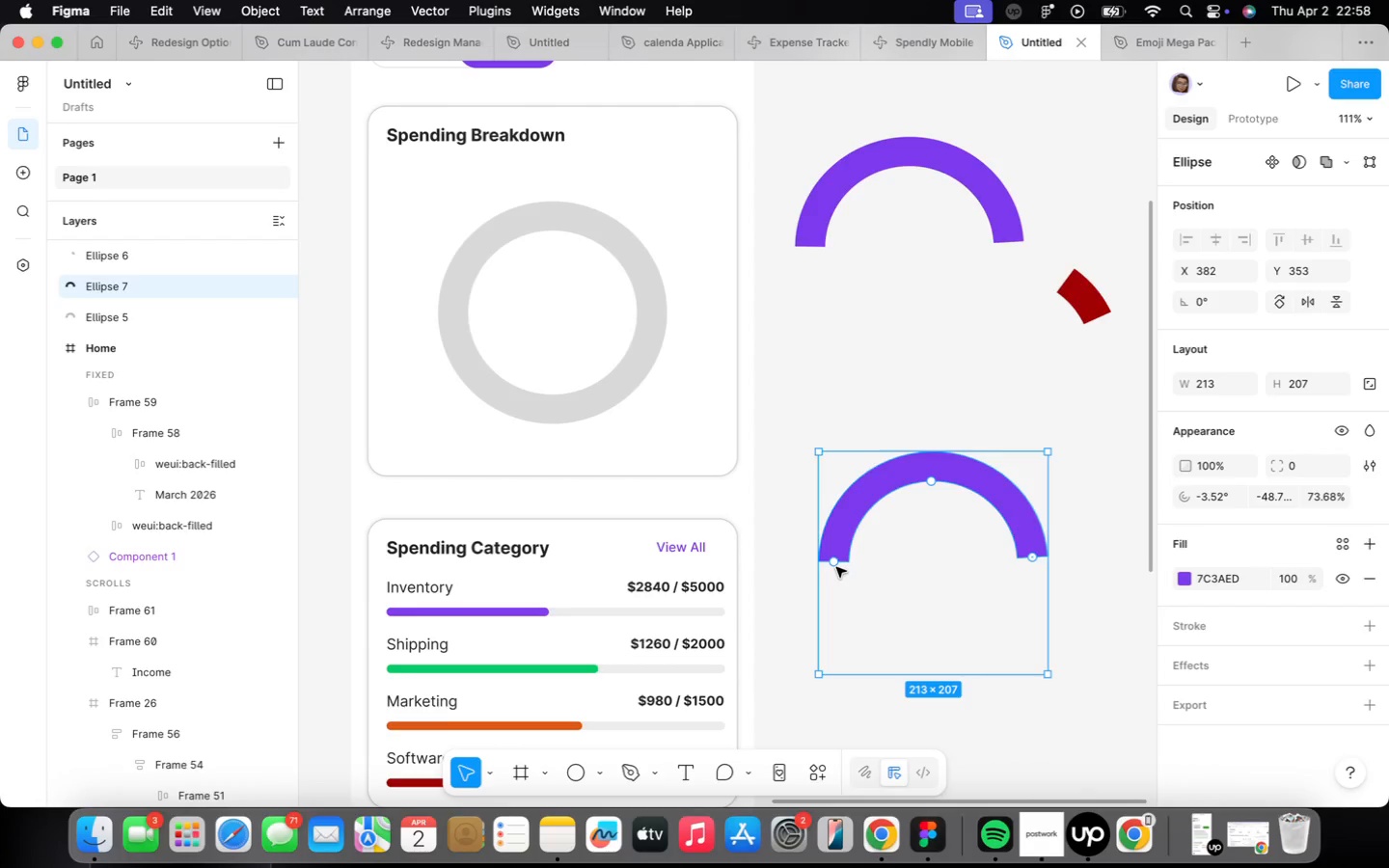 
left_click_drag(start_coordinate=[834, 561], to_coordinate=[831, 576])
 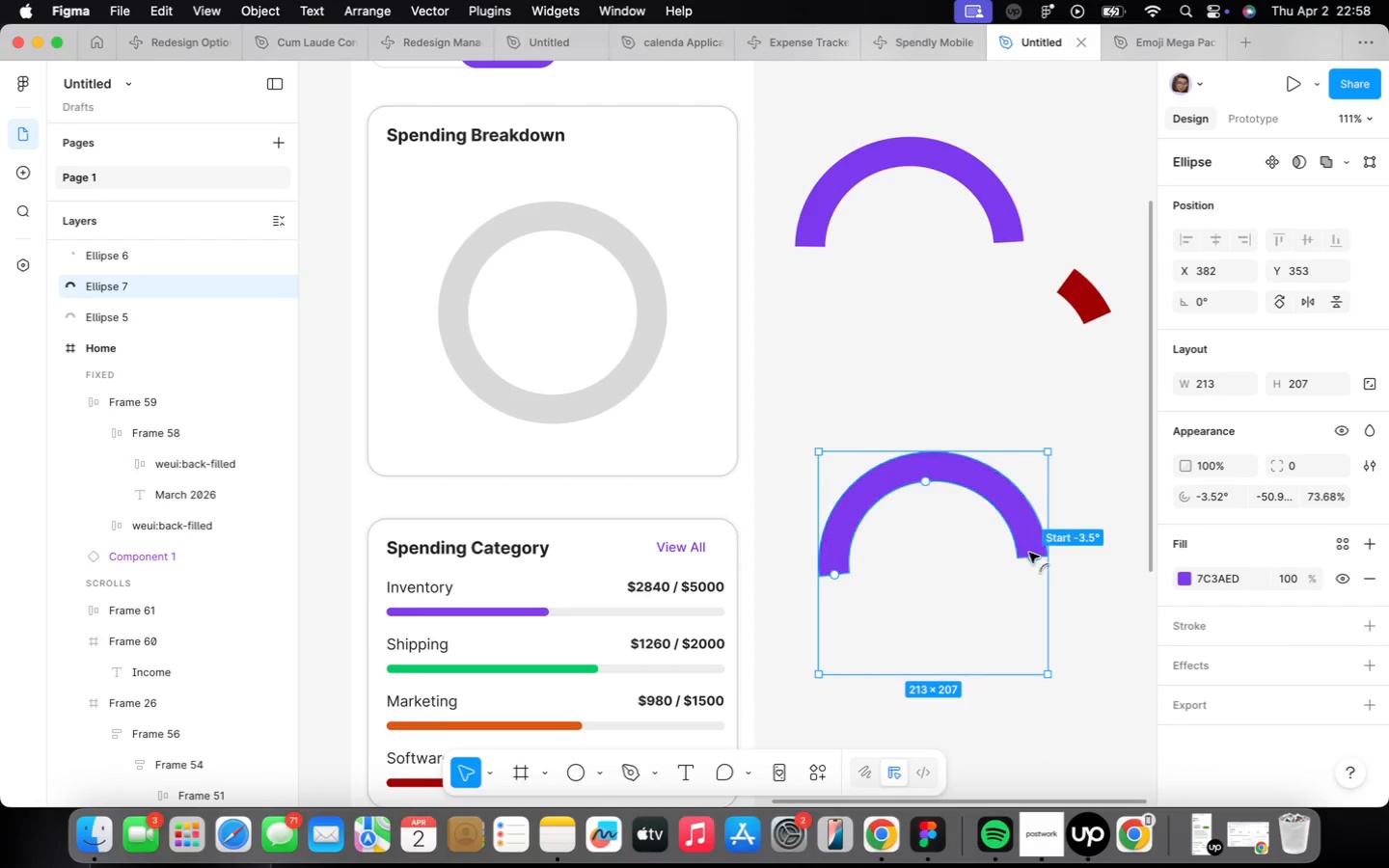 
left_click_drag(start_coordinate=[1031, 557], to_coordinate=[886, 434])
 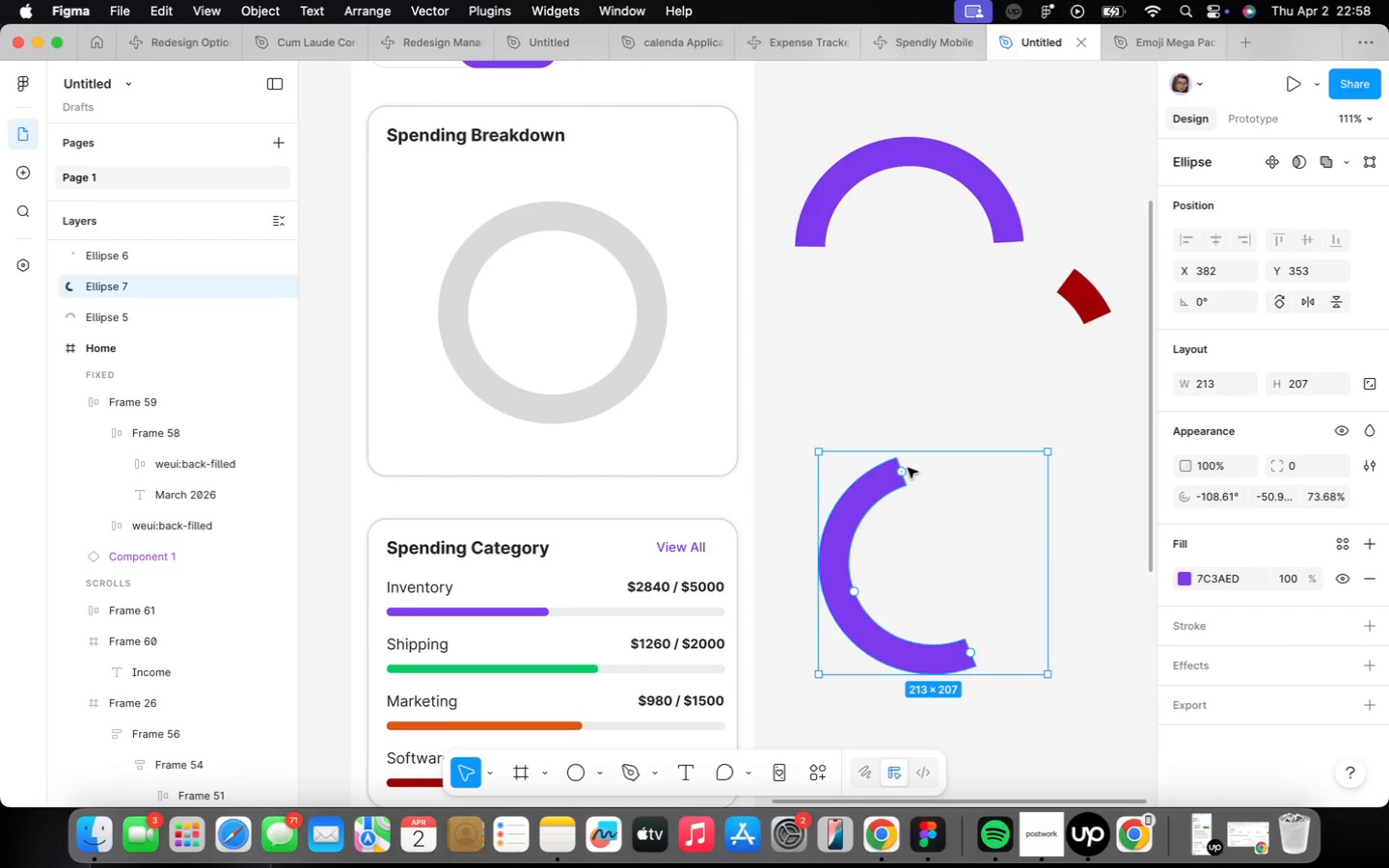 
left_click_drag(start_coordinate=[905, 472], to_coordinate=[960, 485])
 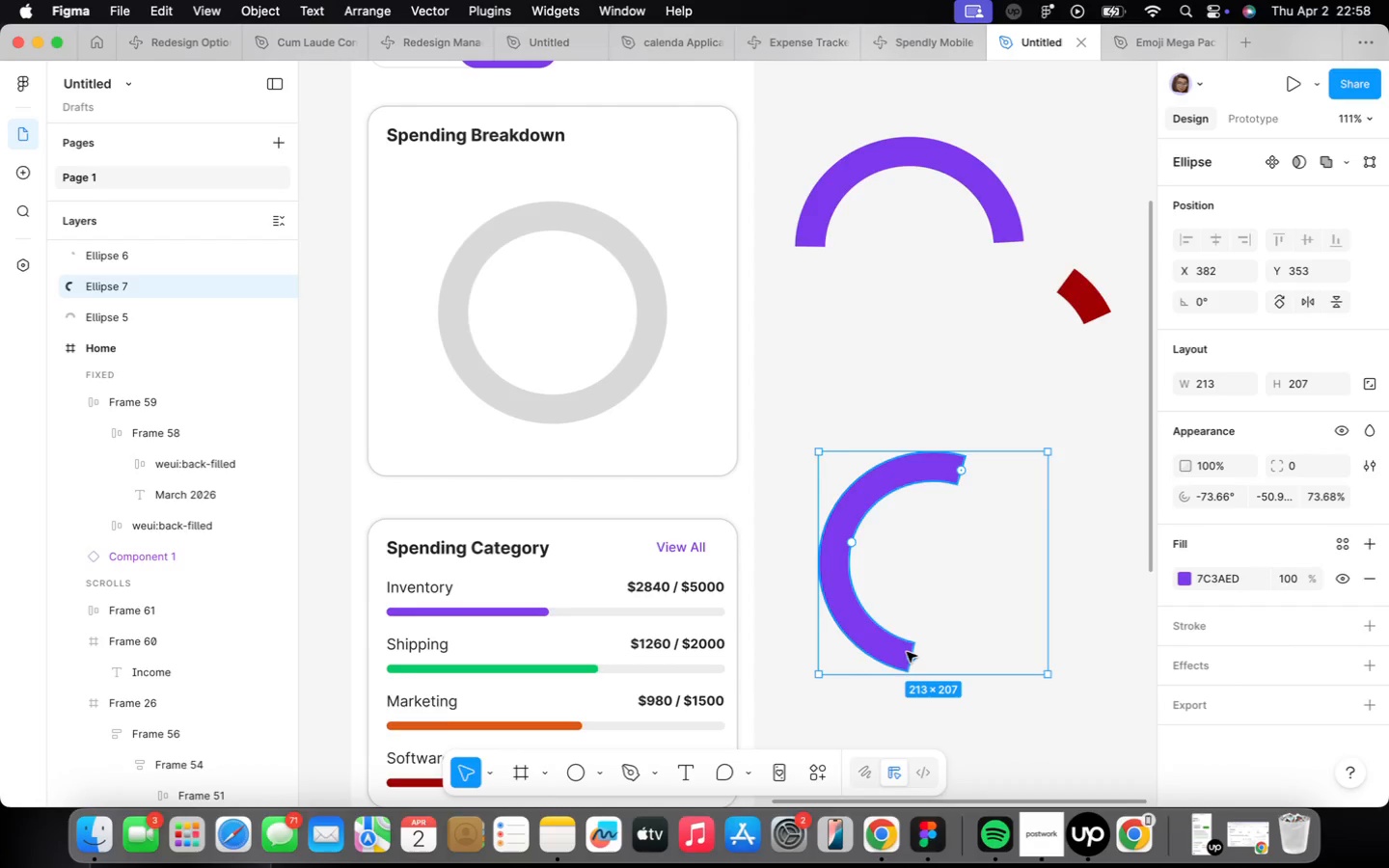 
left_click_drag(start_coordinate=[912, 659], to_coordinate=[851, 549])
 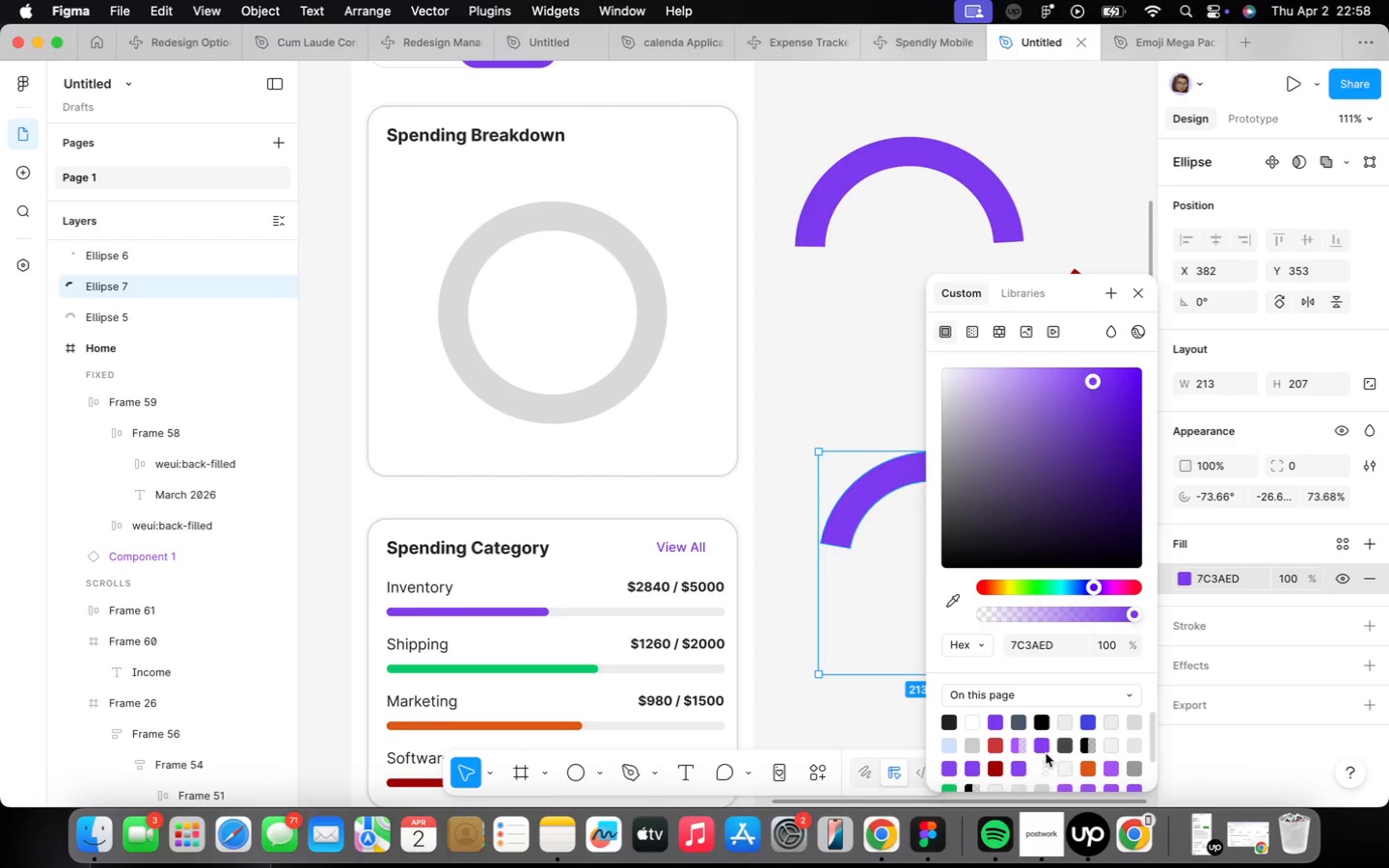 
scroll: coordinate [999, 746], scroll_direction: down, amount: 9.0
 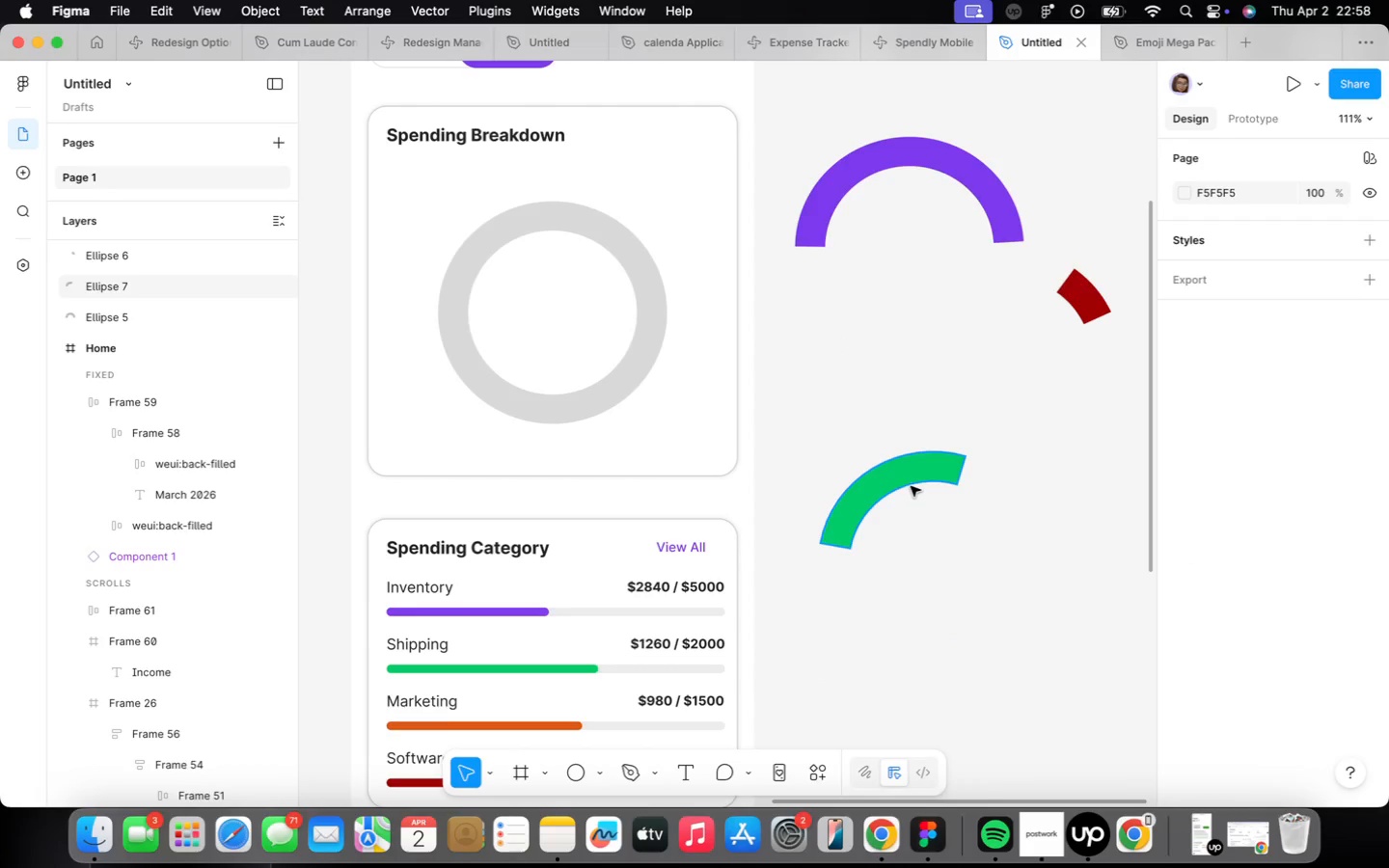 
left_click([911, 486])
 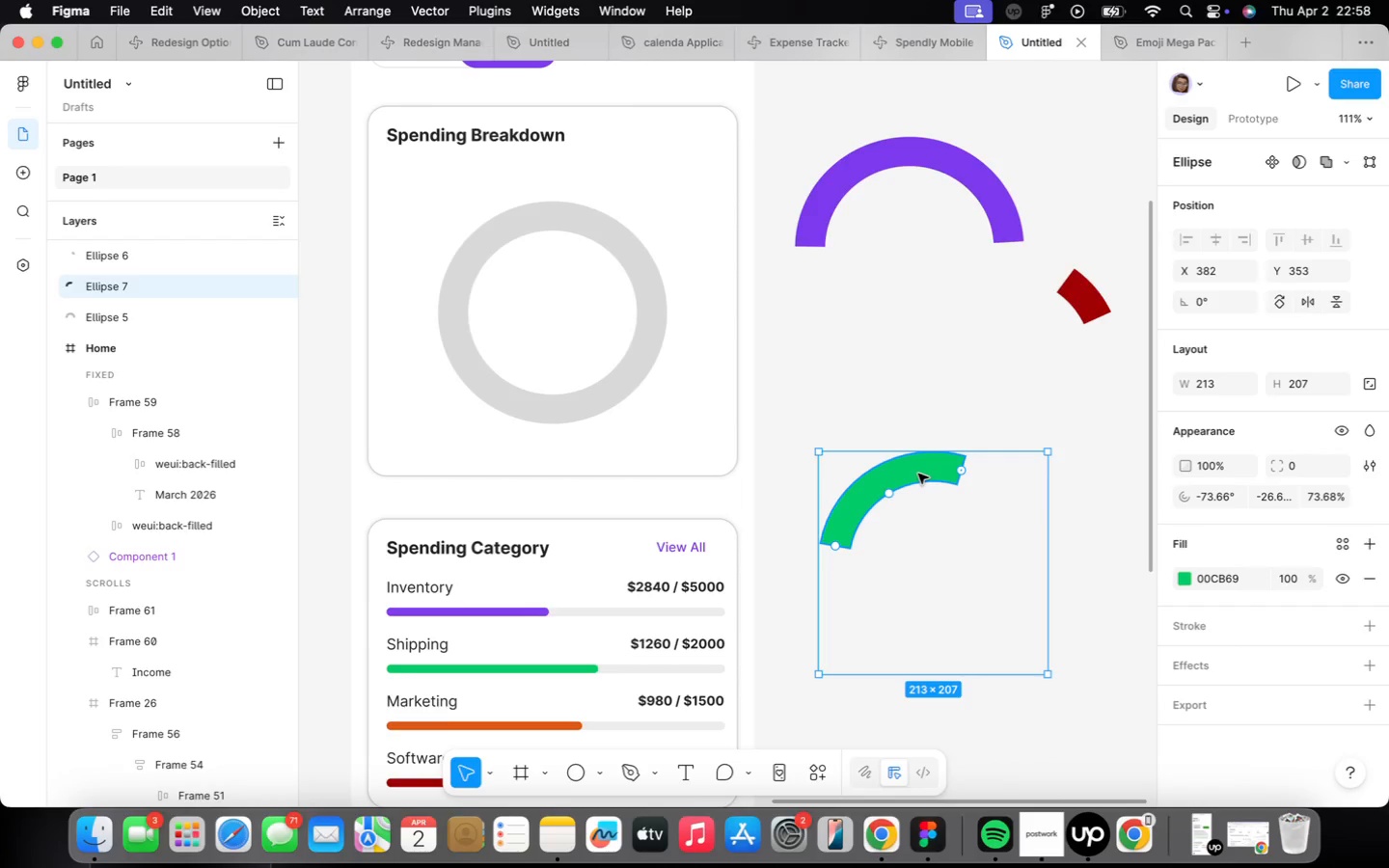 
left_click_drag(start_coordinate=[918, 476], to_coordinate=[919, 343])
 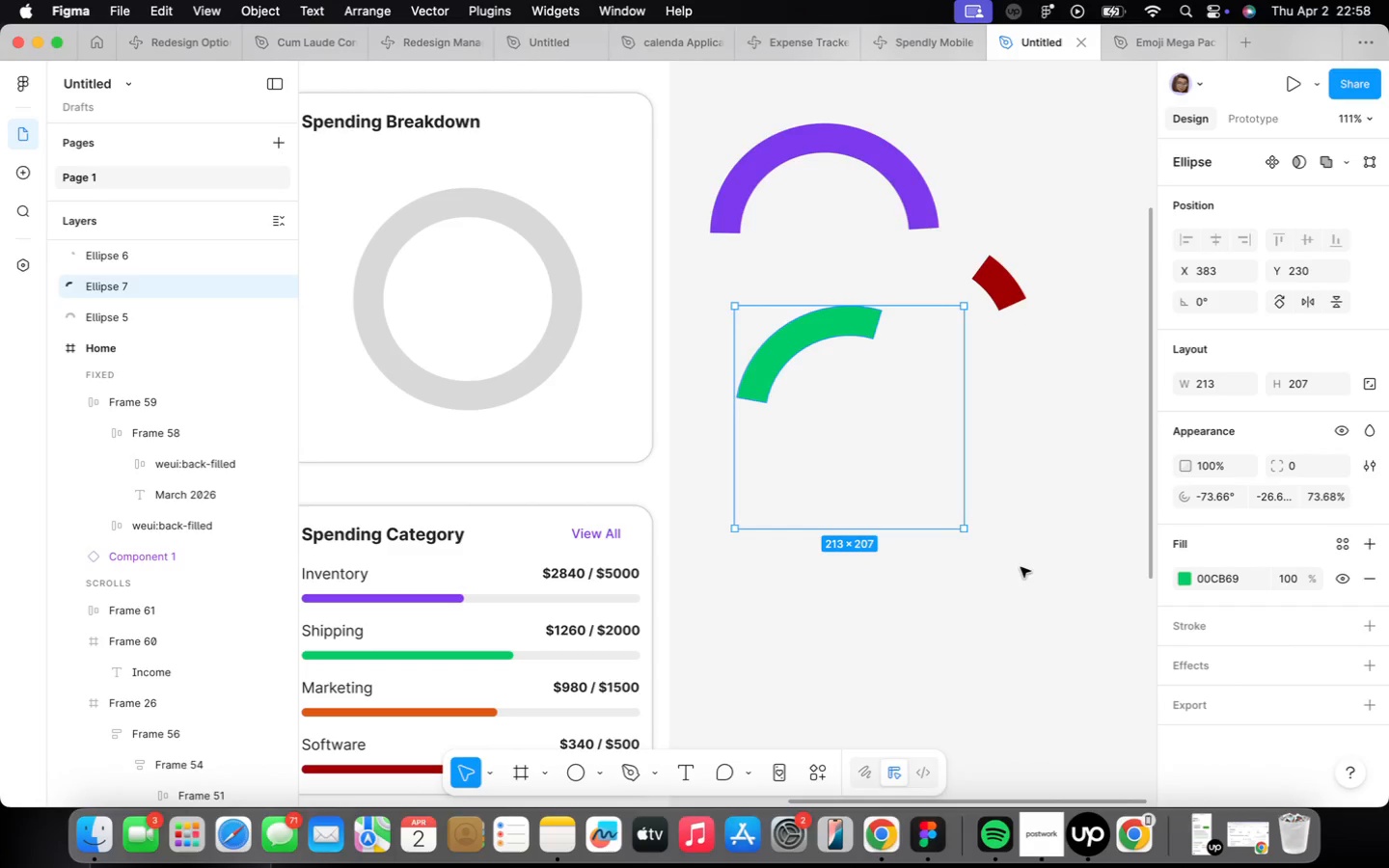 
left_click([1012, 571])
 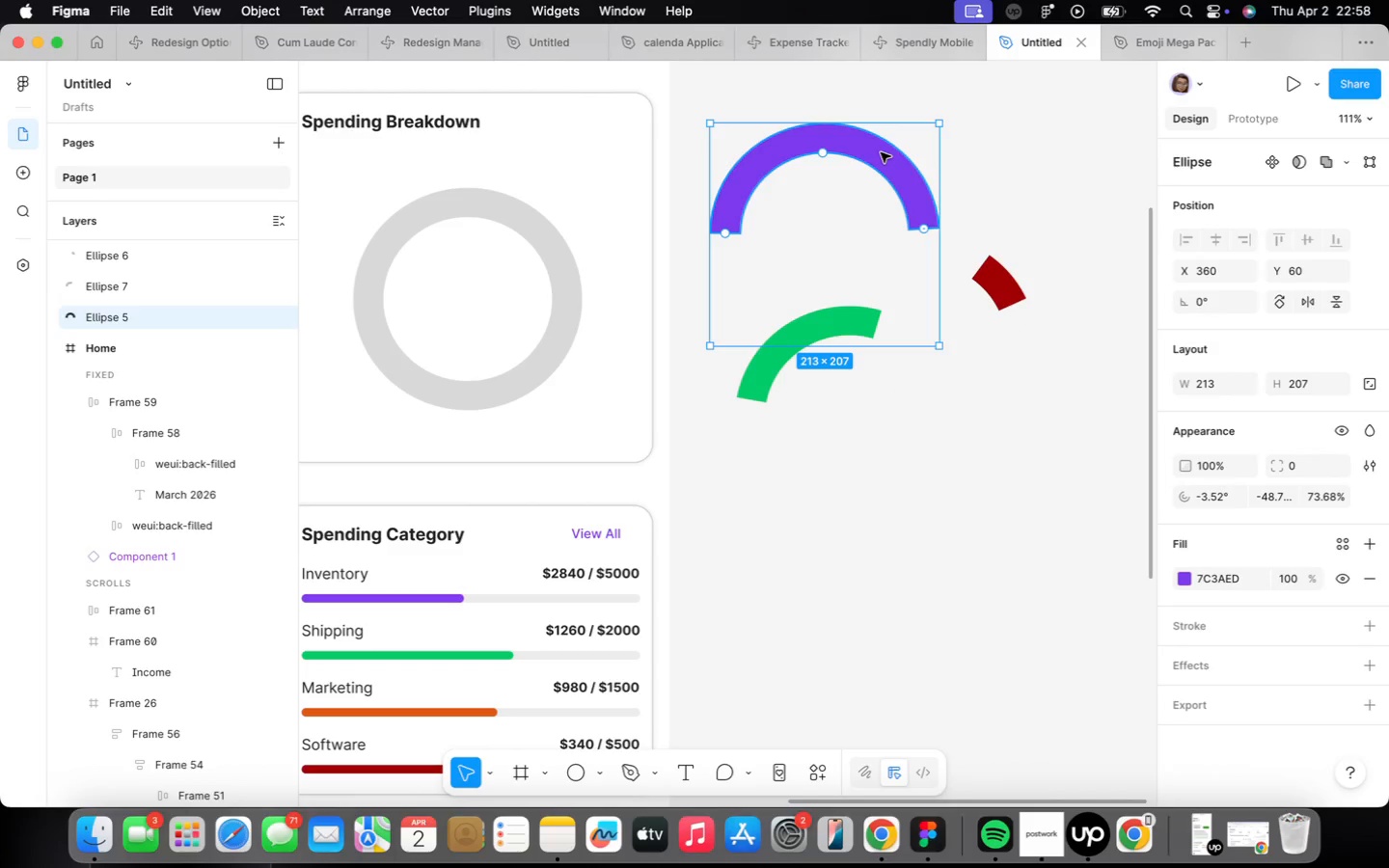 
hold_key(key=OptionLeft, duration=1.51)
left_click_drag(start_coordinate=[881, 151], to_coordinate=[1041, 451])
 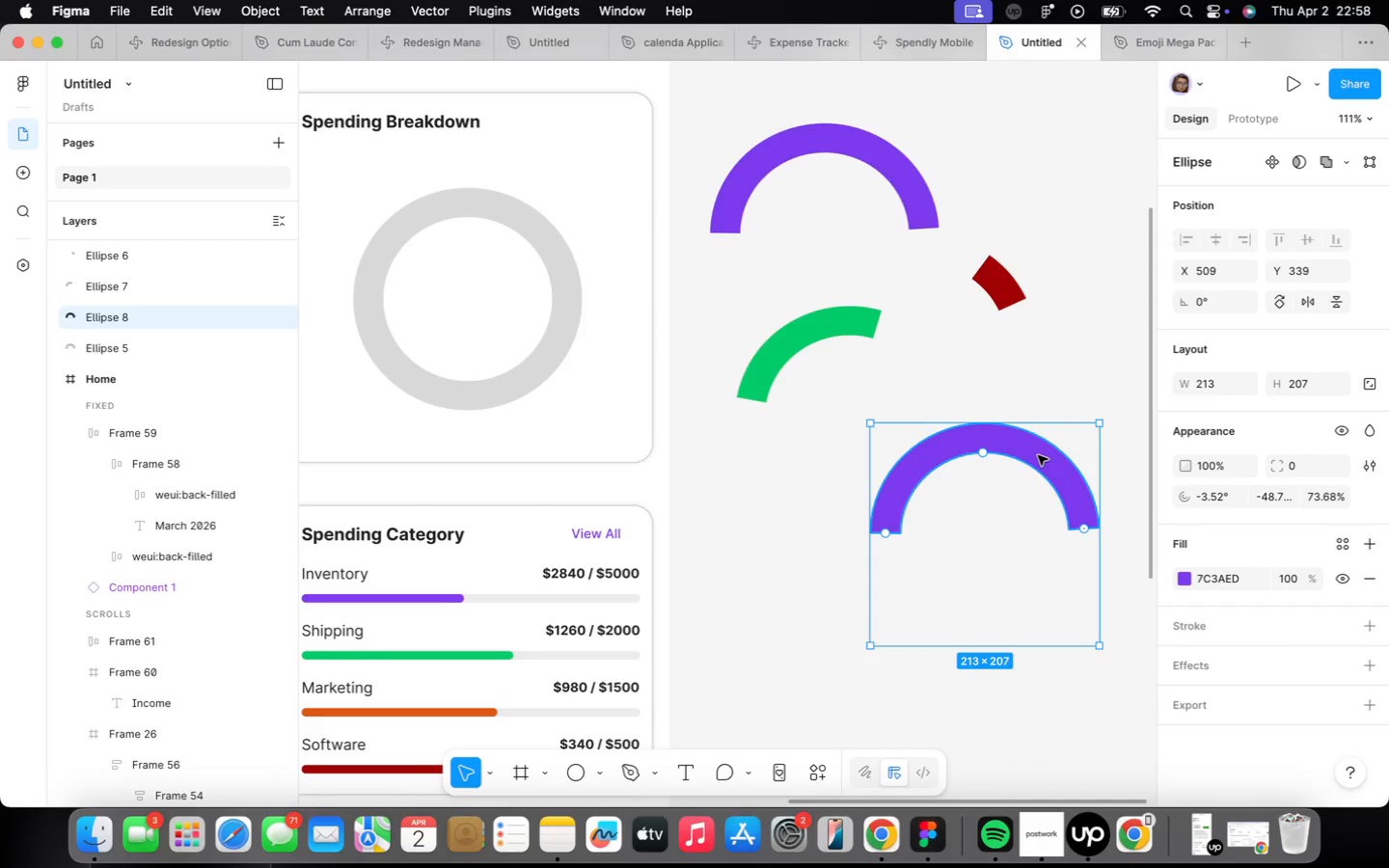 
wait(7.39)
 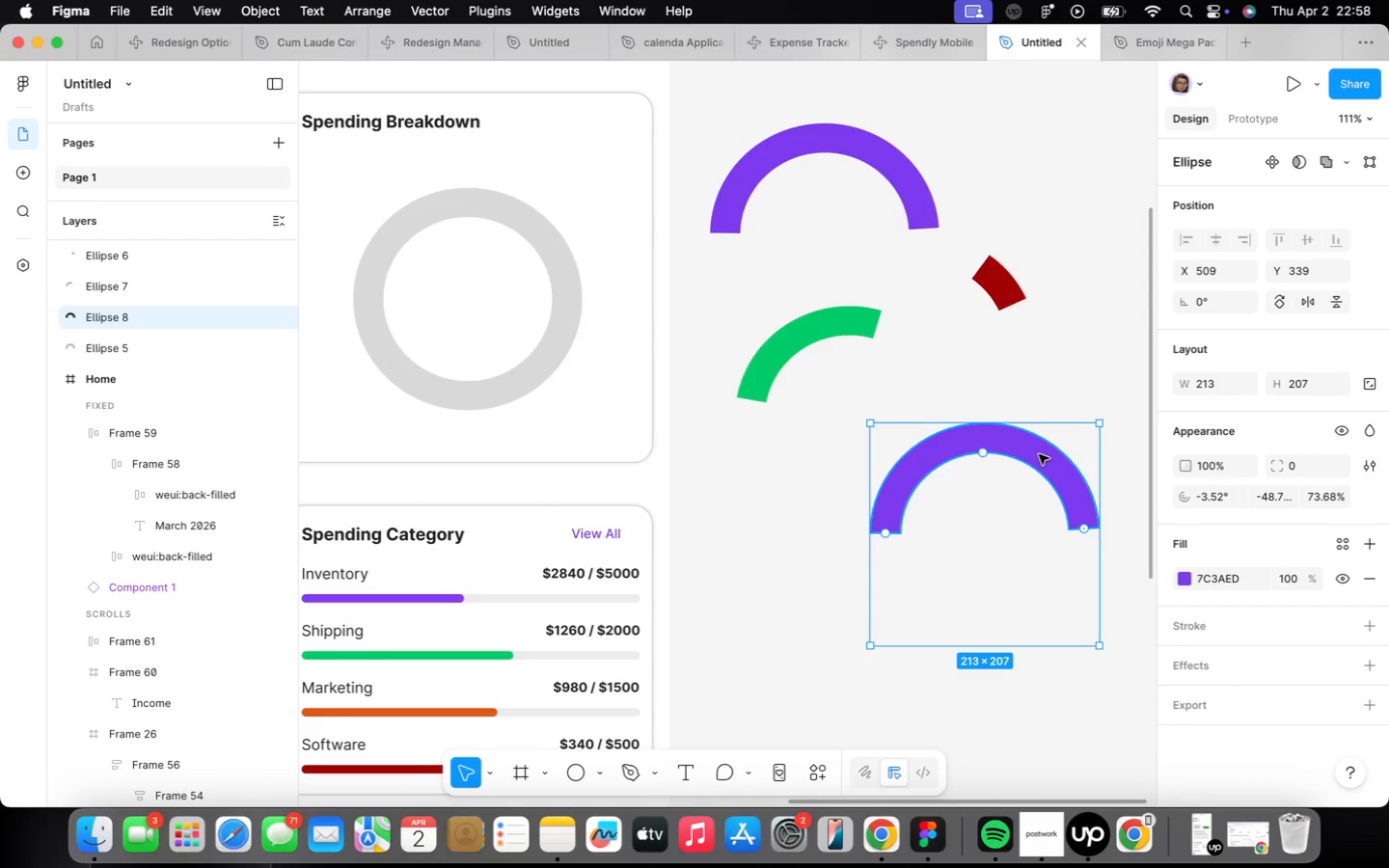 
left_click_drag(start_coordinate=[1081, 528], to_coordinate=[1071, 528])
 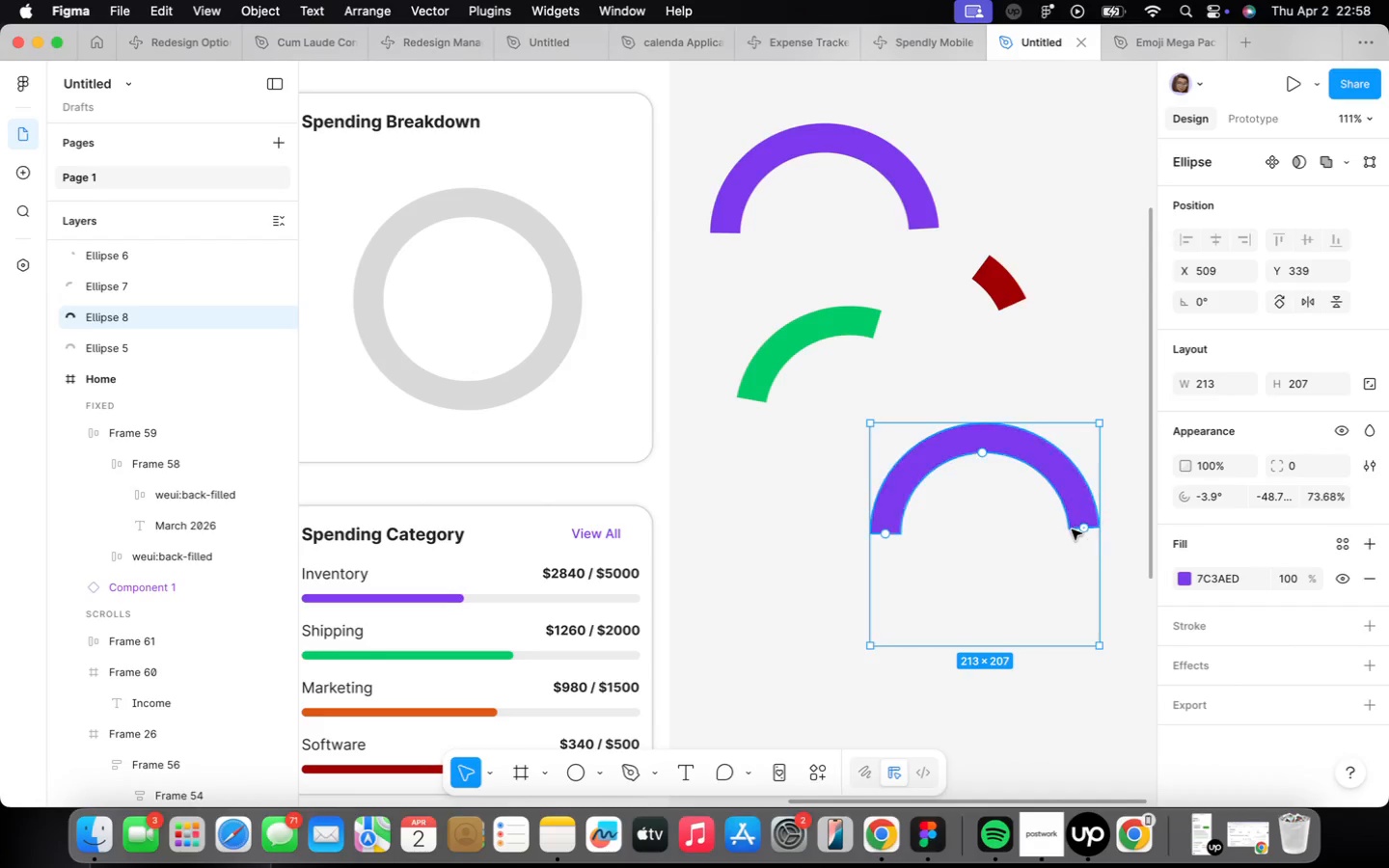 
left_click_drag(start_coordinate=[1073, 530], to_coordinate=[1068, 588])
 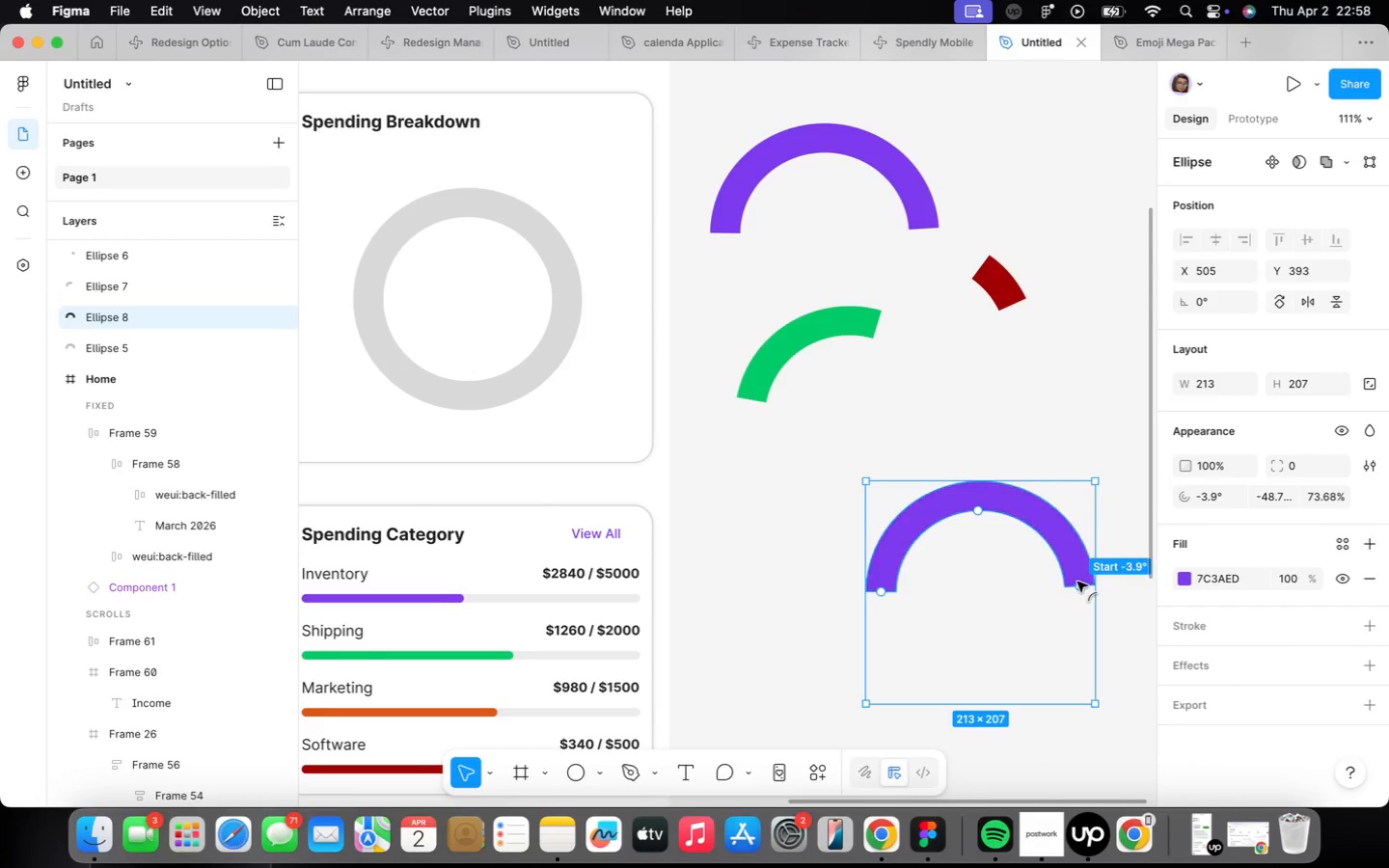 
left_click_drag(start_coordinate=[1078, 582], to_coordinate=[1055, 669])
 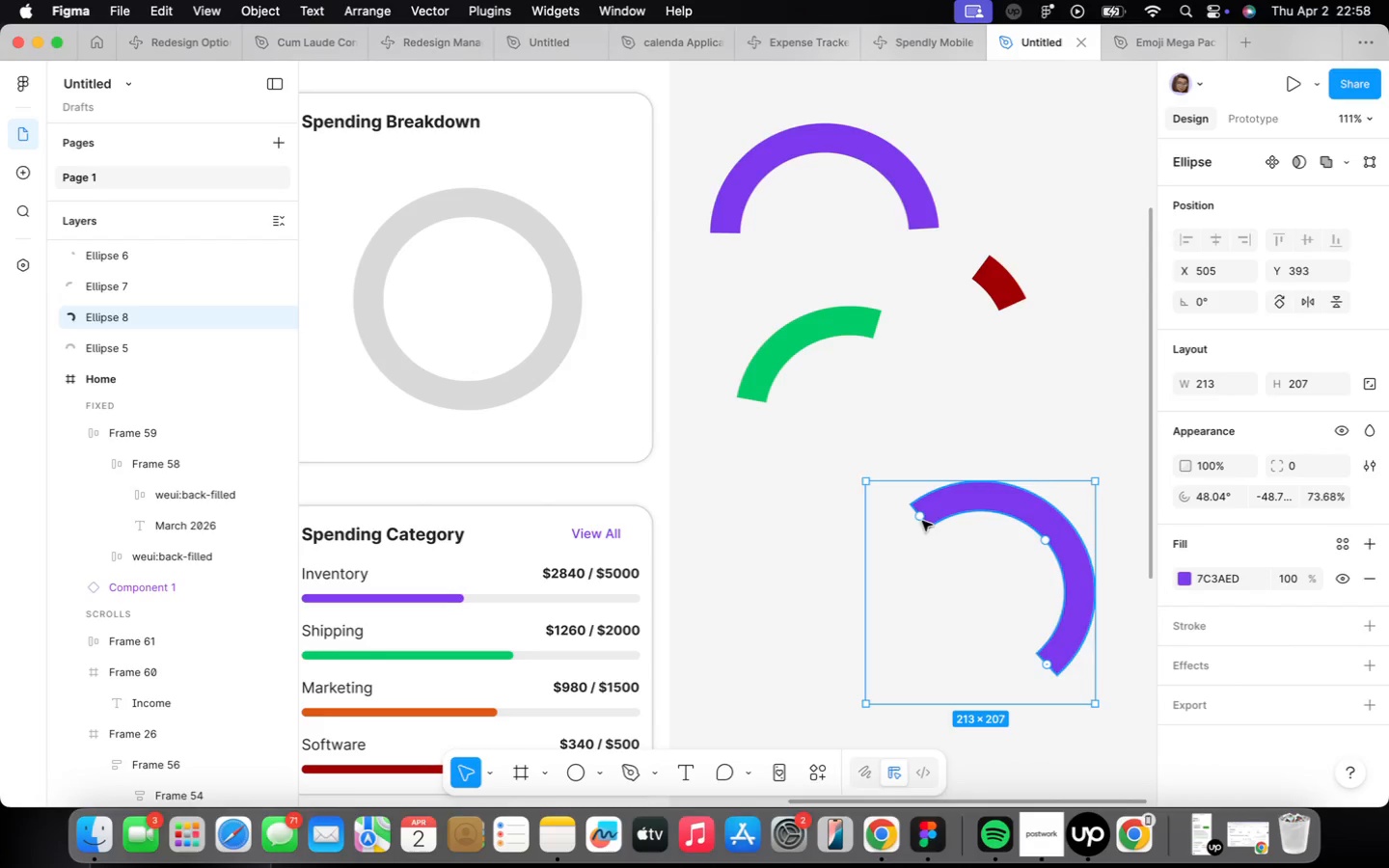 
left_click_drag(start_coordinate=[918, 515], to_coordinate=[1032, 543])
 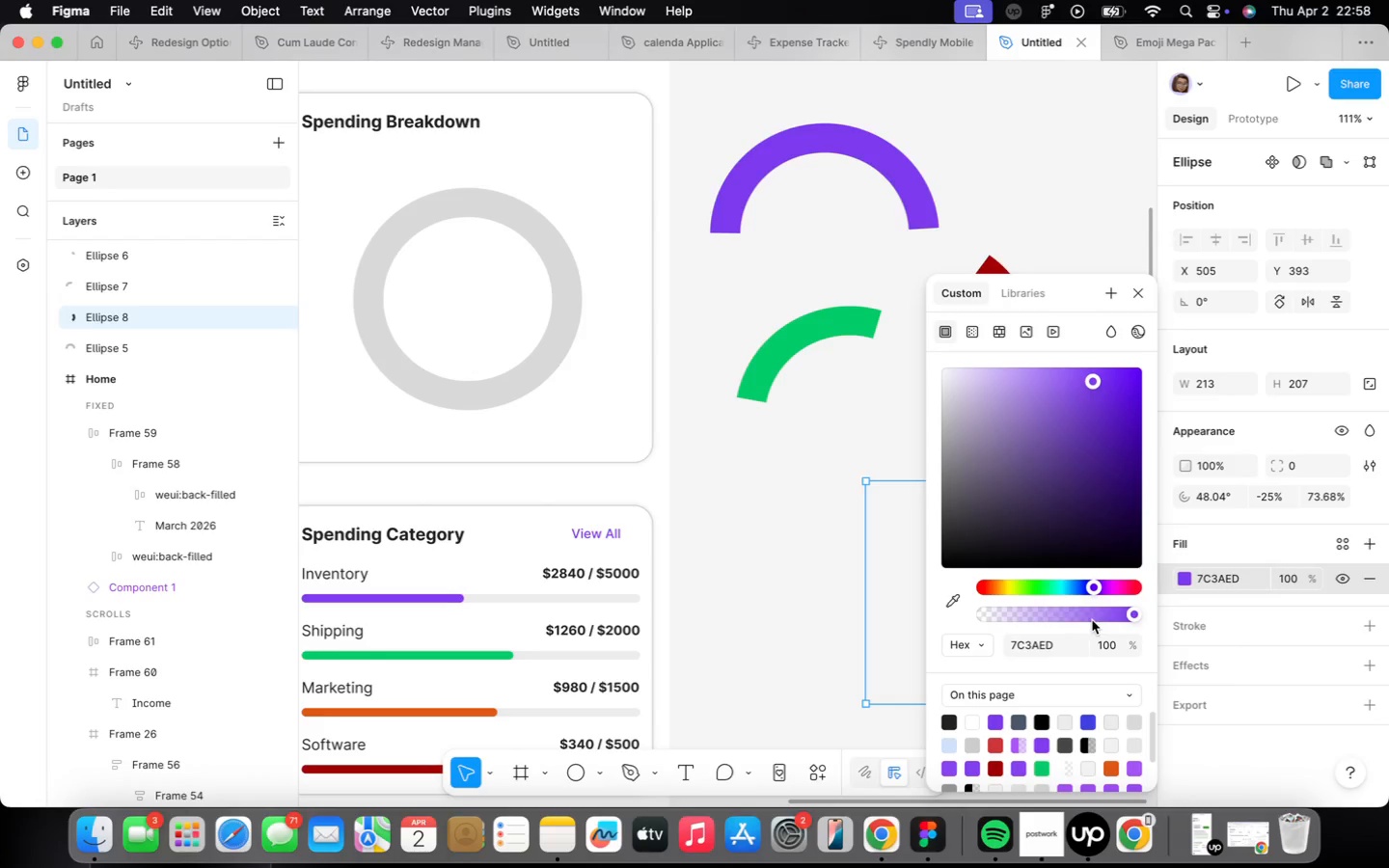 
left_click([1001, 592])
 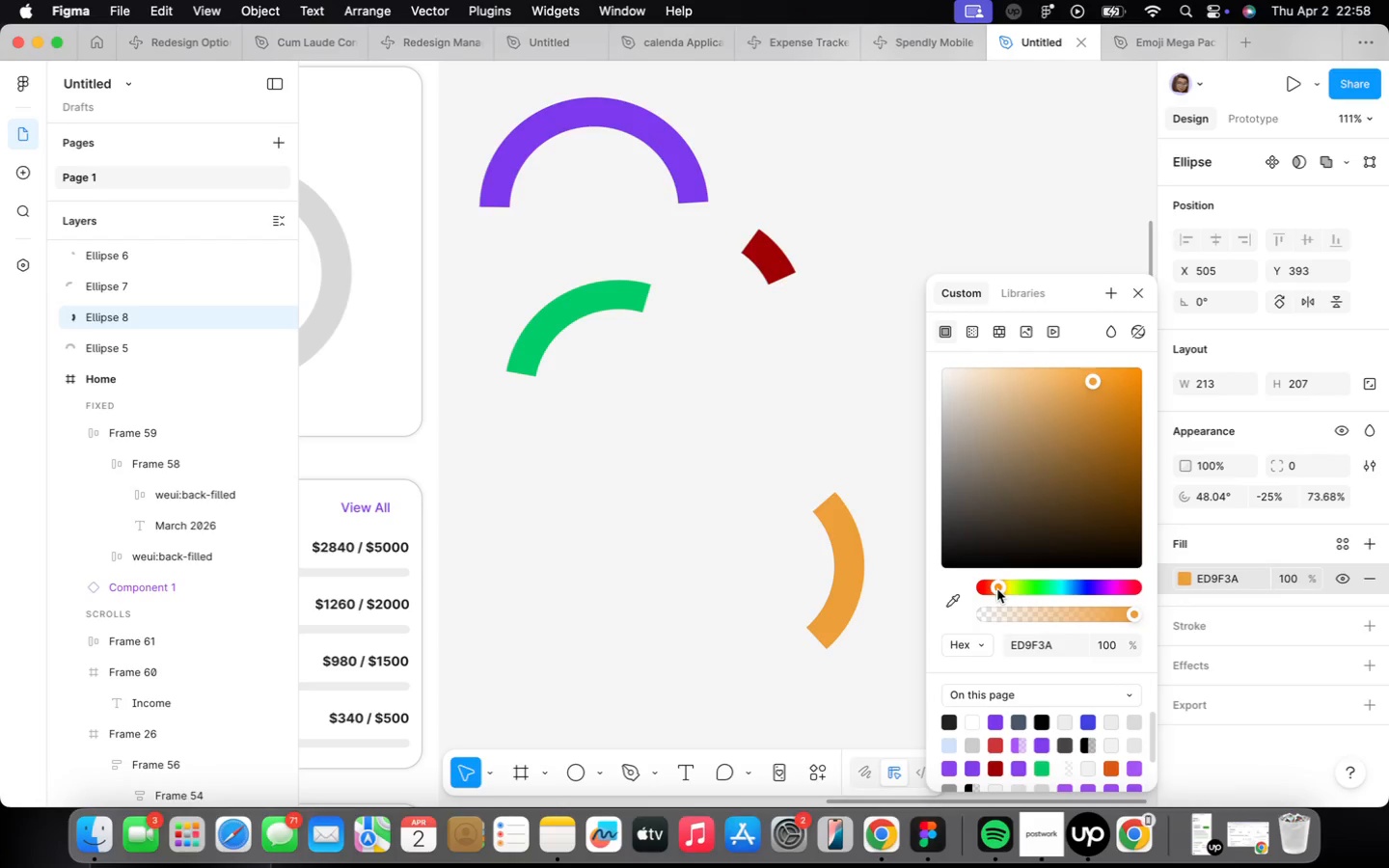 
wait(7.85)
 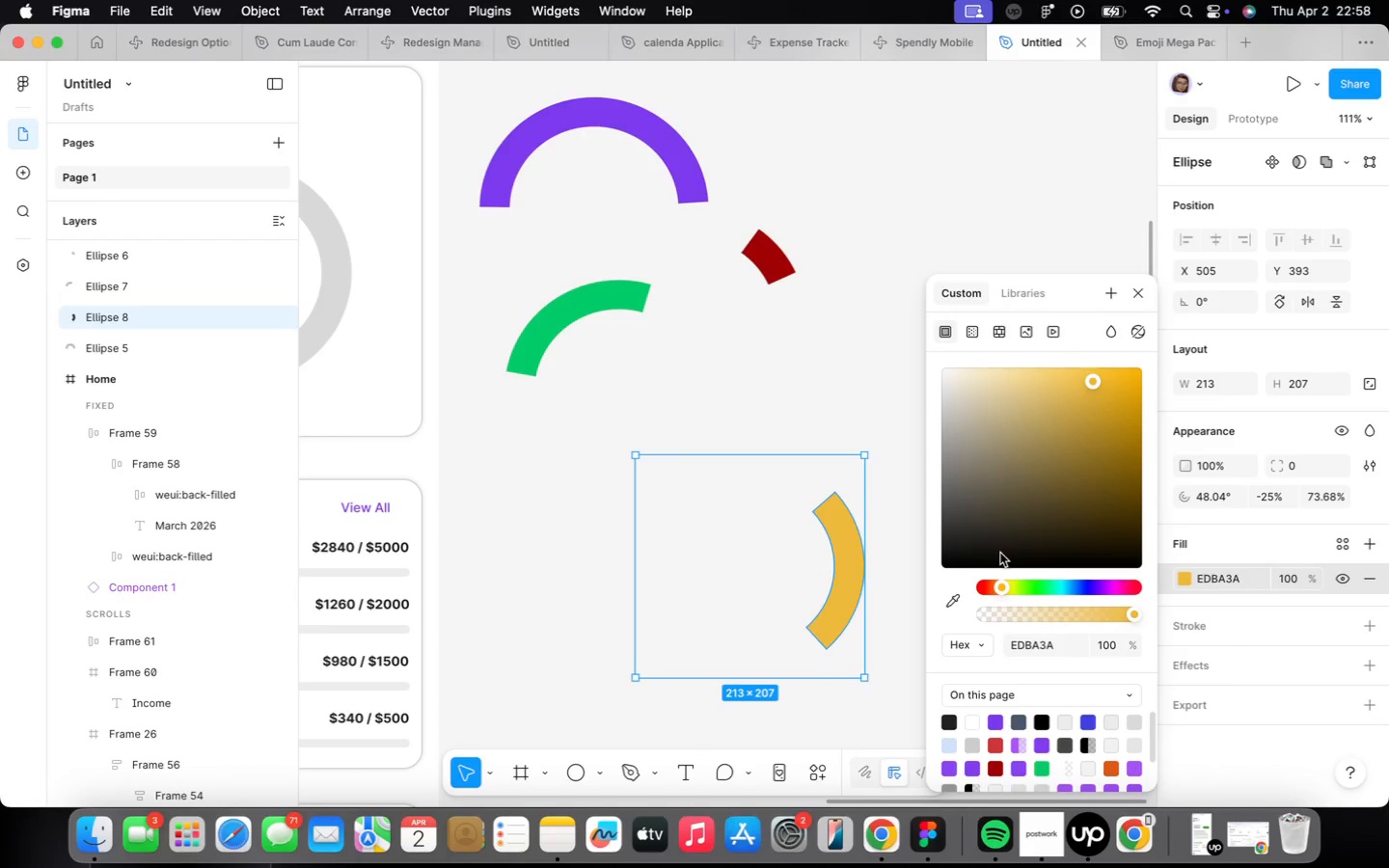 
left_click([839, 409])
 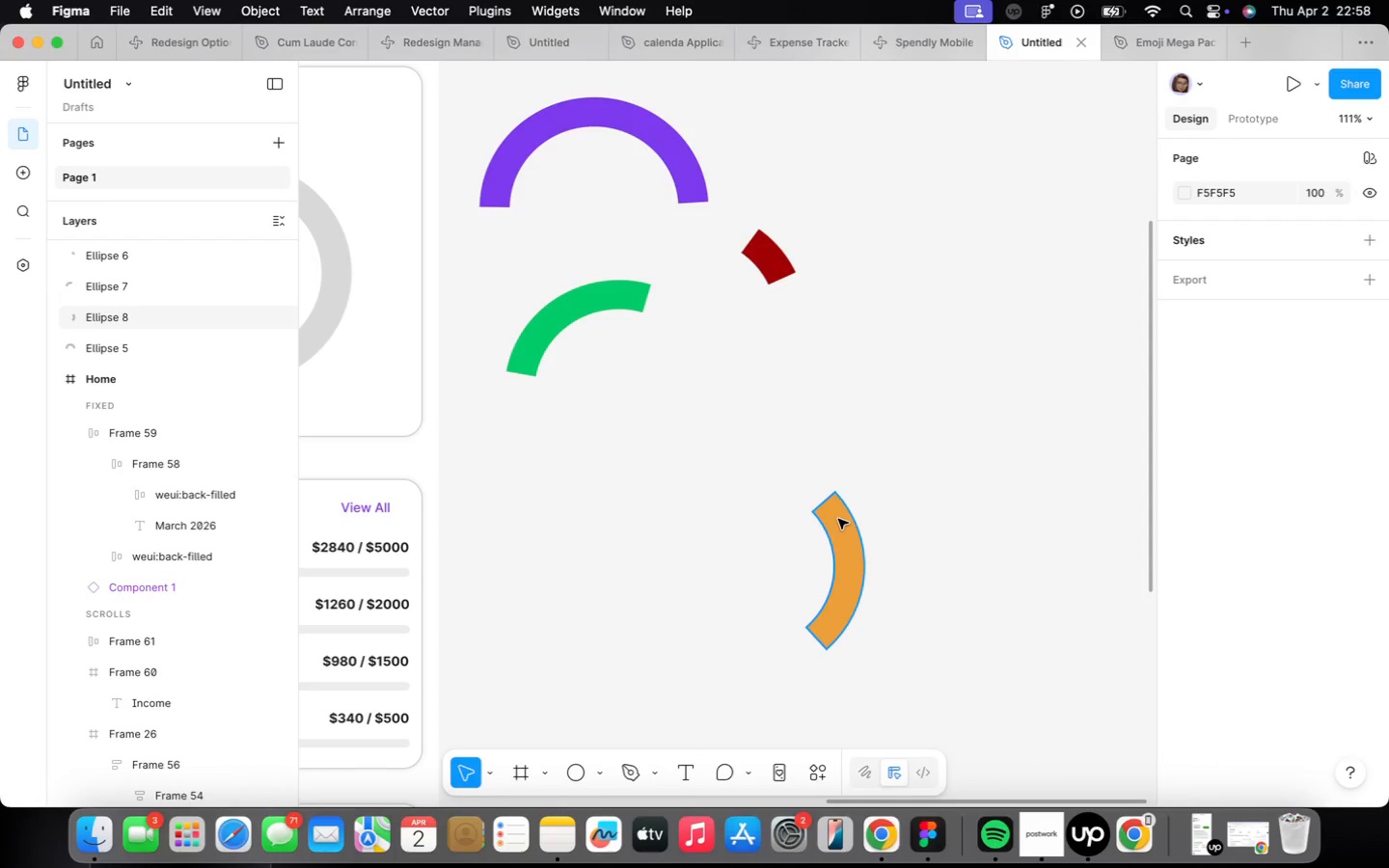 
left_click([840, 520])
 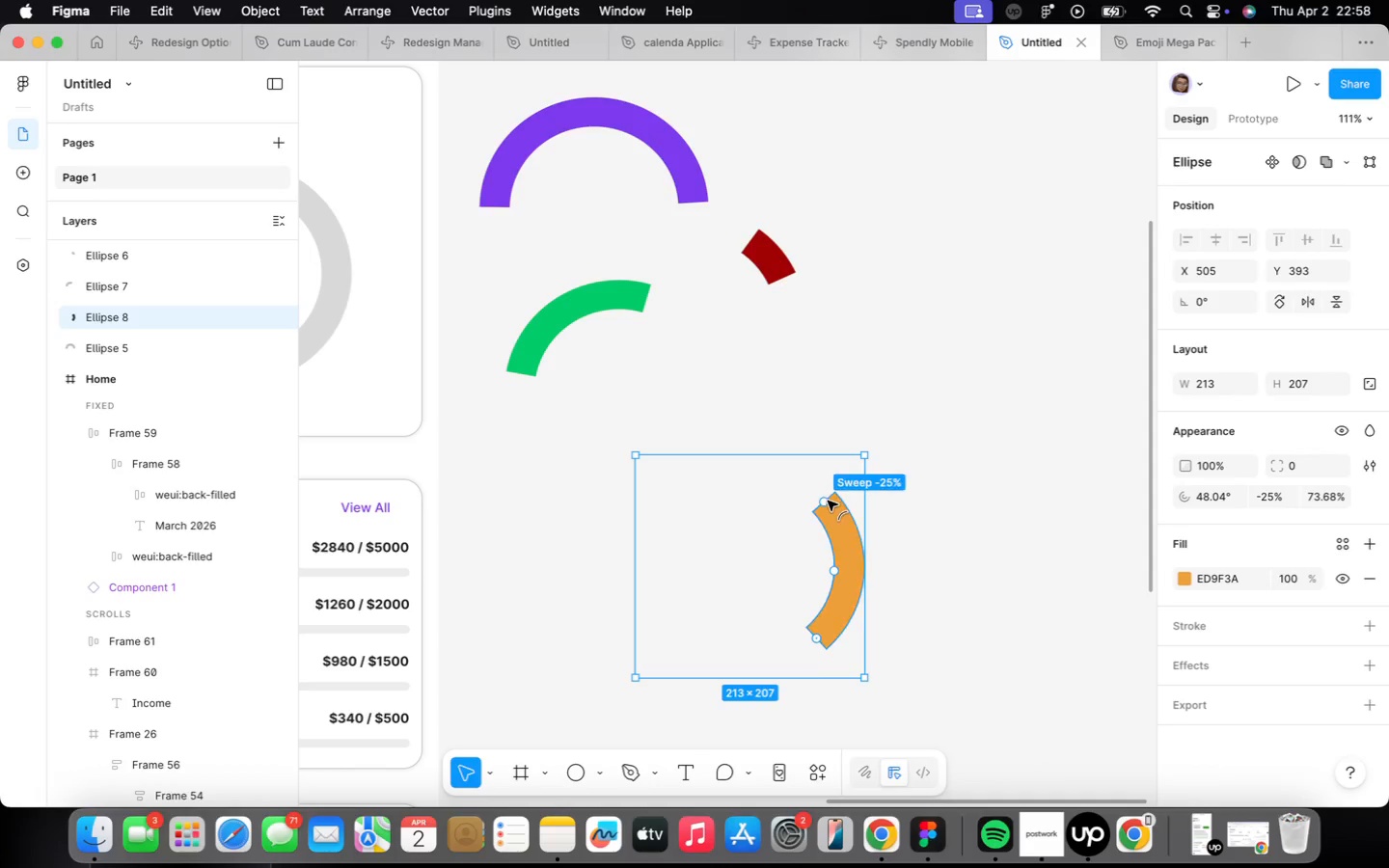 
left_click_drag(start_coordinate=[828, 501], to_coordinate=[836, 523])
 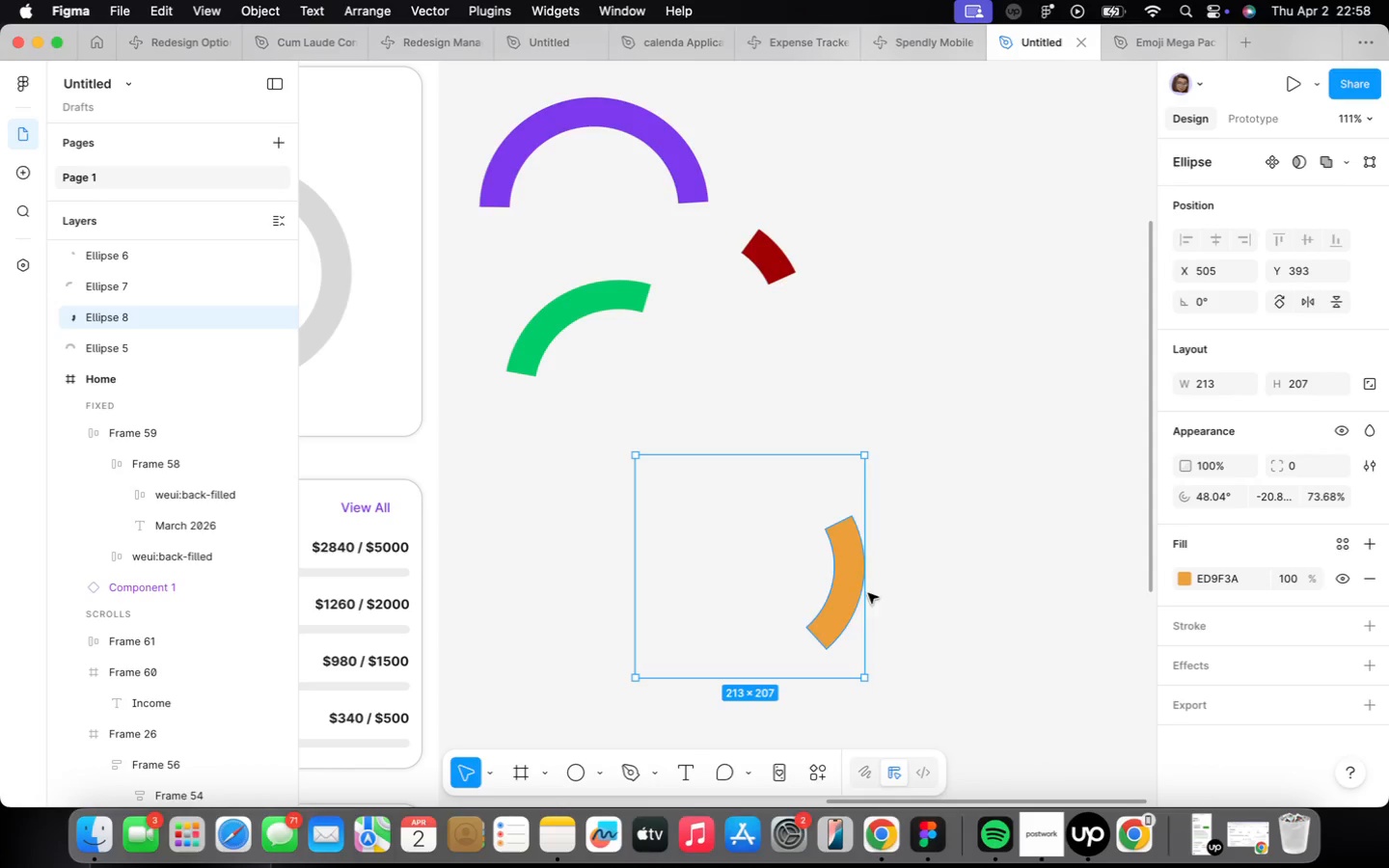 
left_click_drag(start_coordinate=[839, 598], to_coordinate=[818, 402])
 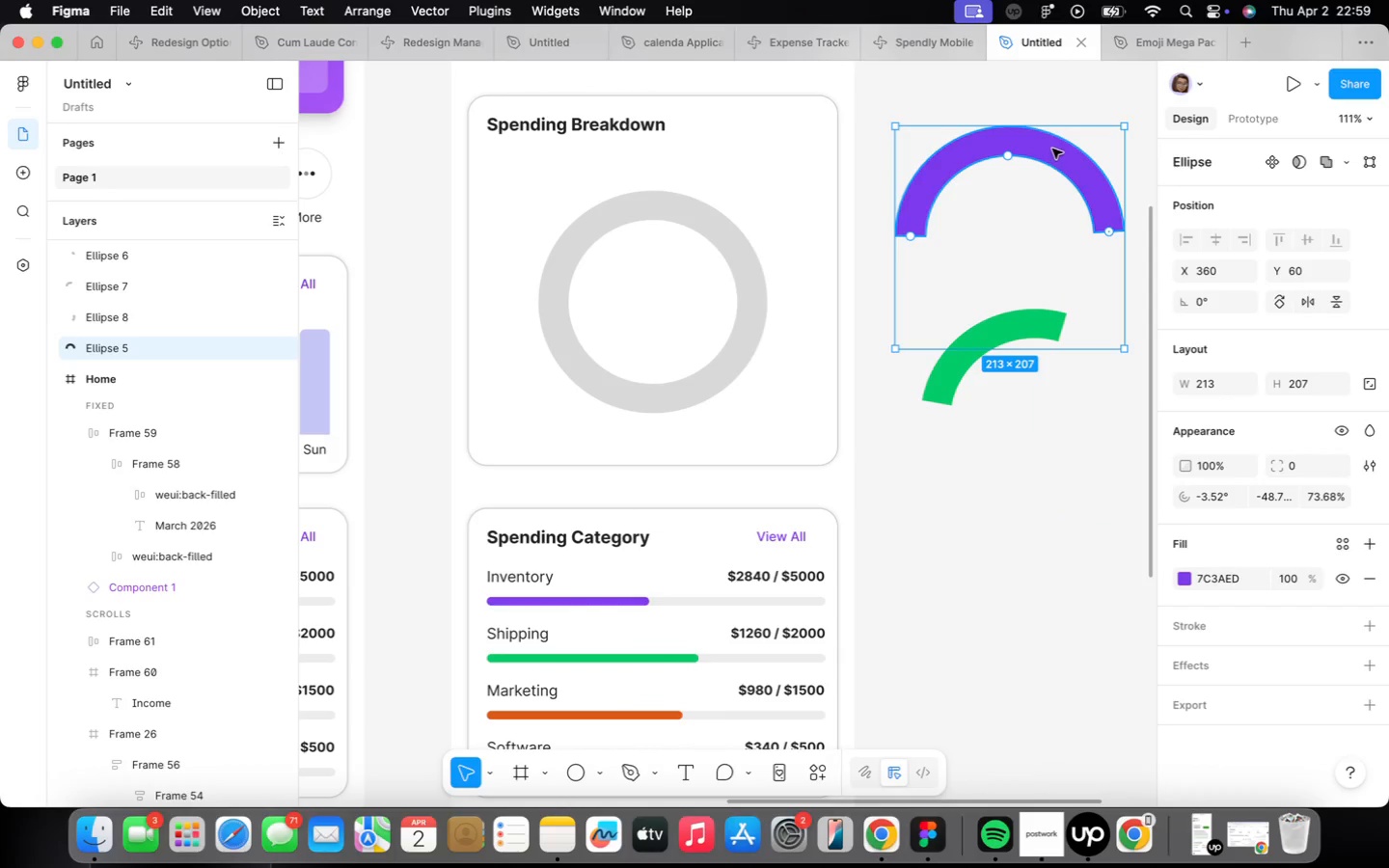 
left_click_drag(start_coordinate=[1055, 152], to_coordinate=[699, 215])
 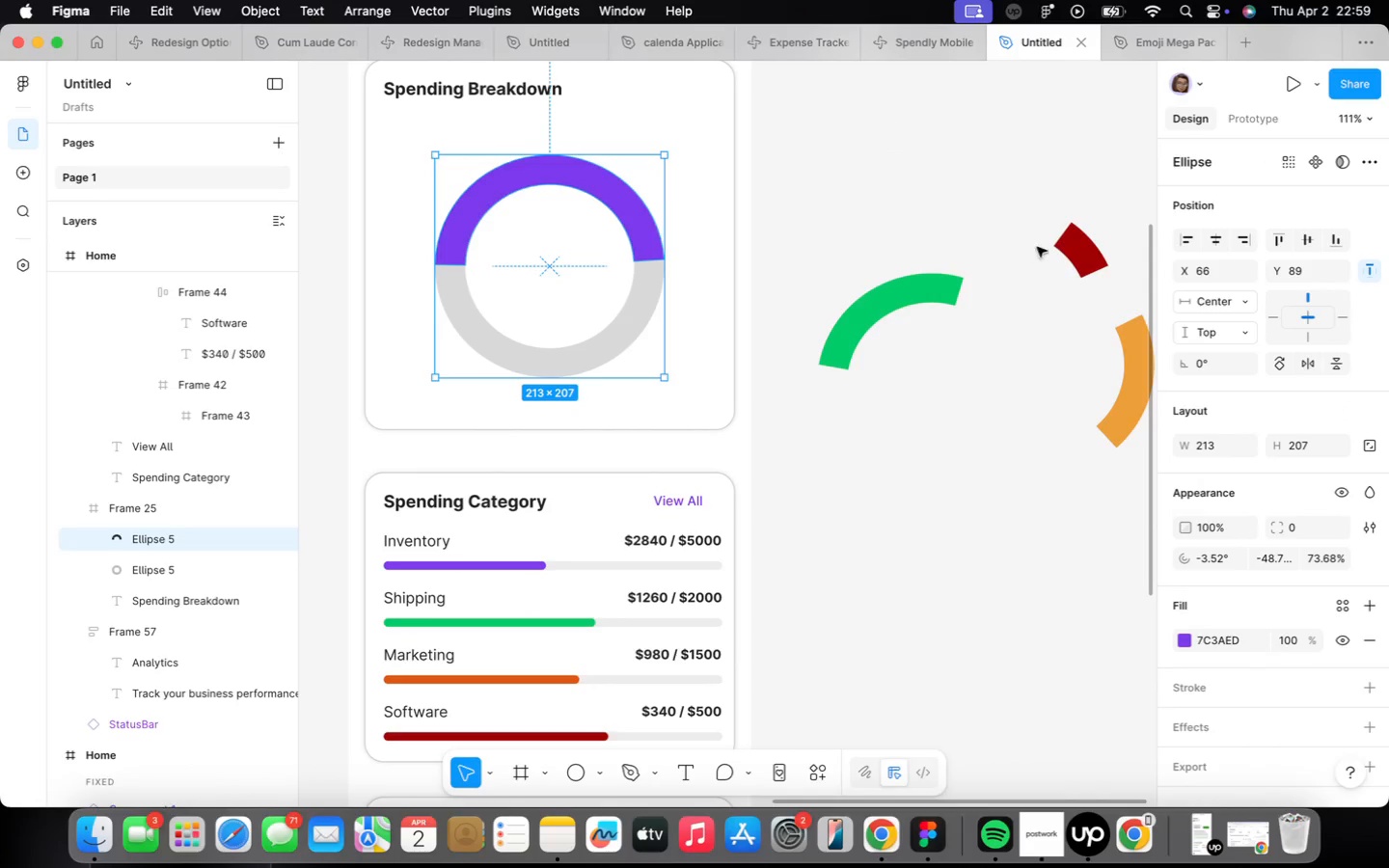 
left_click_drag(start_coordinate=[1093, 256], to_coordinate=[733, 336])
 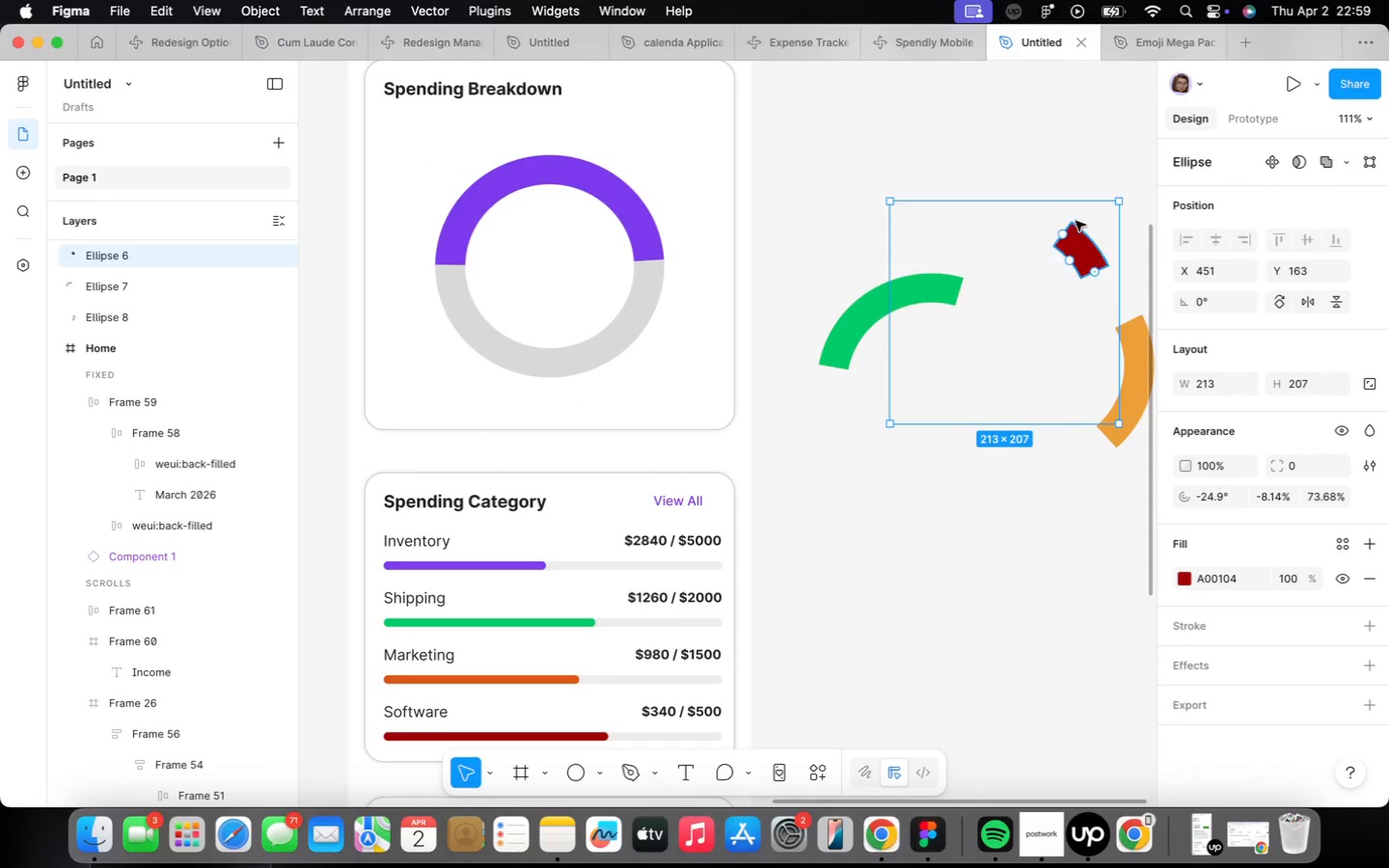 
left_click_drag(start_coordinate=[1077, 246], to_coordinate=[635, 285])
 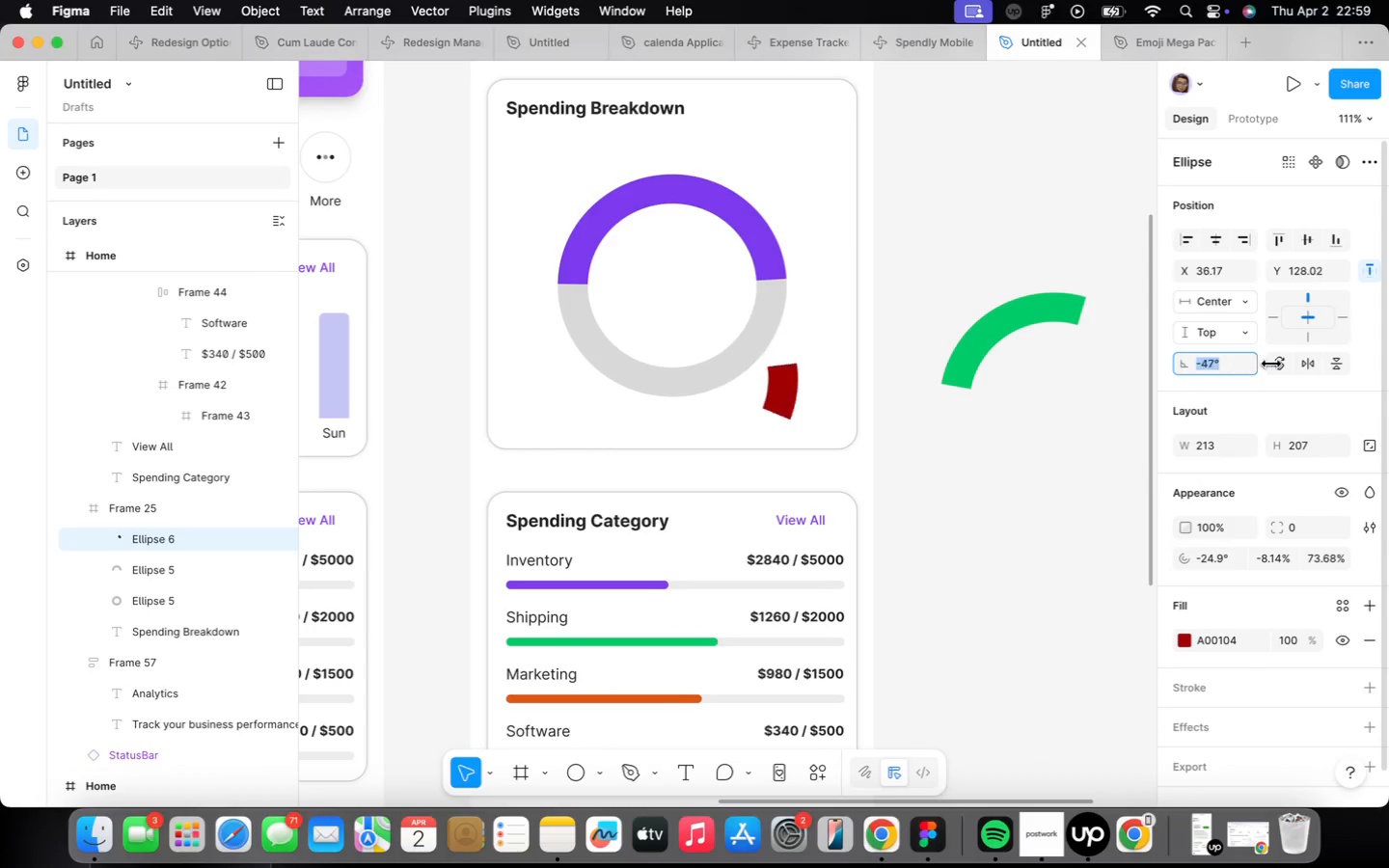 
wait(8.15)
 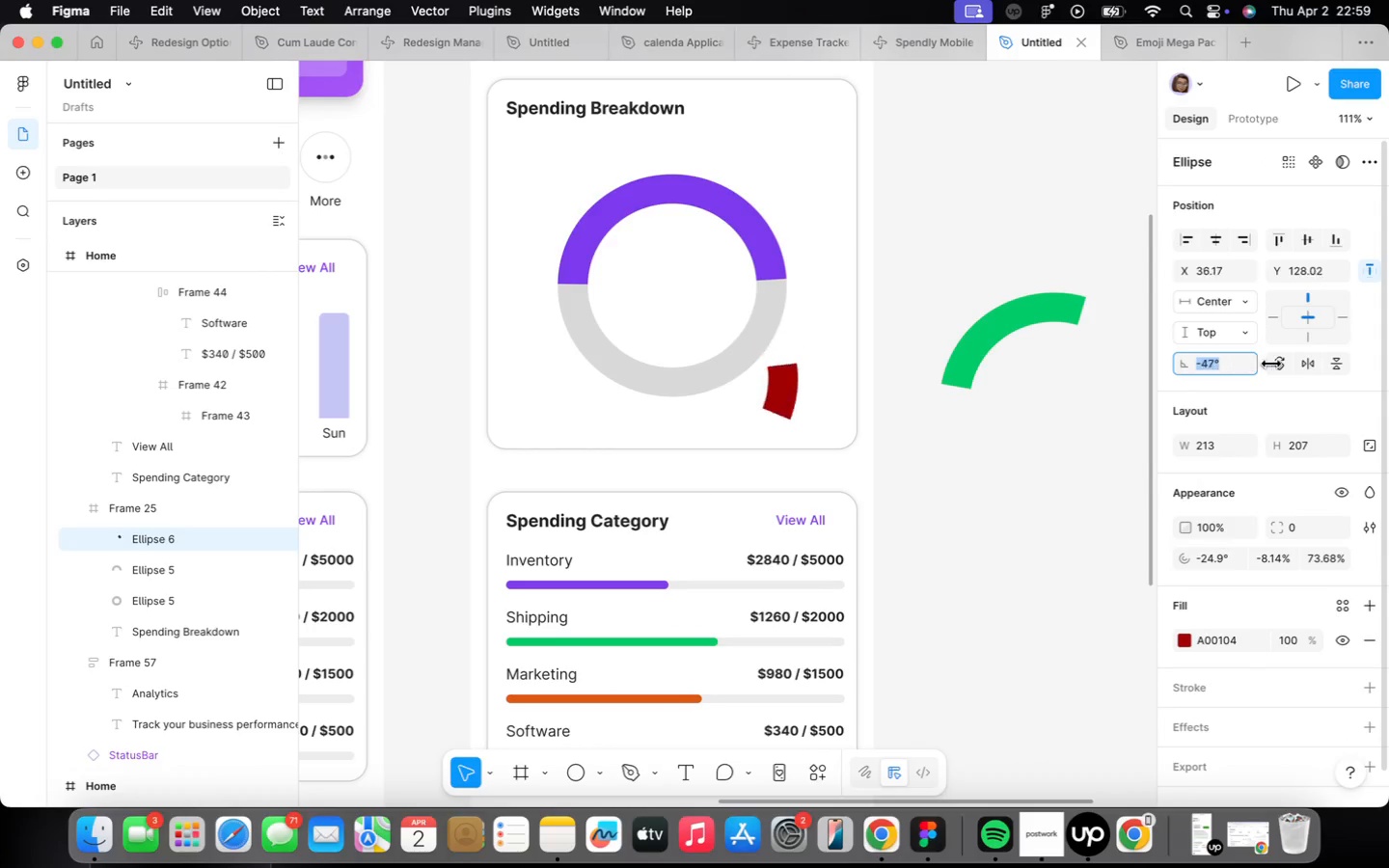 
left_click_drag(start_coordinate=[784, 397], to_coordinate=[777, 295])
 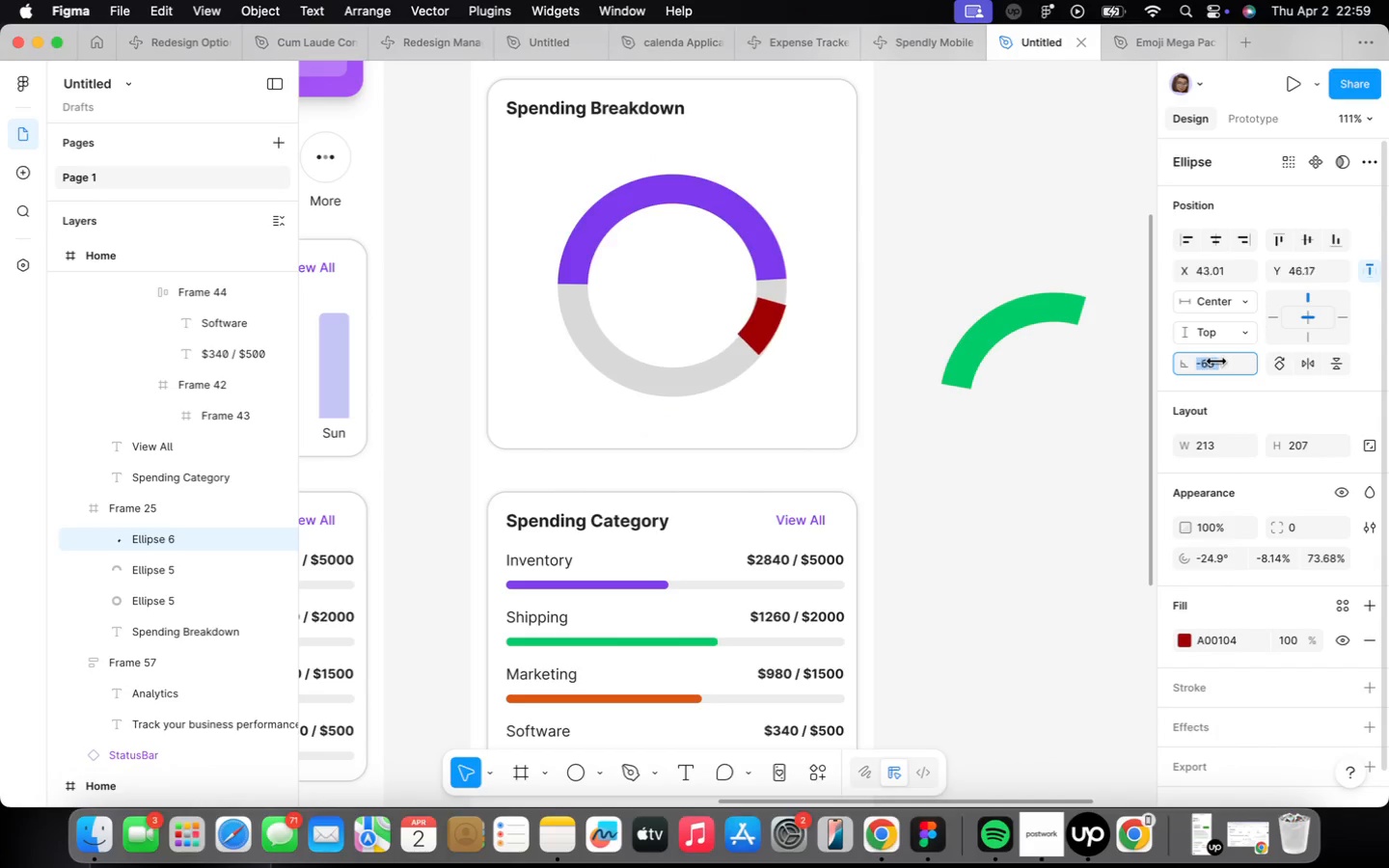 
wait(7.49)
 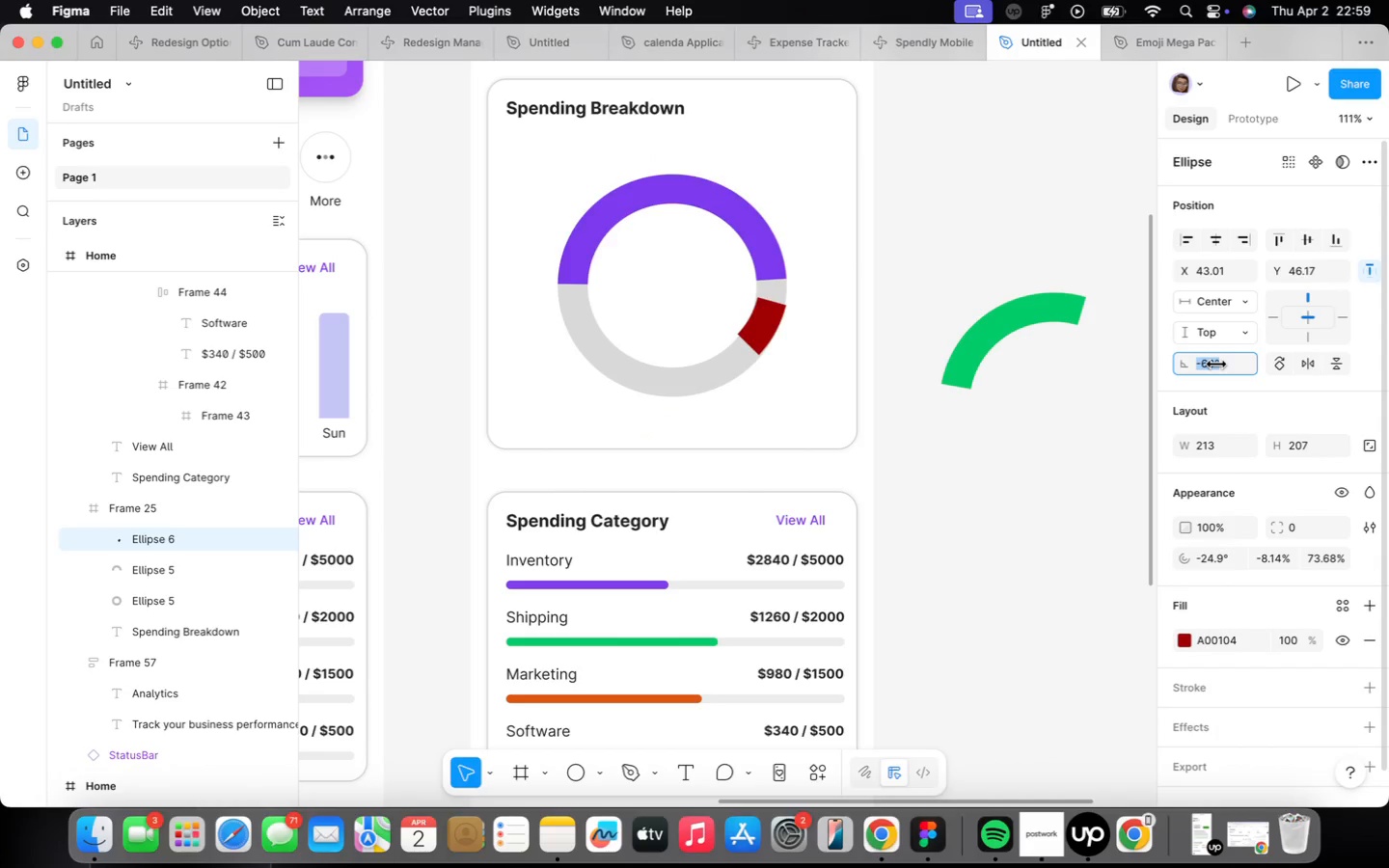 
scroll: coordinate [776, 325], scroll_direction: up, amount: 10.0
 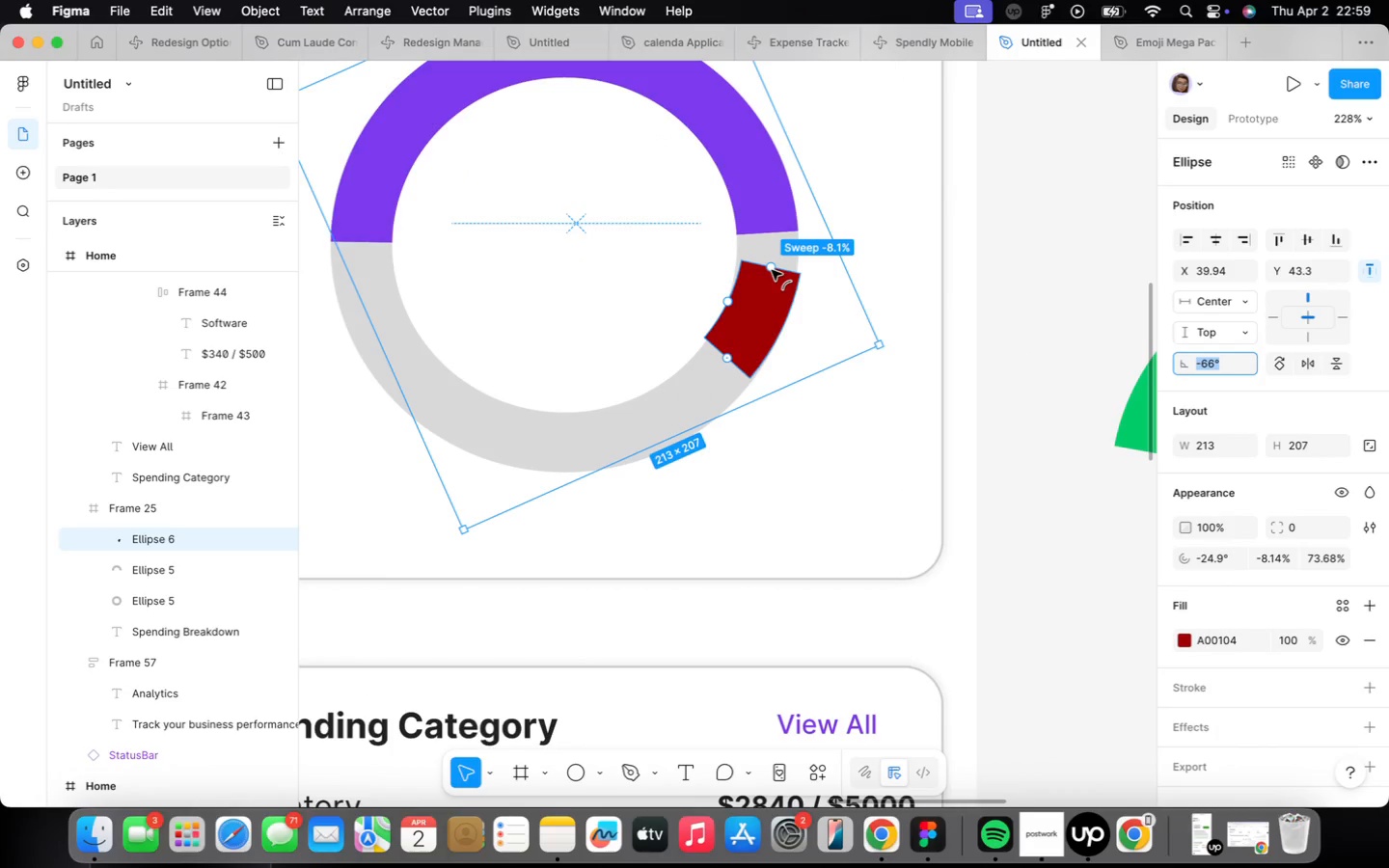 
left_click_drag(start_coordinate=[772, 268], to_coordinate=[763, 263])
 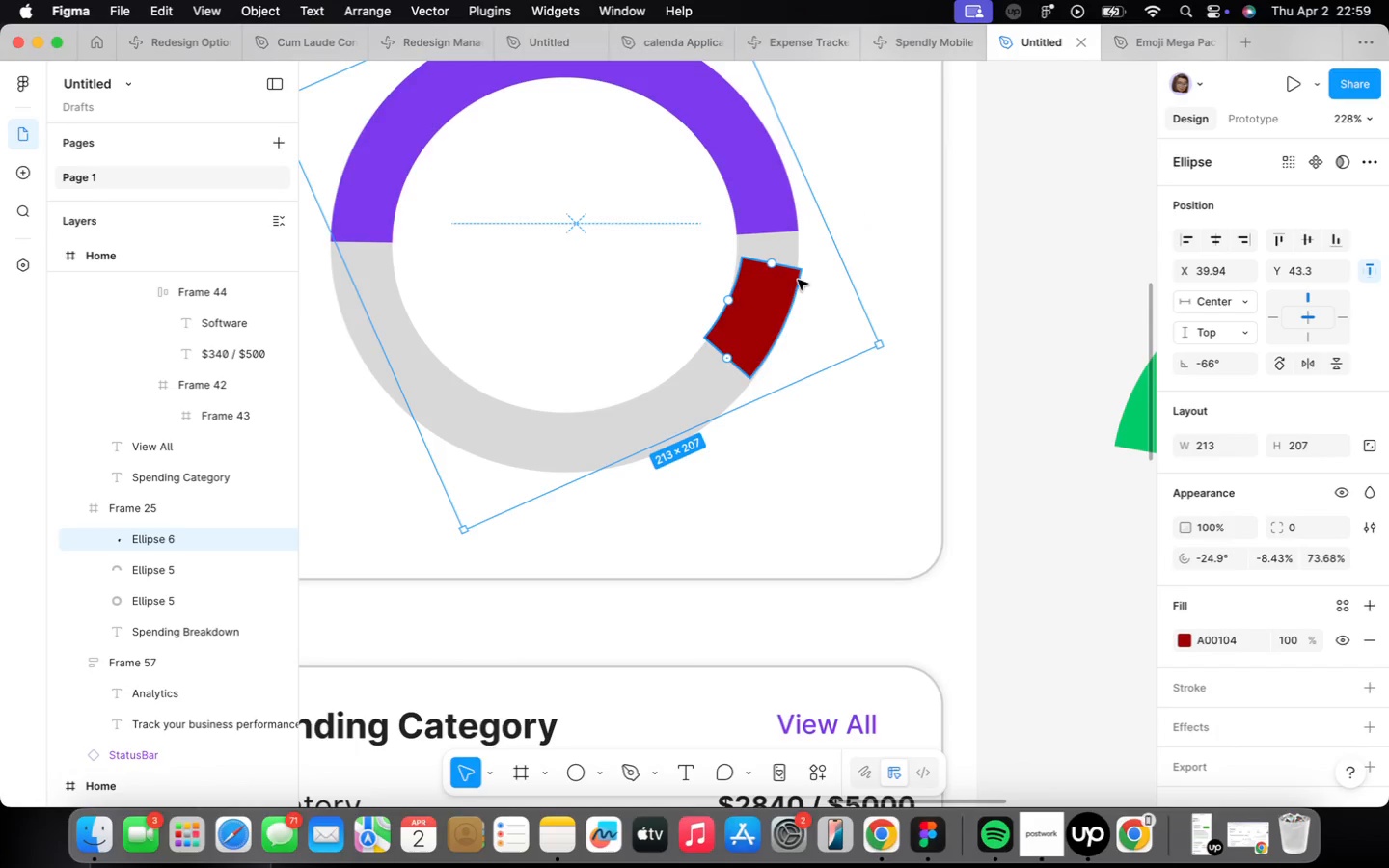 
scroll: coordinate [777, 331], scroll_direction: down, amount: 11.0
 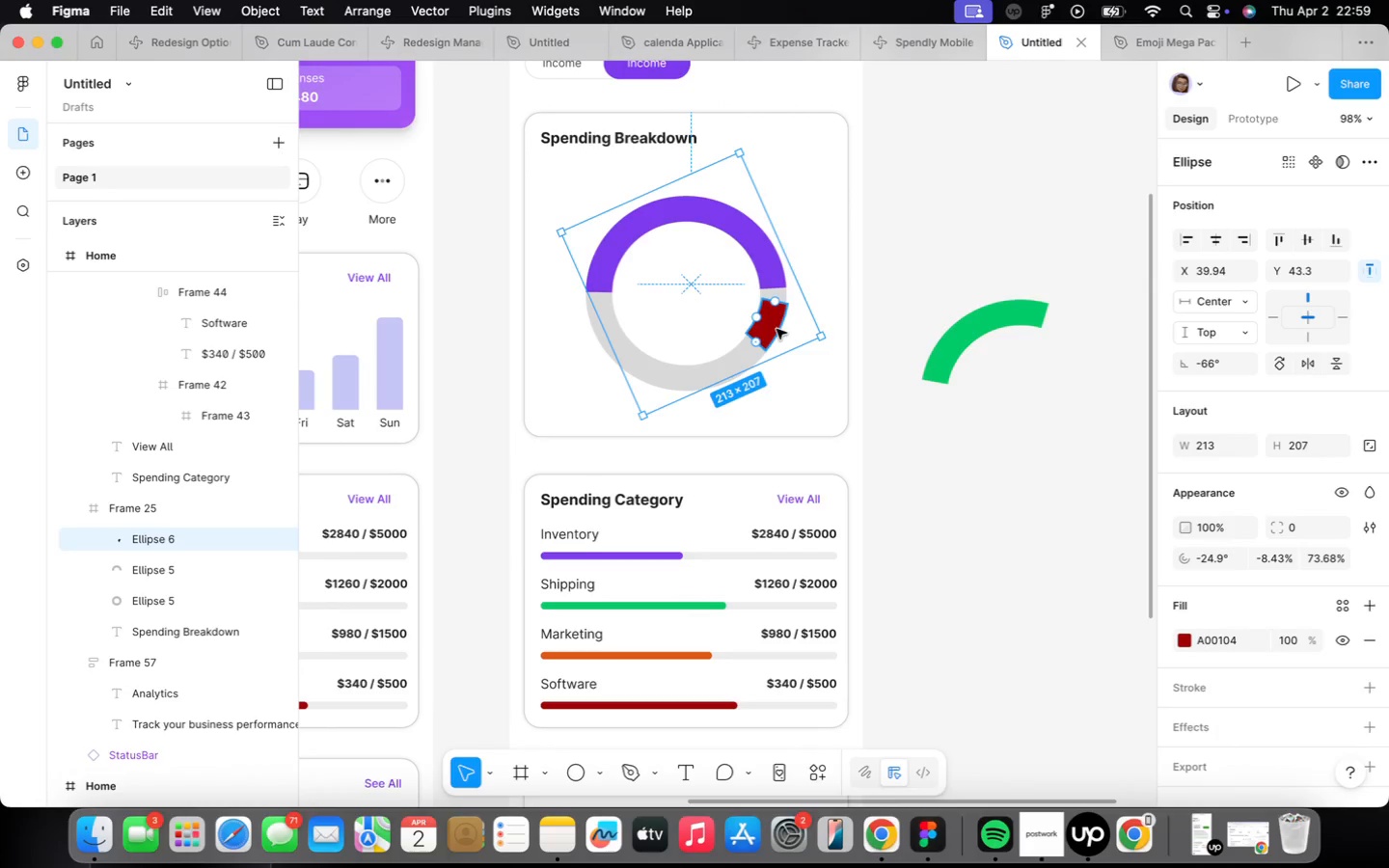 
key(Backspace)
 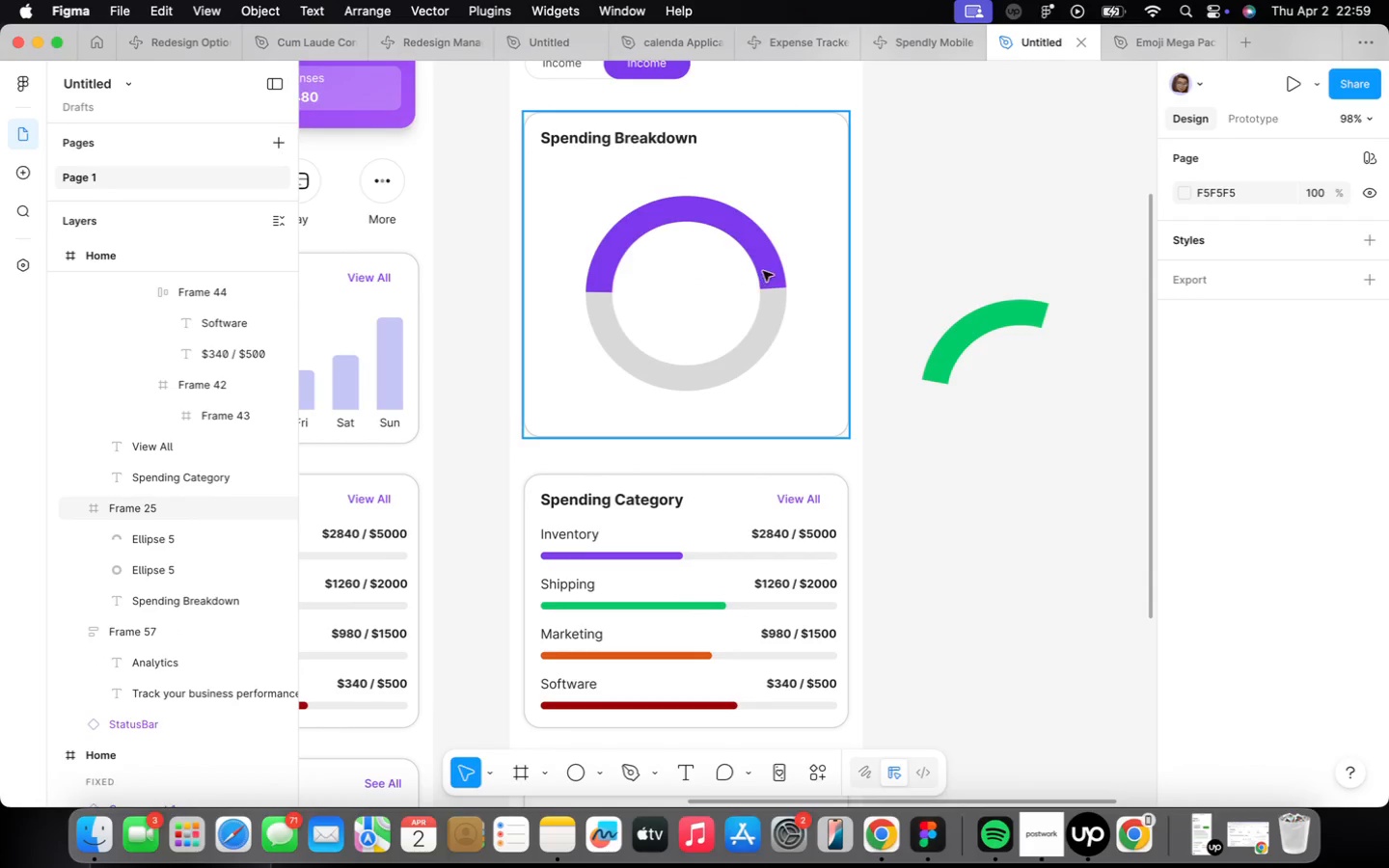 
double_click([765, 269])
 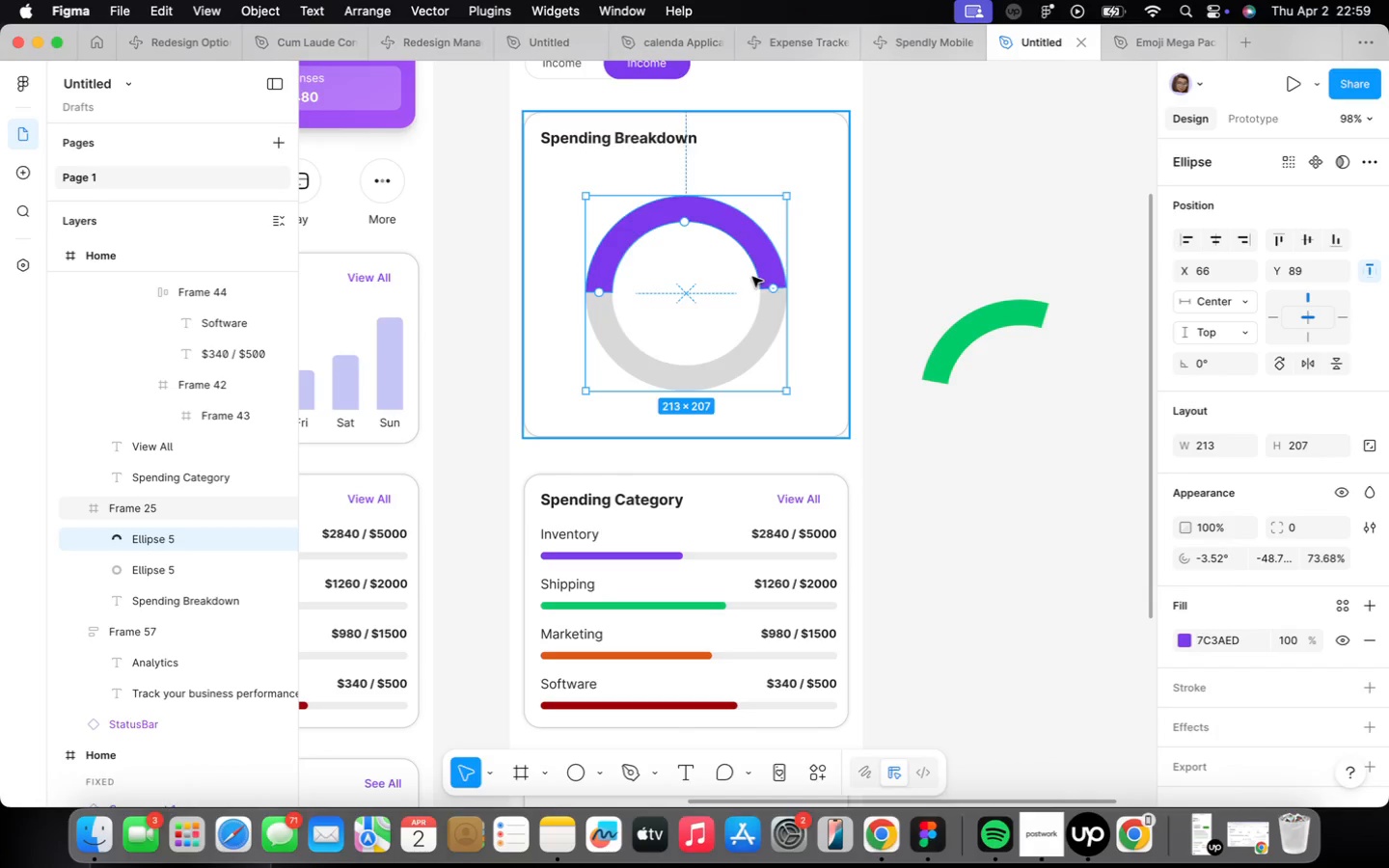 
hold_key(key=OptionLeft, duration=1.78)
left_click_drag(start_coordinate=[765, 261], to_coordinate=[763, 346])
 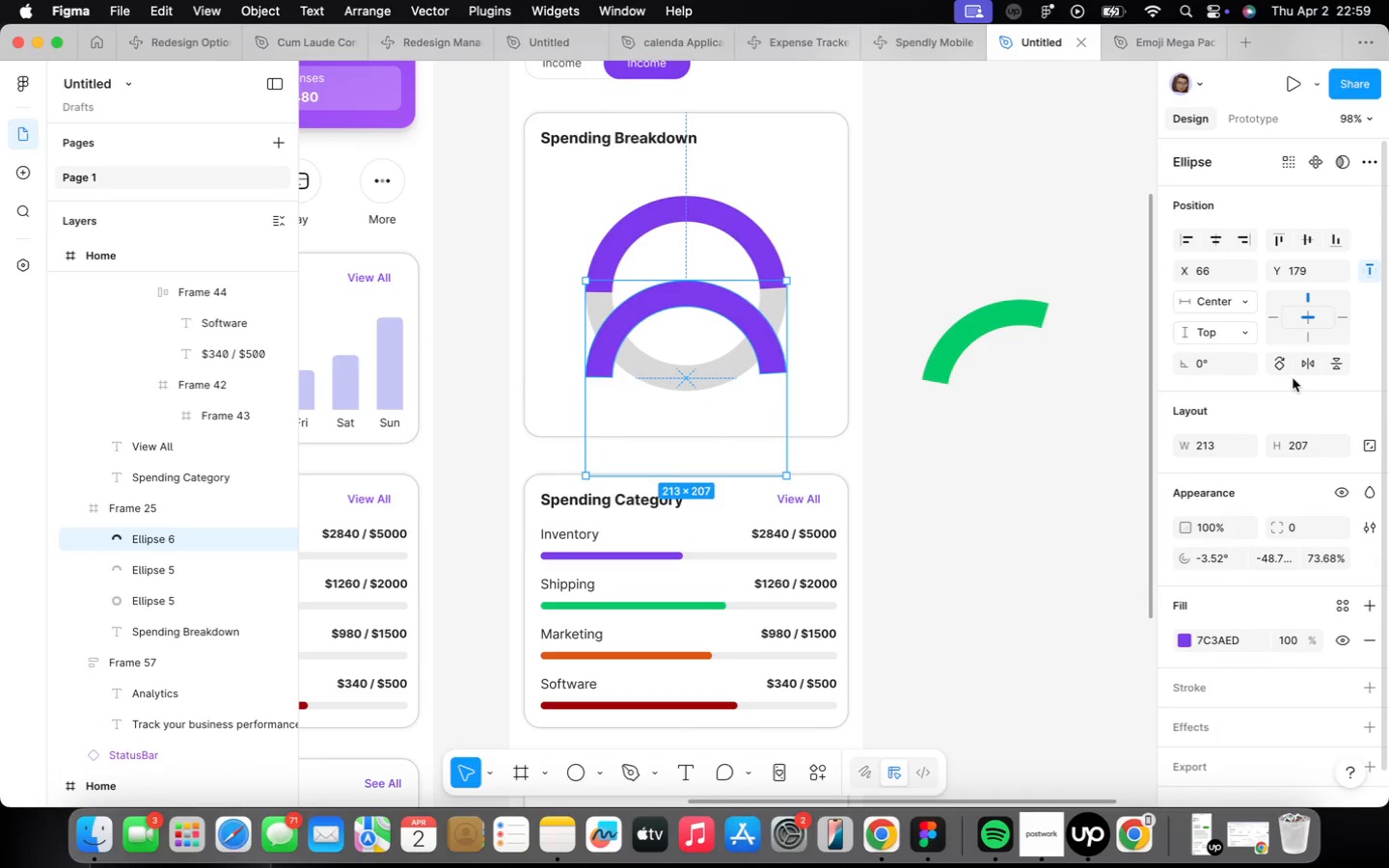 
left_click([1281, 371])
 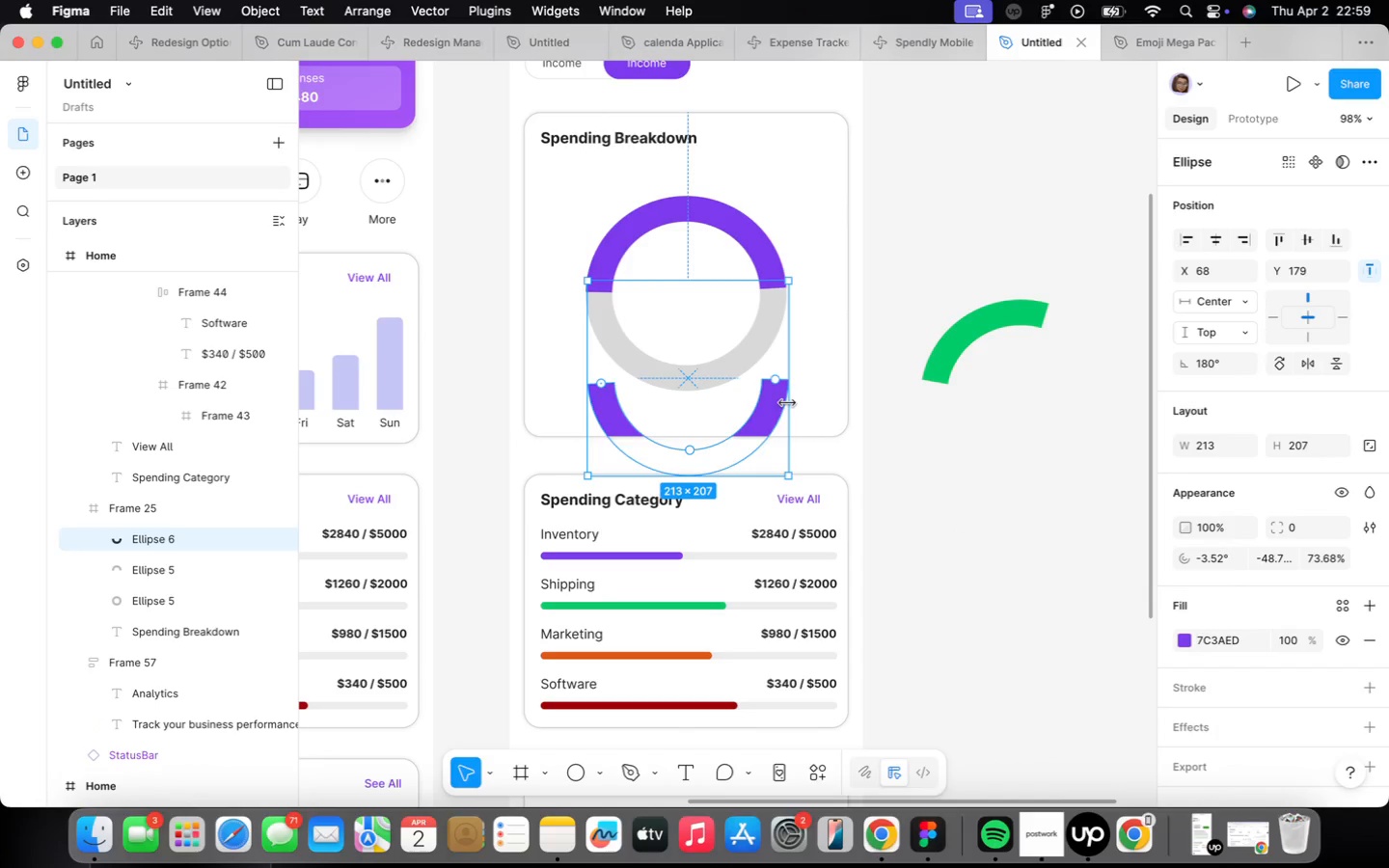 
left_click_drag(start_coordinate=[763, 410], to_coordinate=[762, 329])
 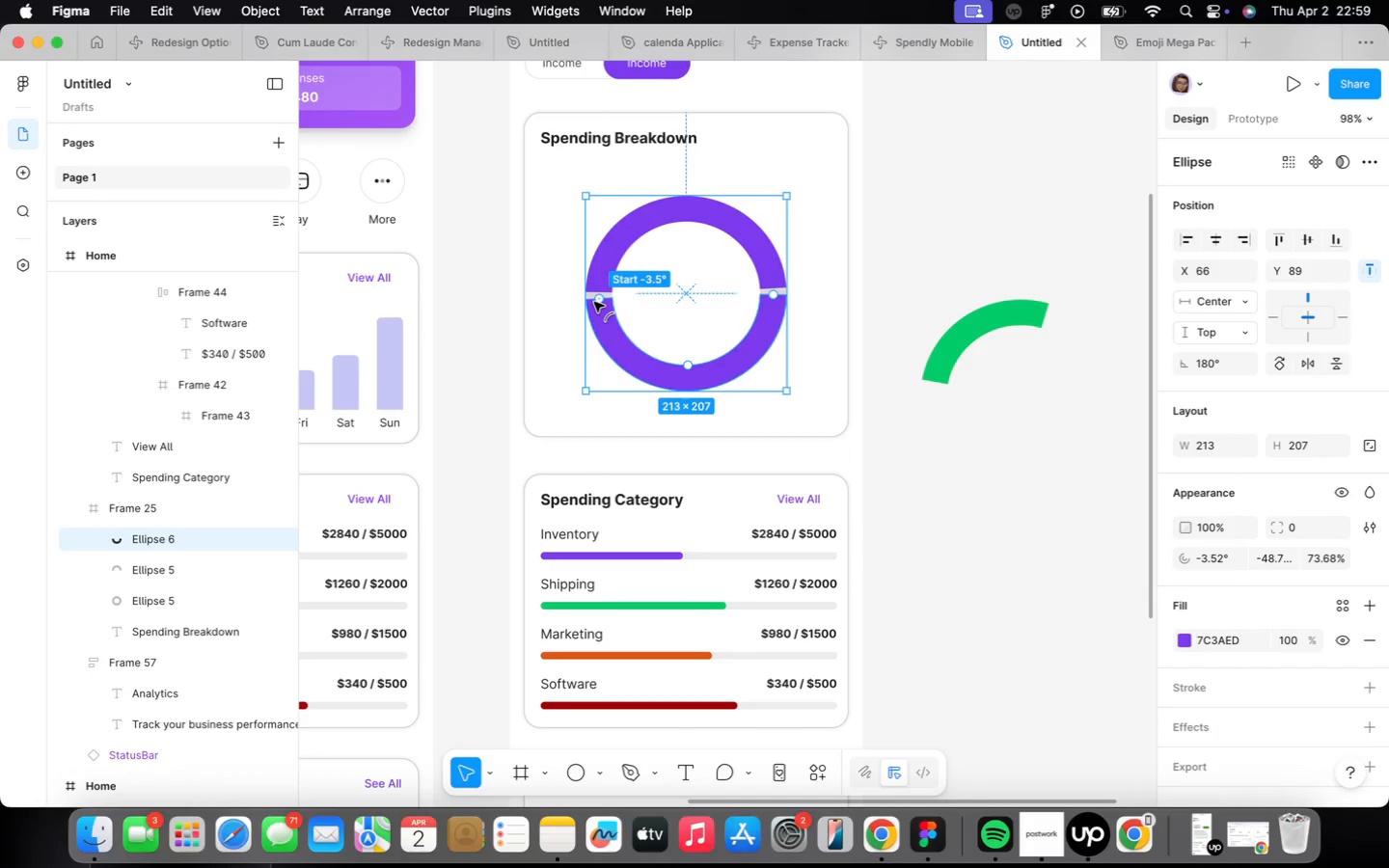 
left_click_drag(start_coordinate=[595, 303], to_coordinate=[613, 337])
 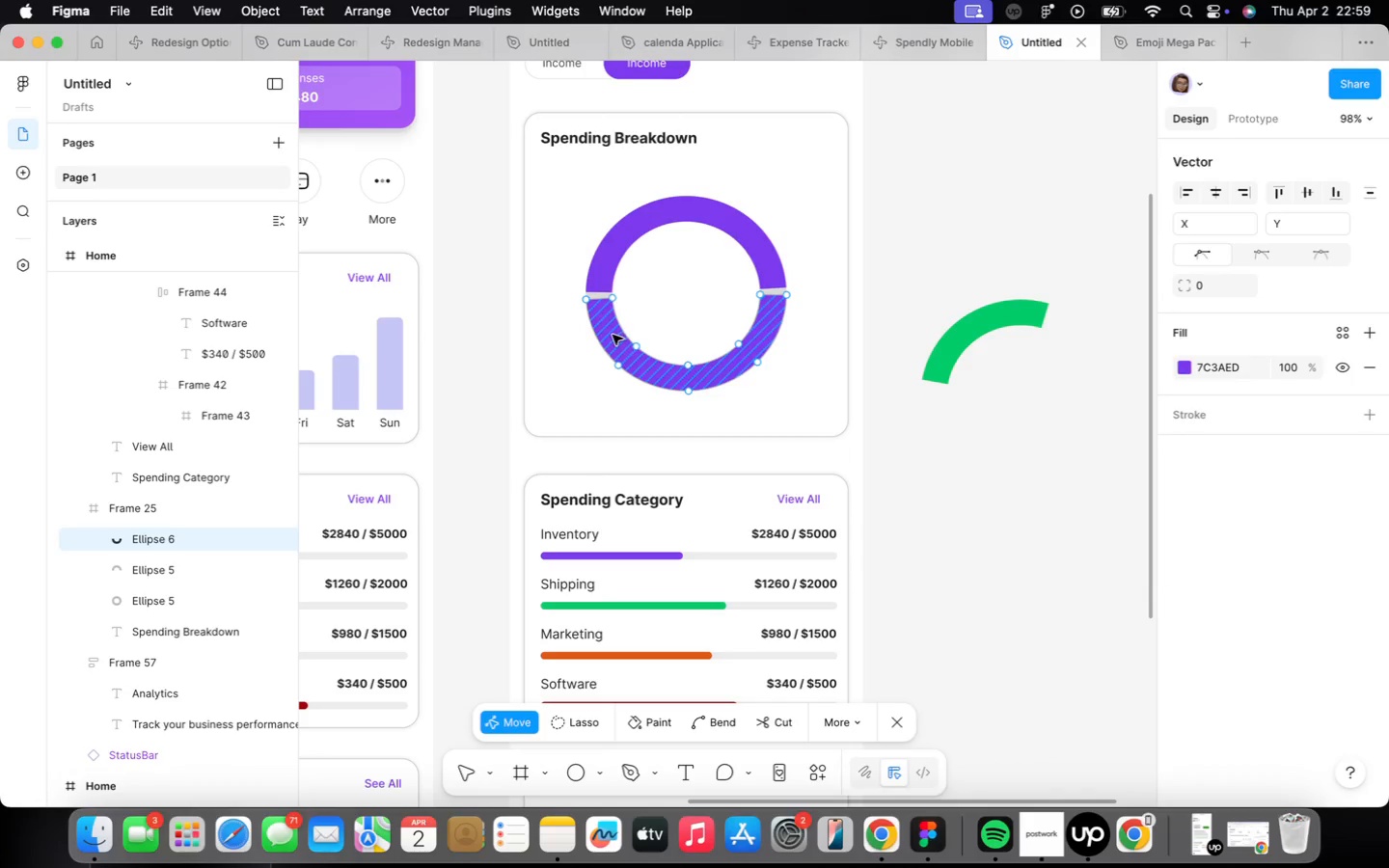 
left_click([613, 334])
 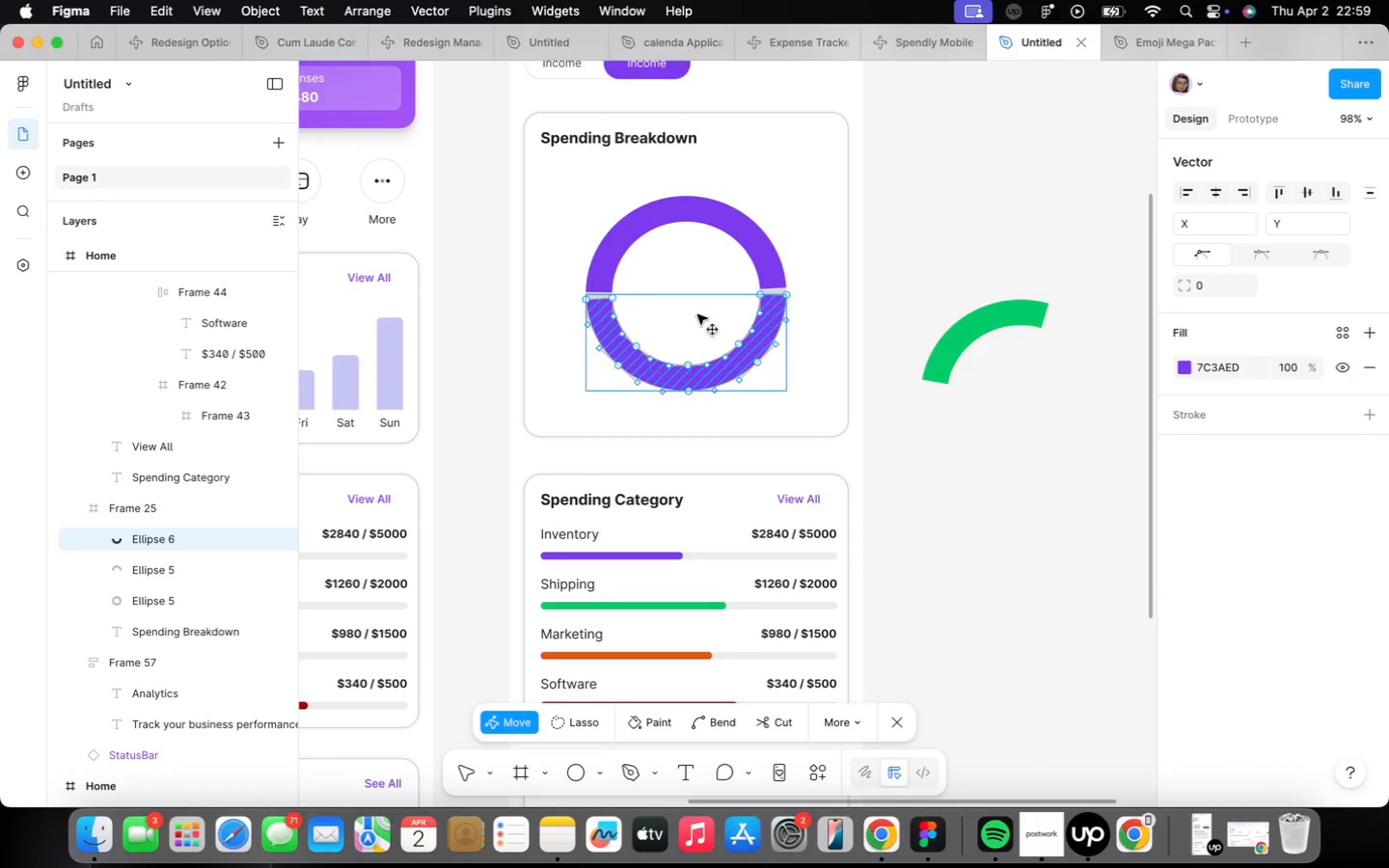 
left_click([713, 252])
 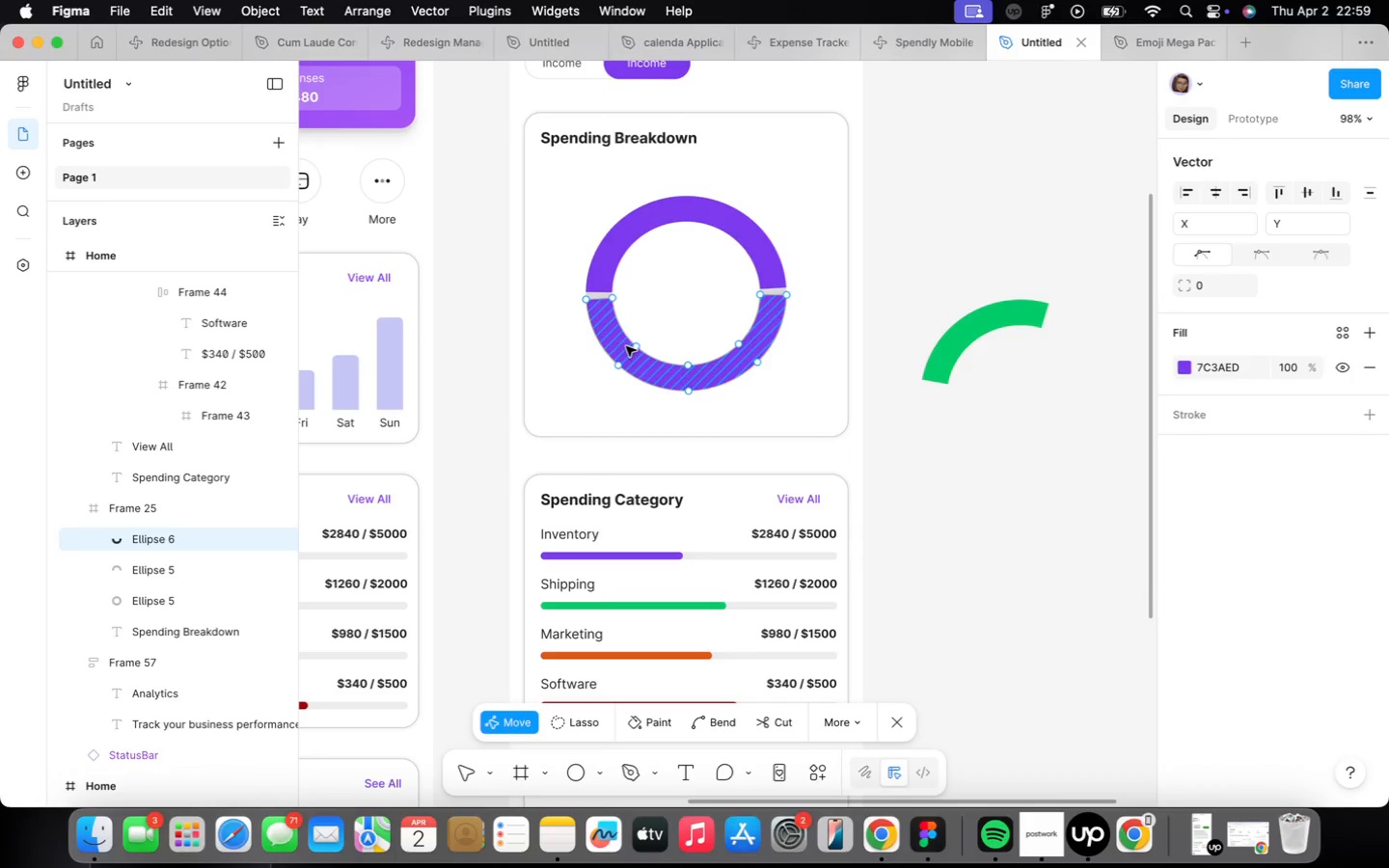 
double_click([627, 345])
 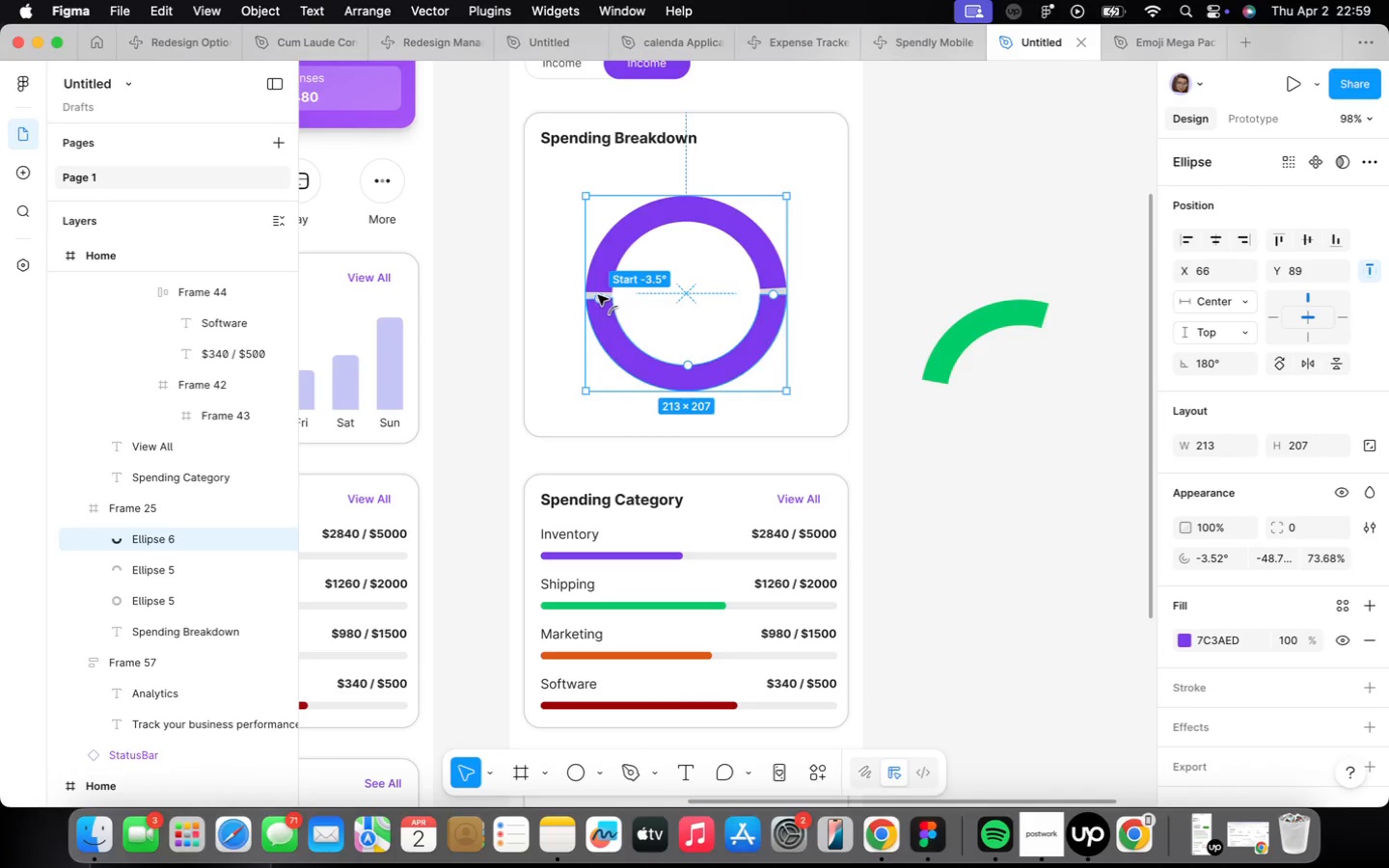 
left_click_drag(start_coordinate=[598, 294], to_coordinate=[586, 337])
 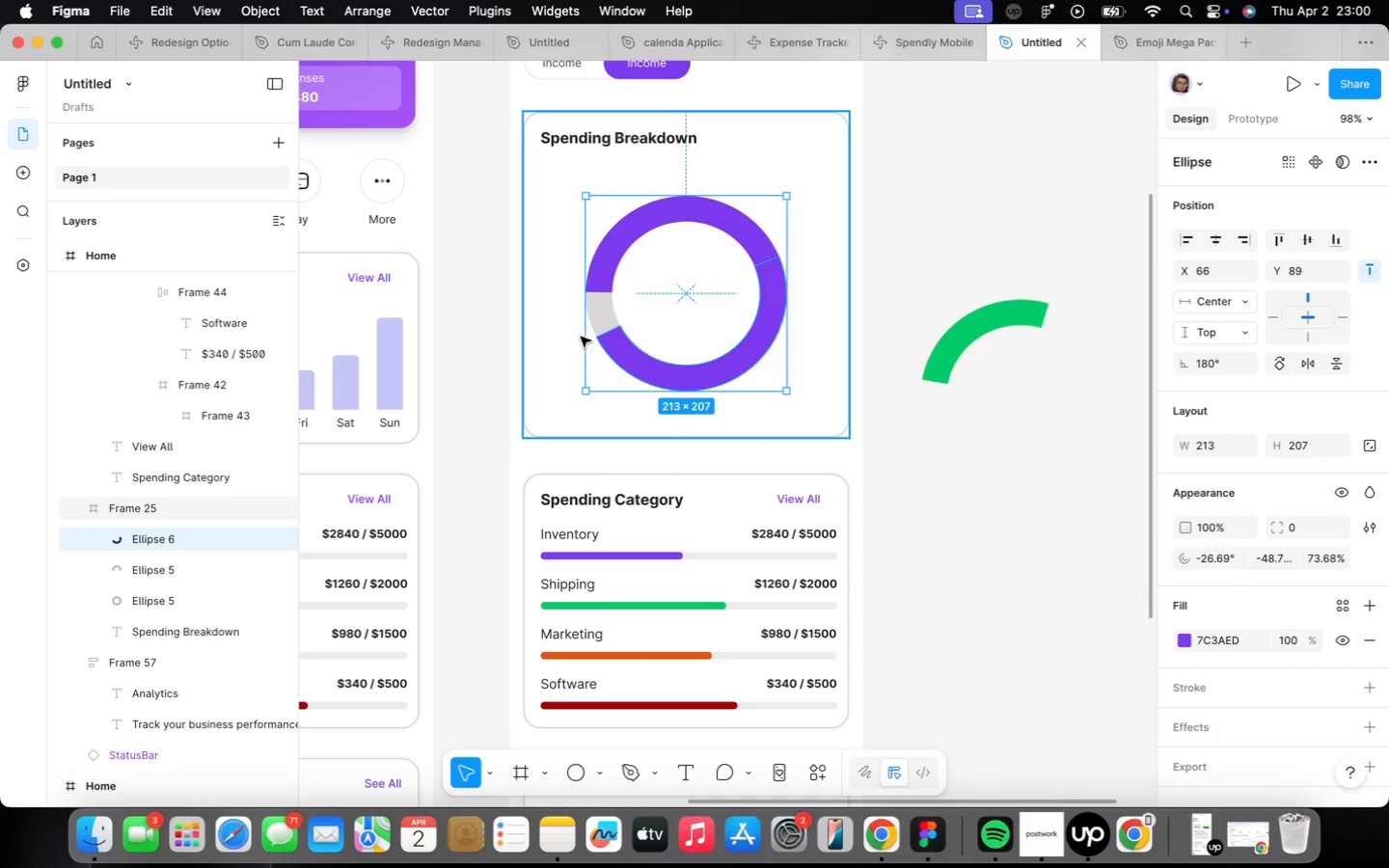 
left_click_drag(start_coordinate=[605, 334], to_coordinate=[579, 306])
 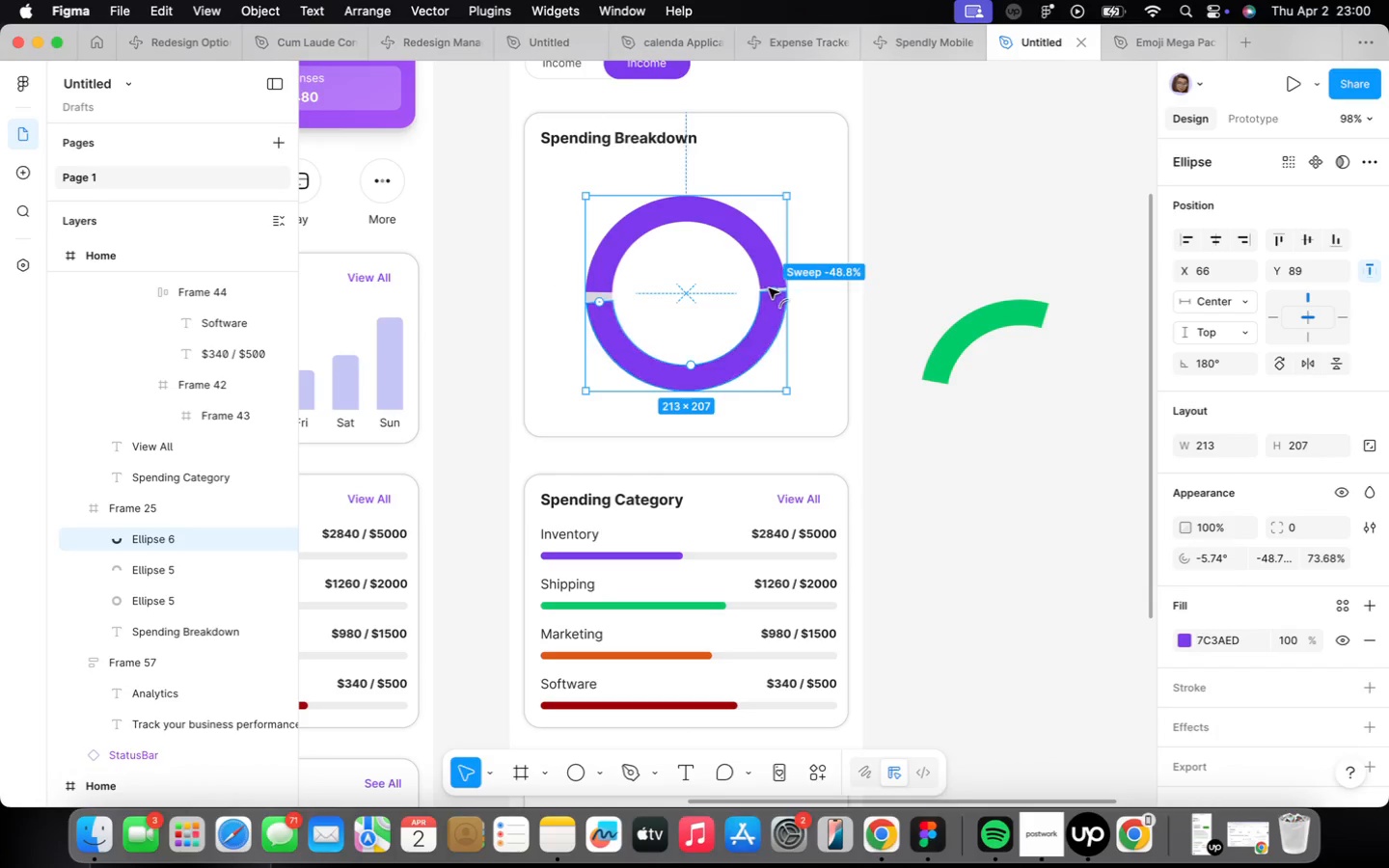 
left_click_drag(start_coordinate=[773, 288], to_coordinate=[614, 371])
 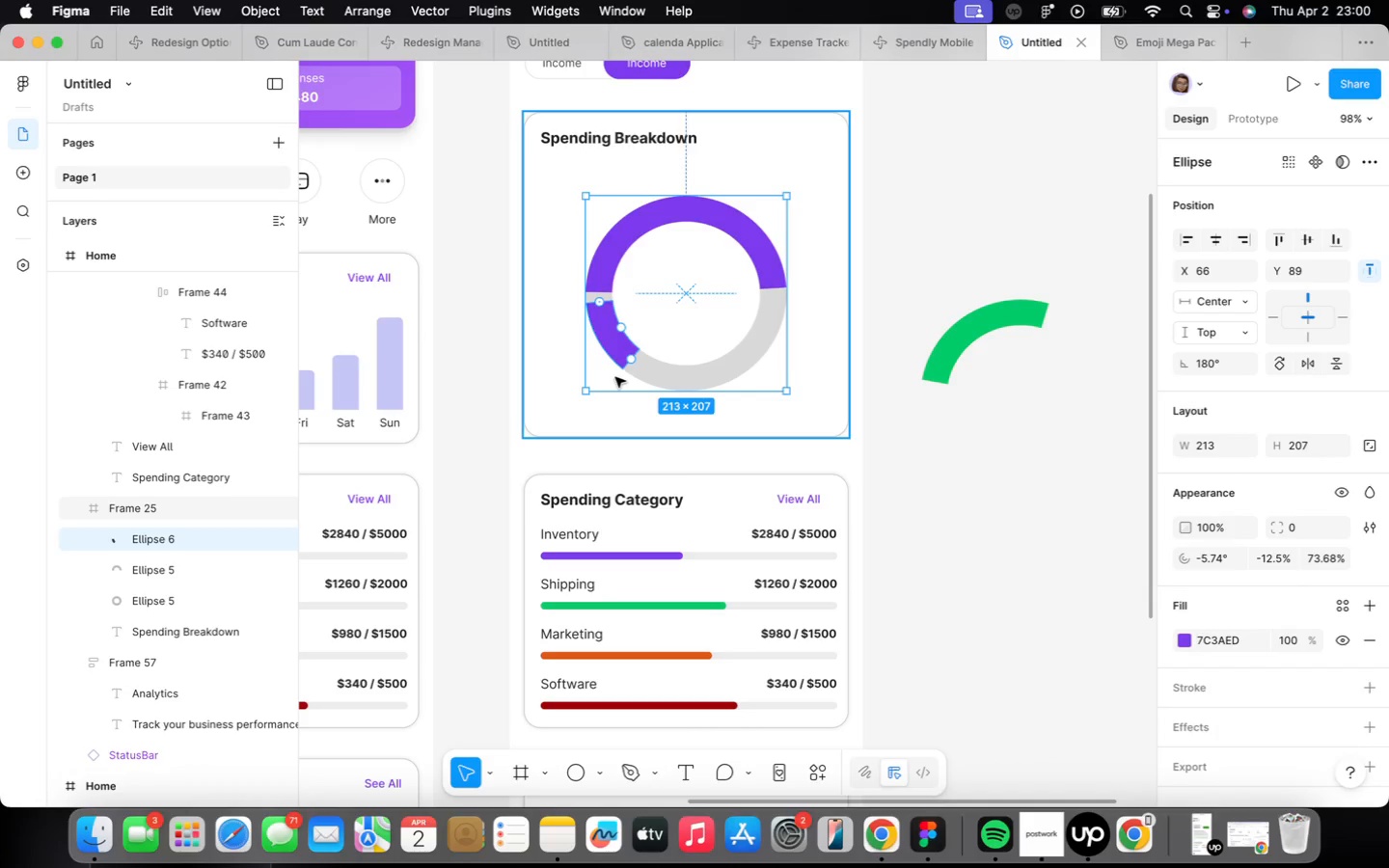 
wait(6.98)
 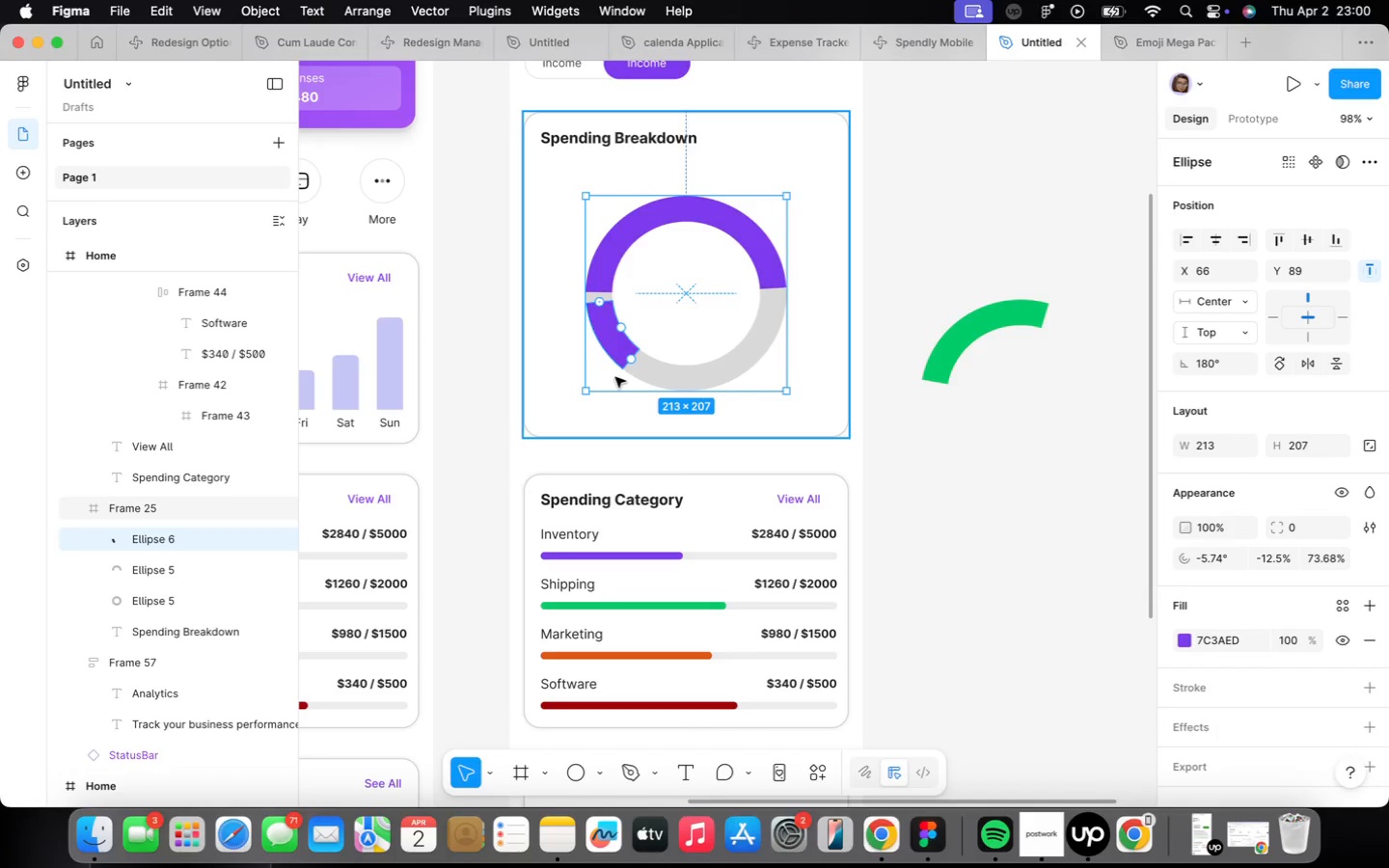 
left_click_drag(start_coordinate=[632, 360], to_coordinate=[600, 347])
 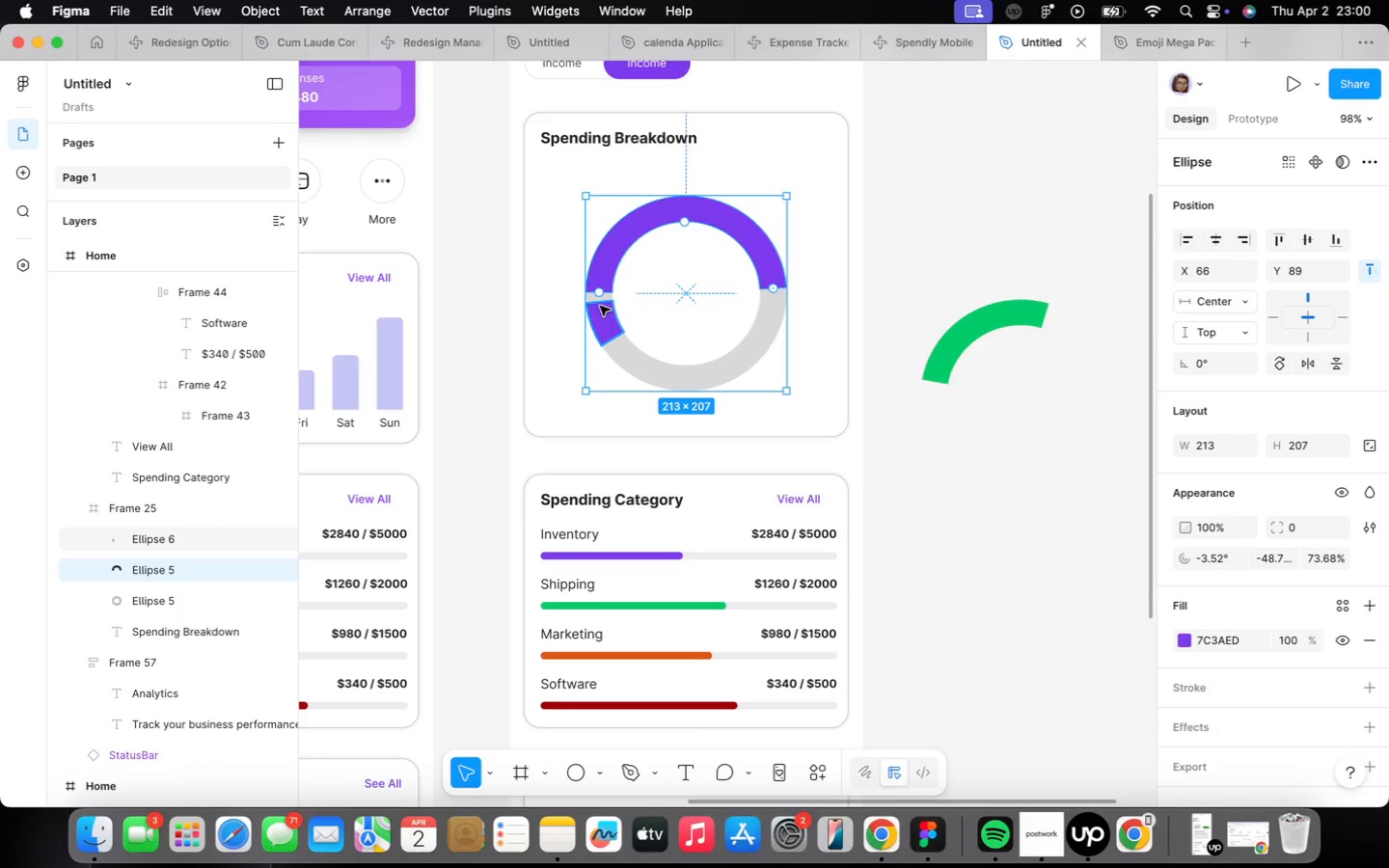 
left_click_drag(start_coordinate=[600, 305], to_coordinate=[595, 295])
 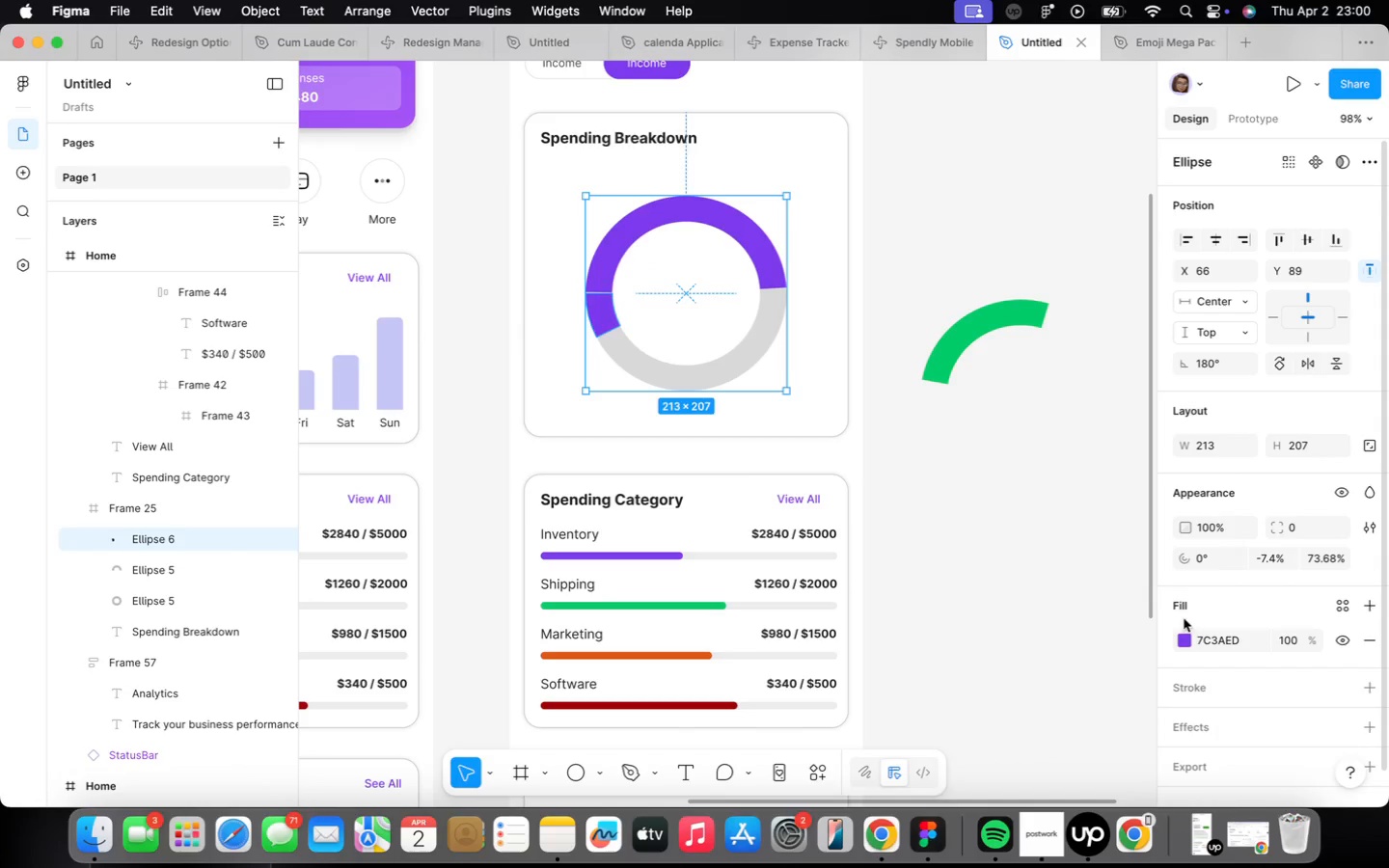 
left_click([1184, 637])
 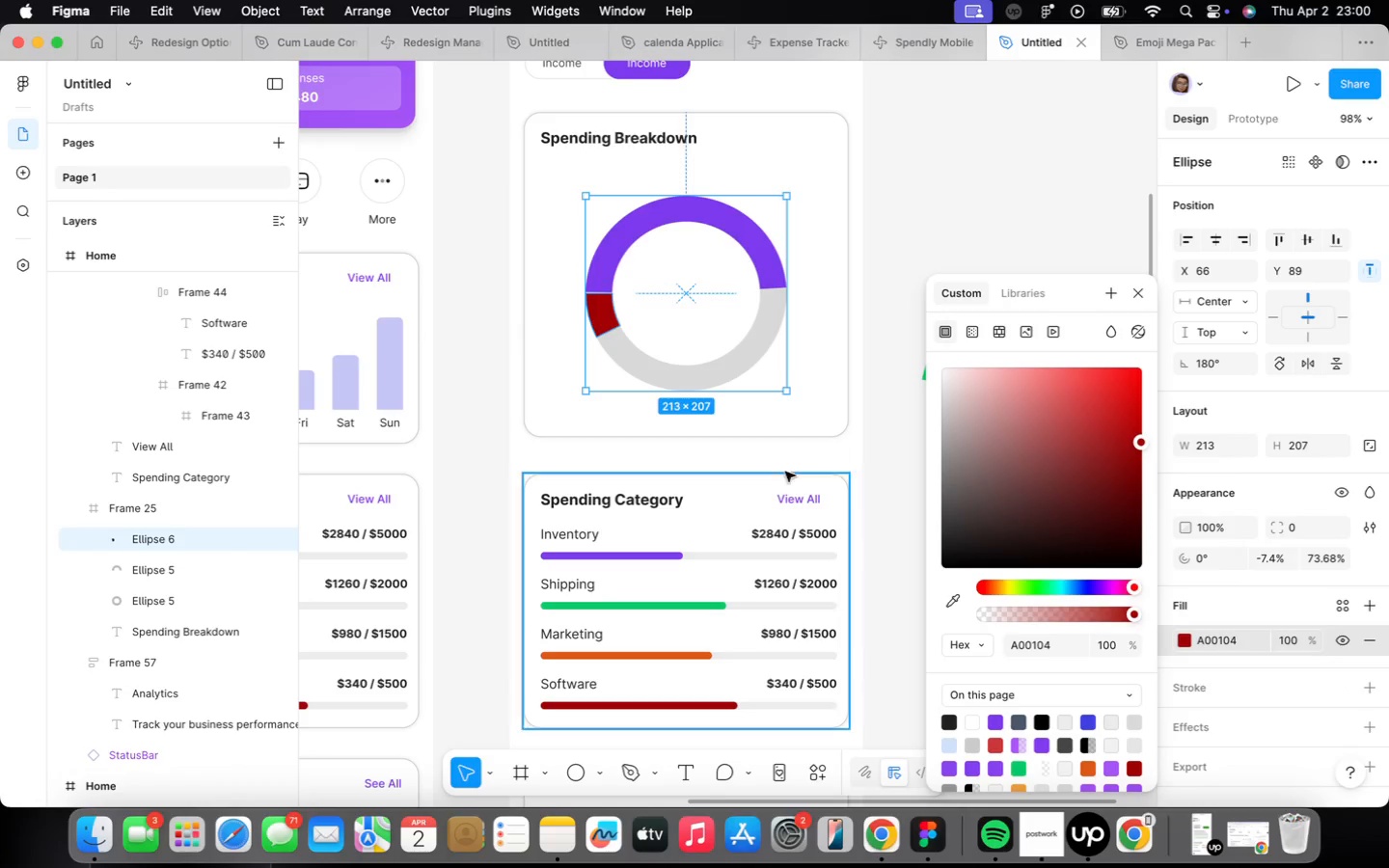 
key(ArrowUp)
 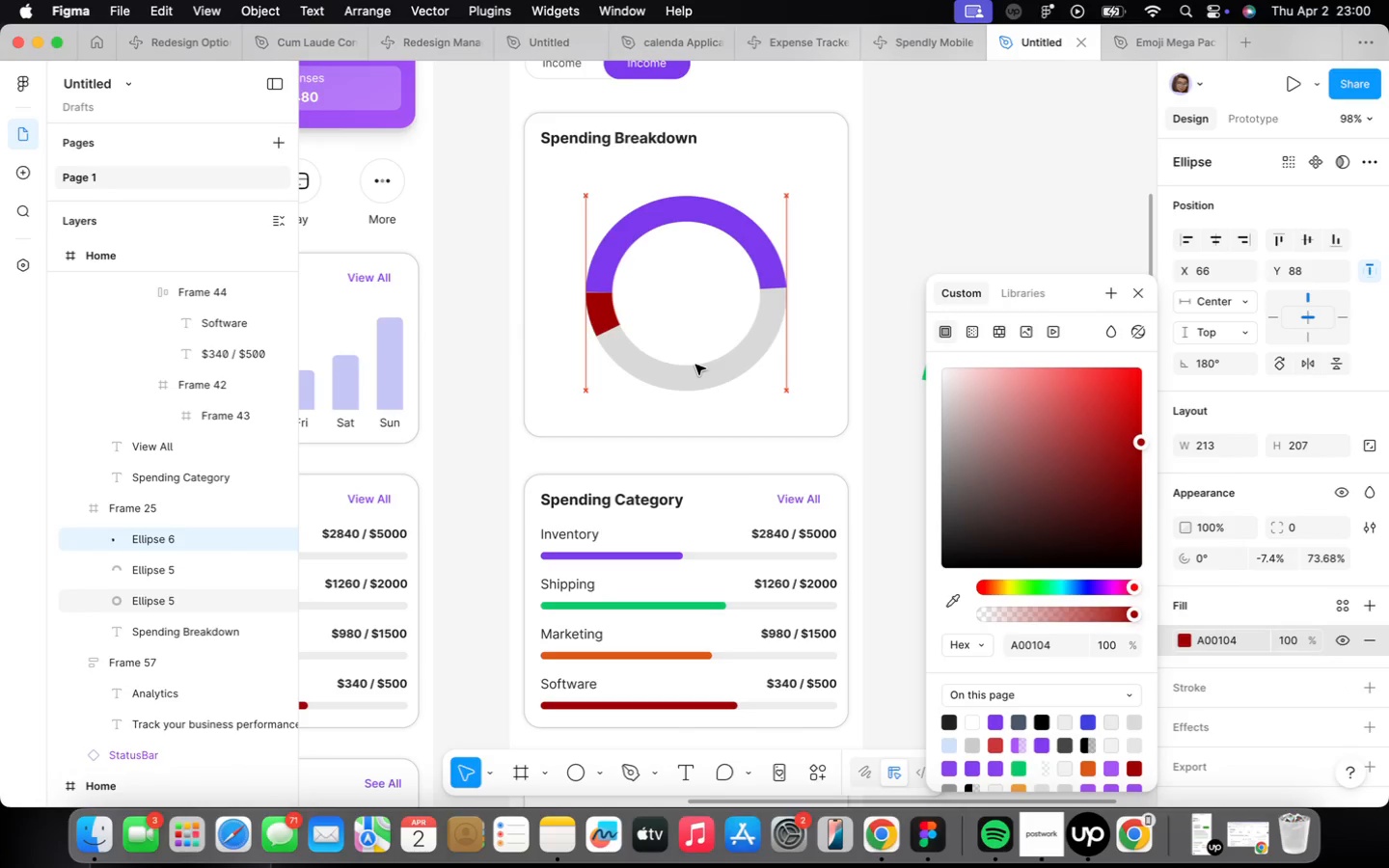 
key(ArrowUp)
 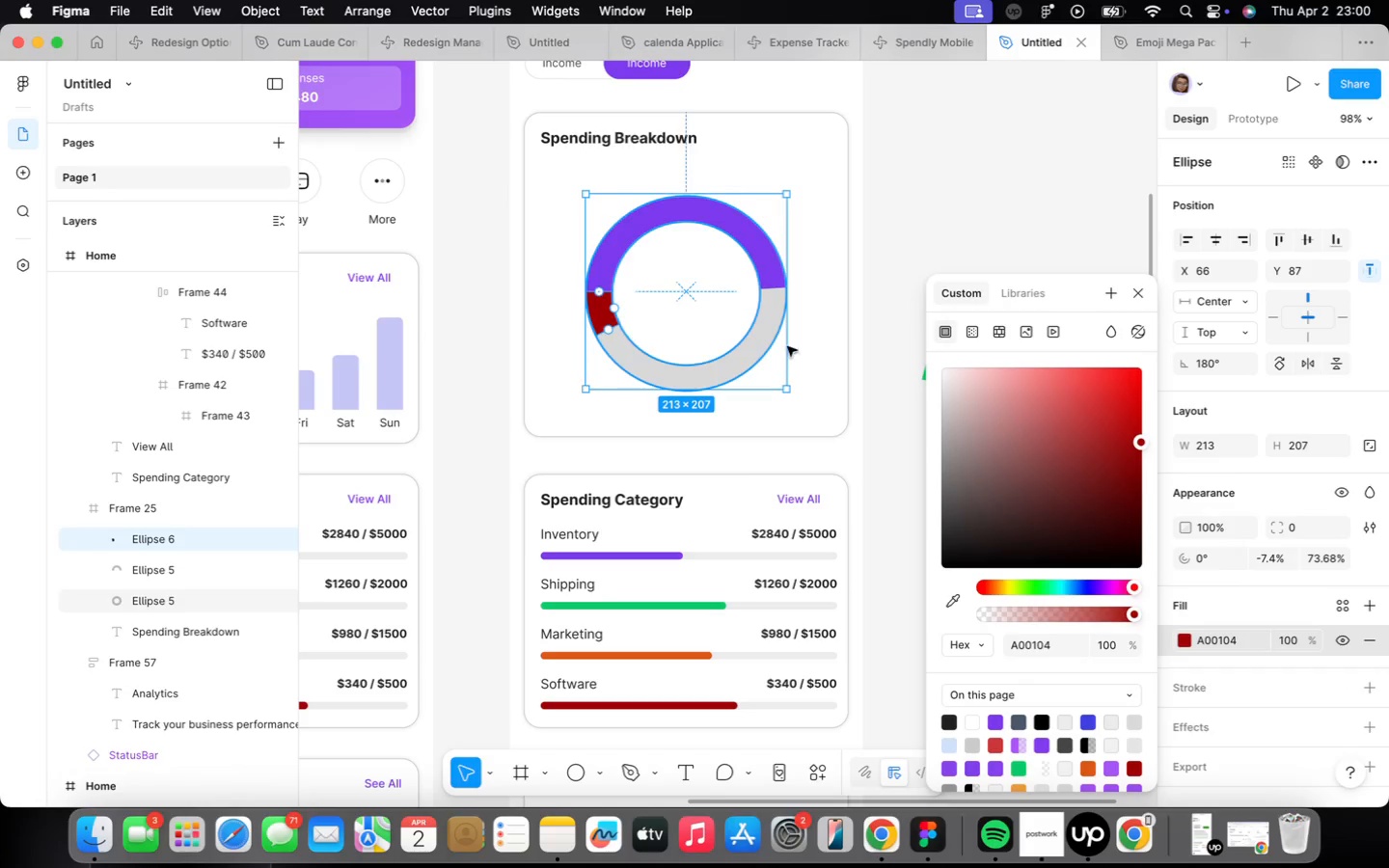 
left_click([853, 266])
 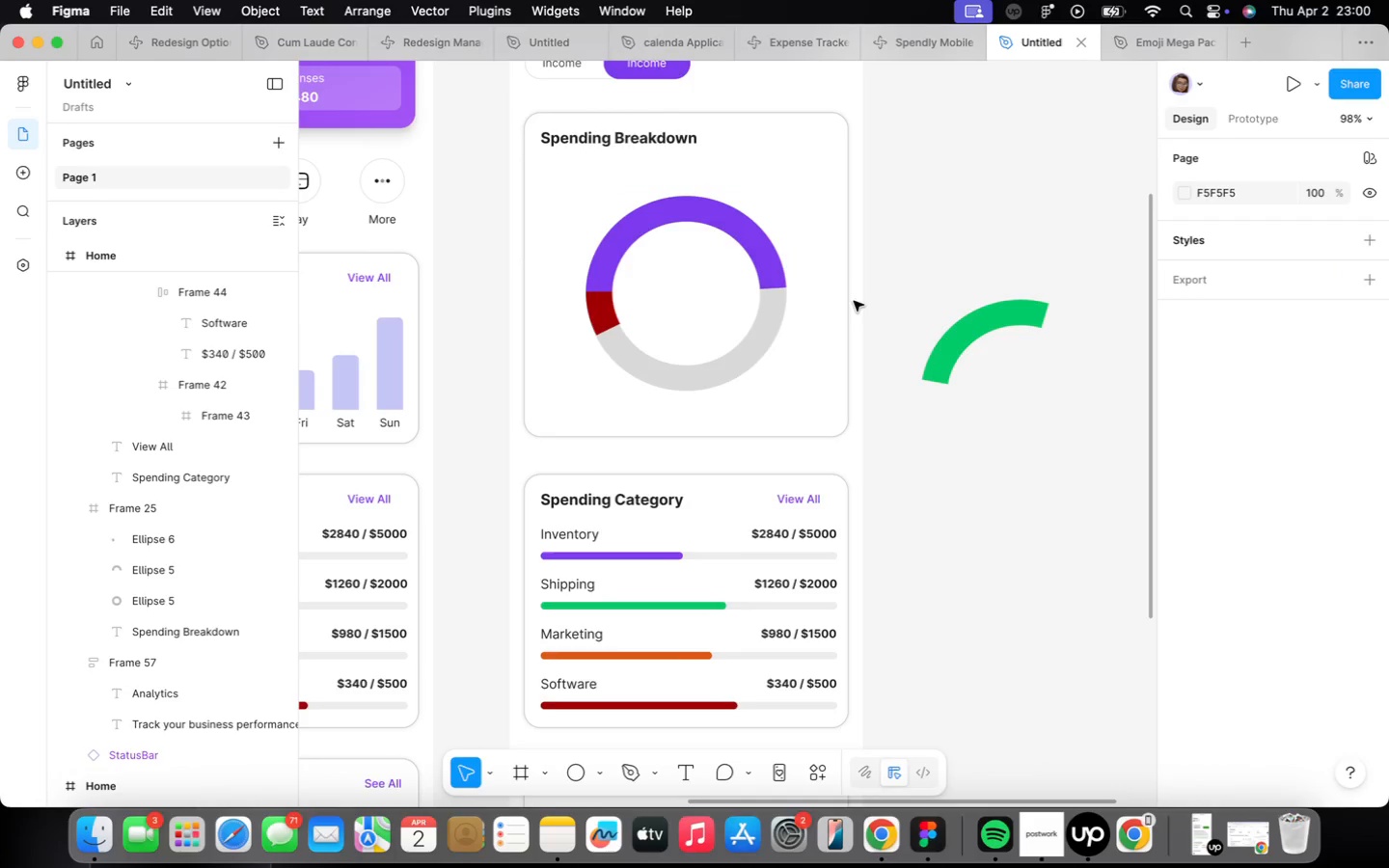 
scroll: coordinate [854, 303], scroll_direction: down, amount: 4.0
 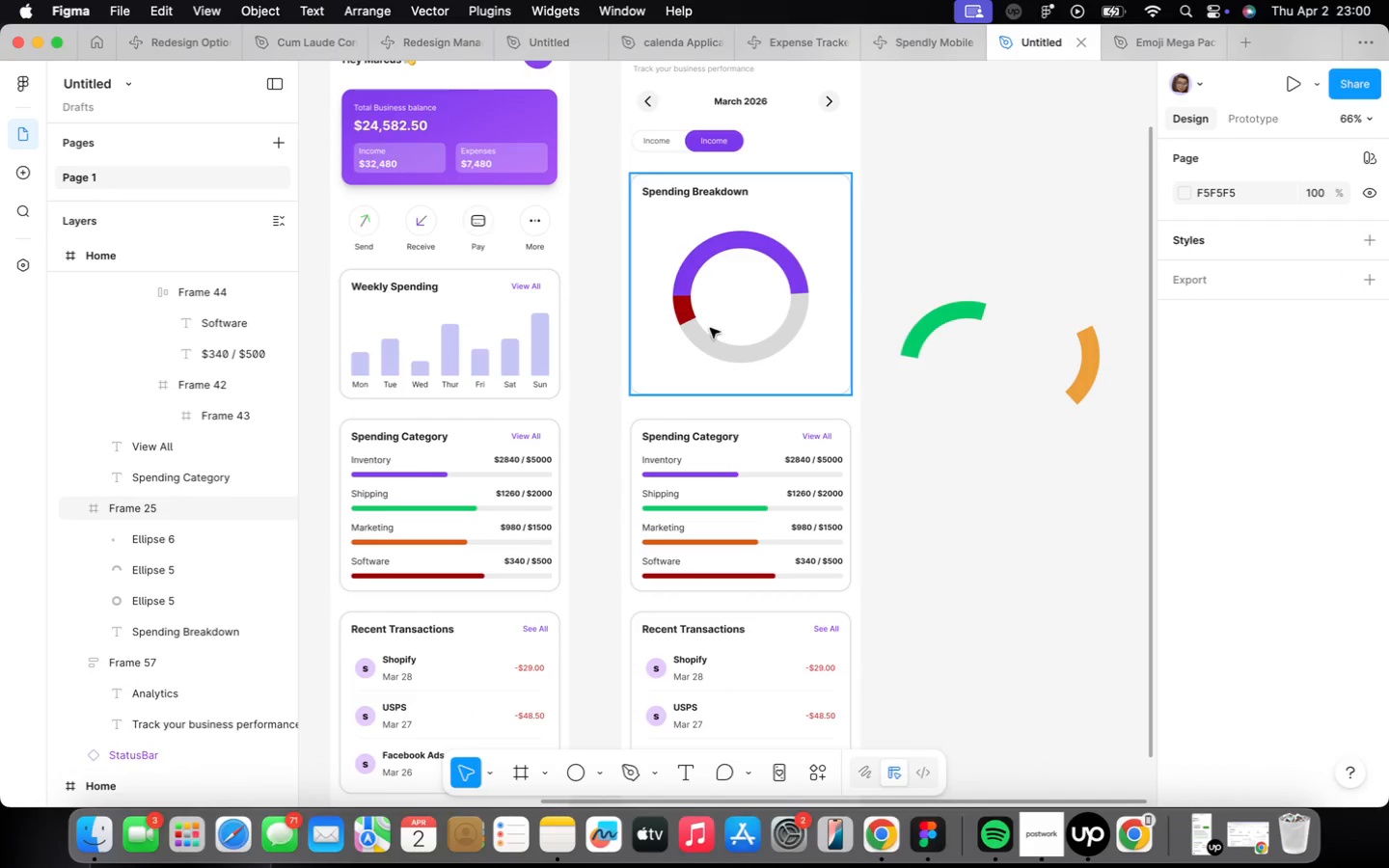 
left_click([685, 316])
 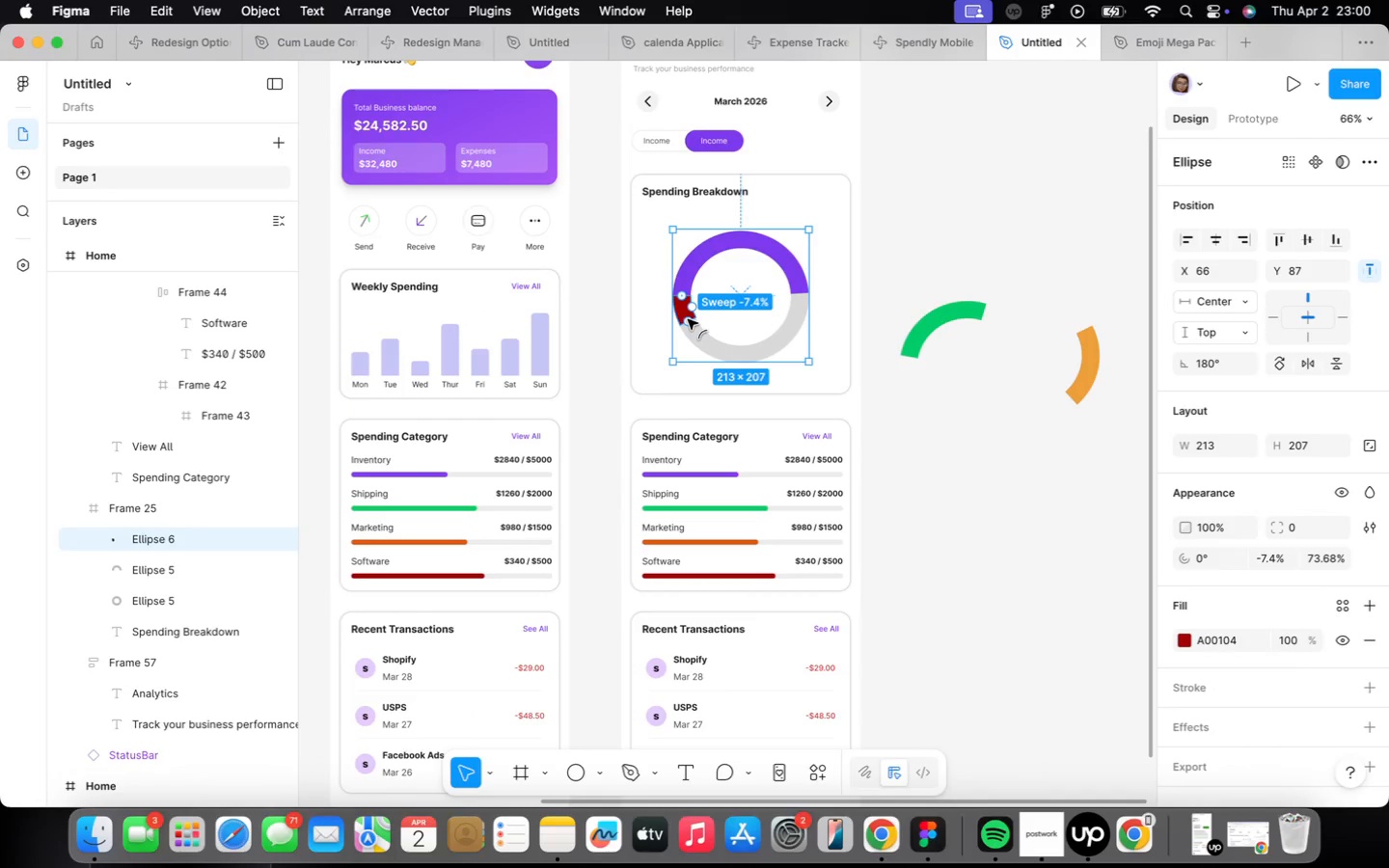 
scroll: coordinate [689, 318], scroll_direction: up, amount: 9.0
 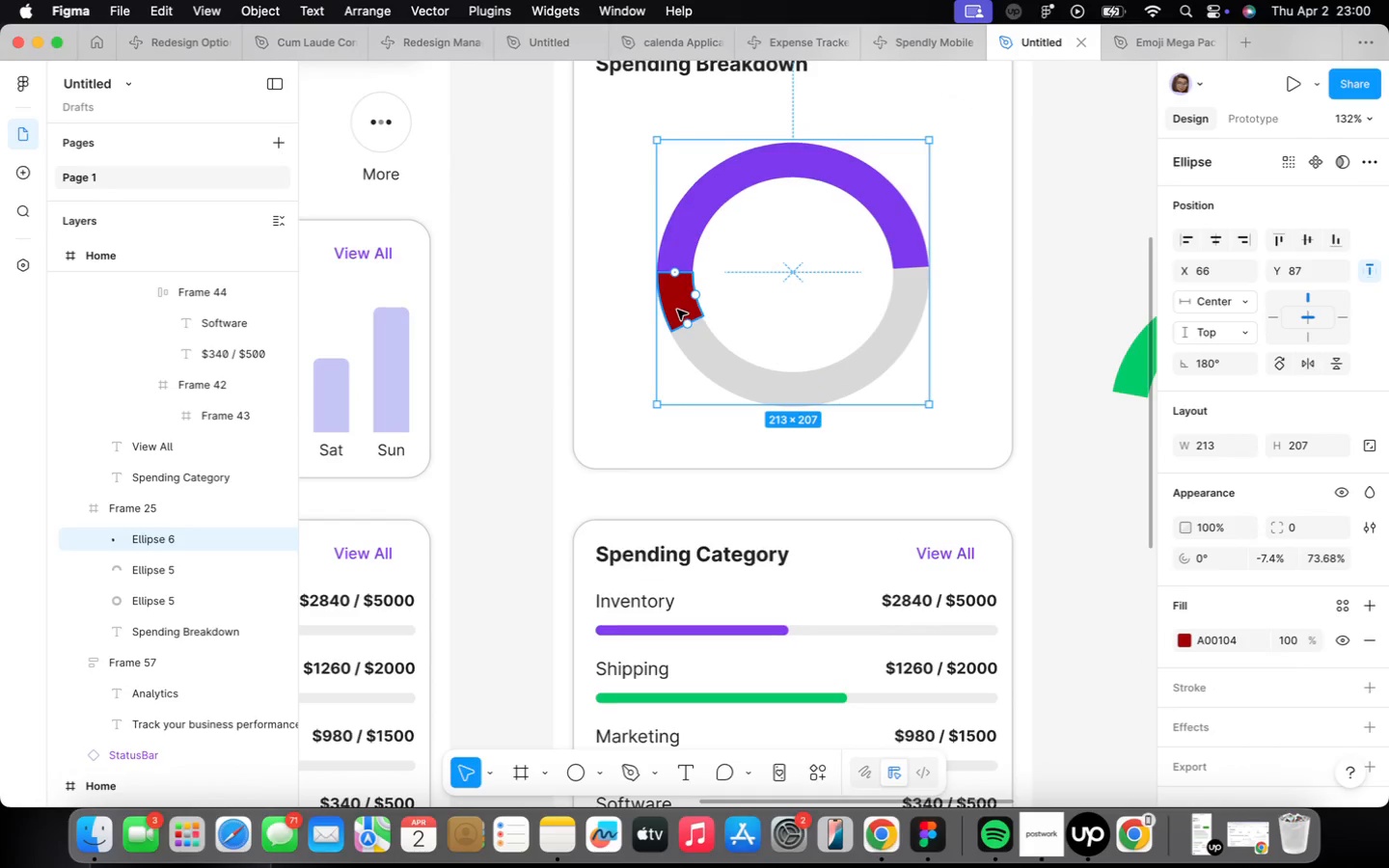 
hold_key(key=OptionLeft, duration=6.6)
left_click_drag(start_coordinate=[677, 309], to_coordinate=[737, 386])
 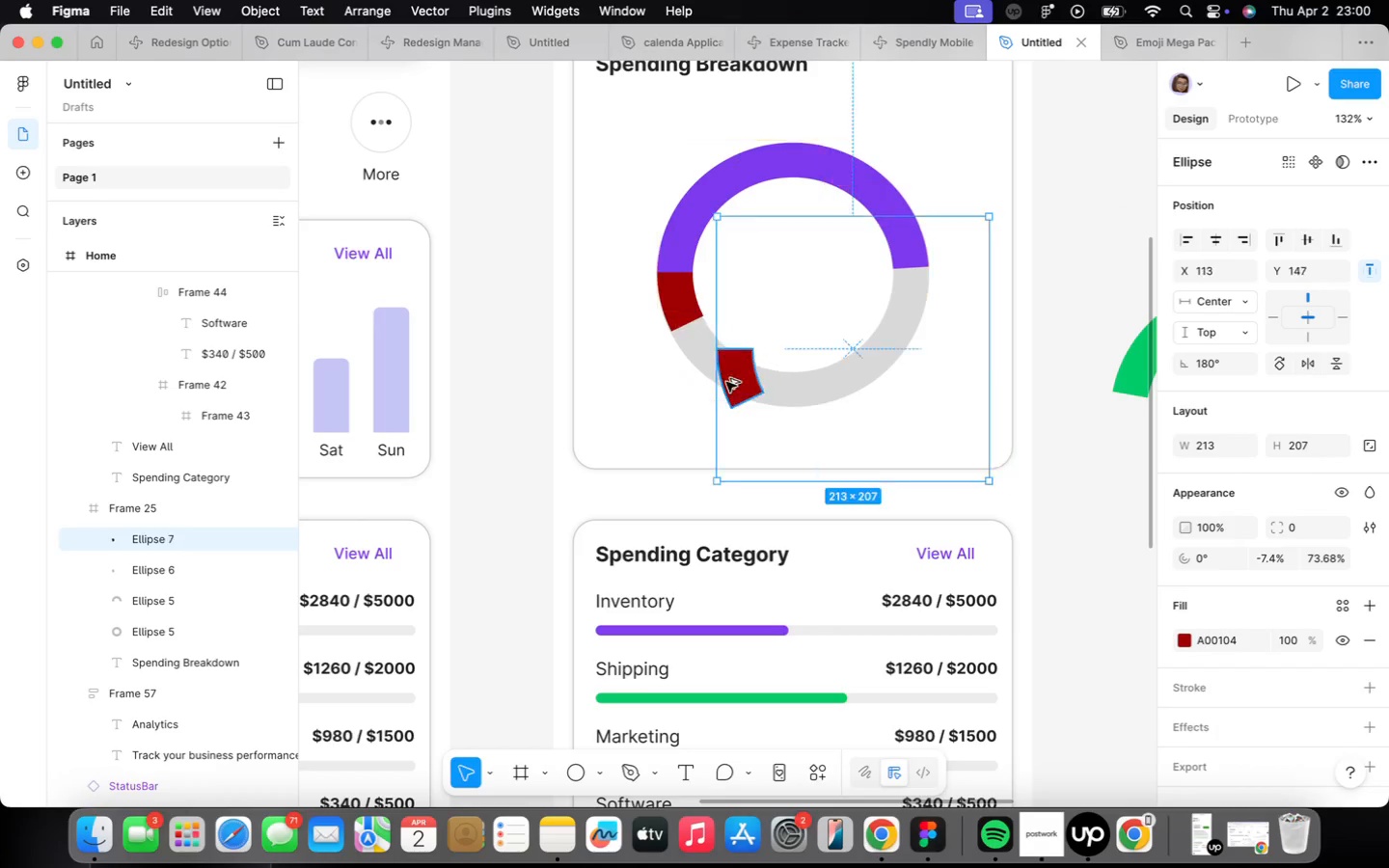 
left_click_drag(start_coordinate=[732, 385], to_coordinate=[717, 375])
 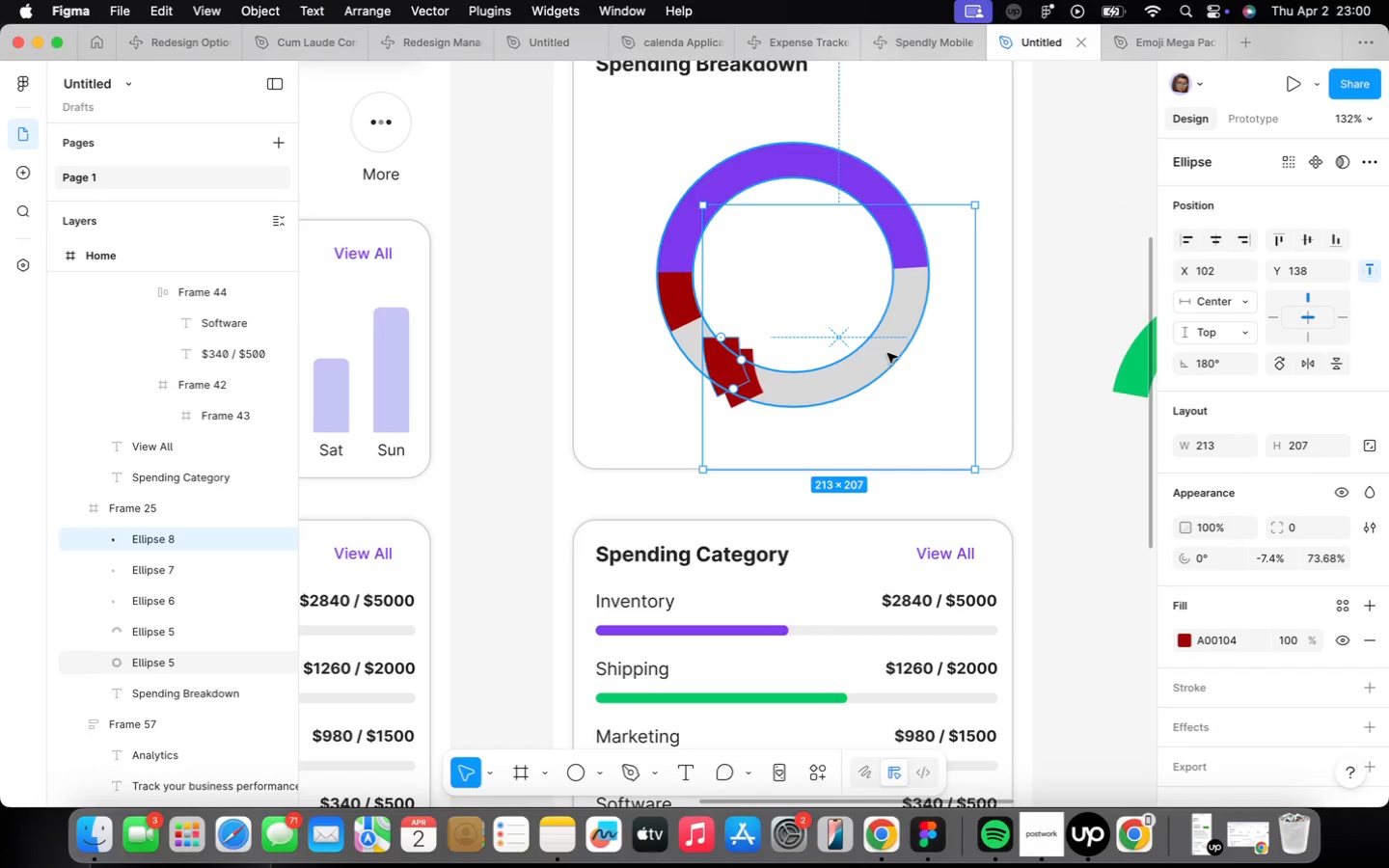 
key(Backspace)
 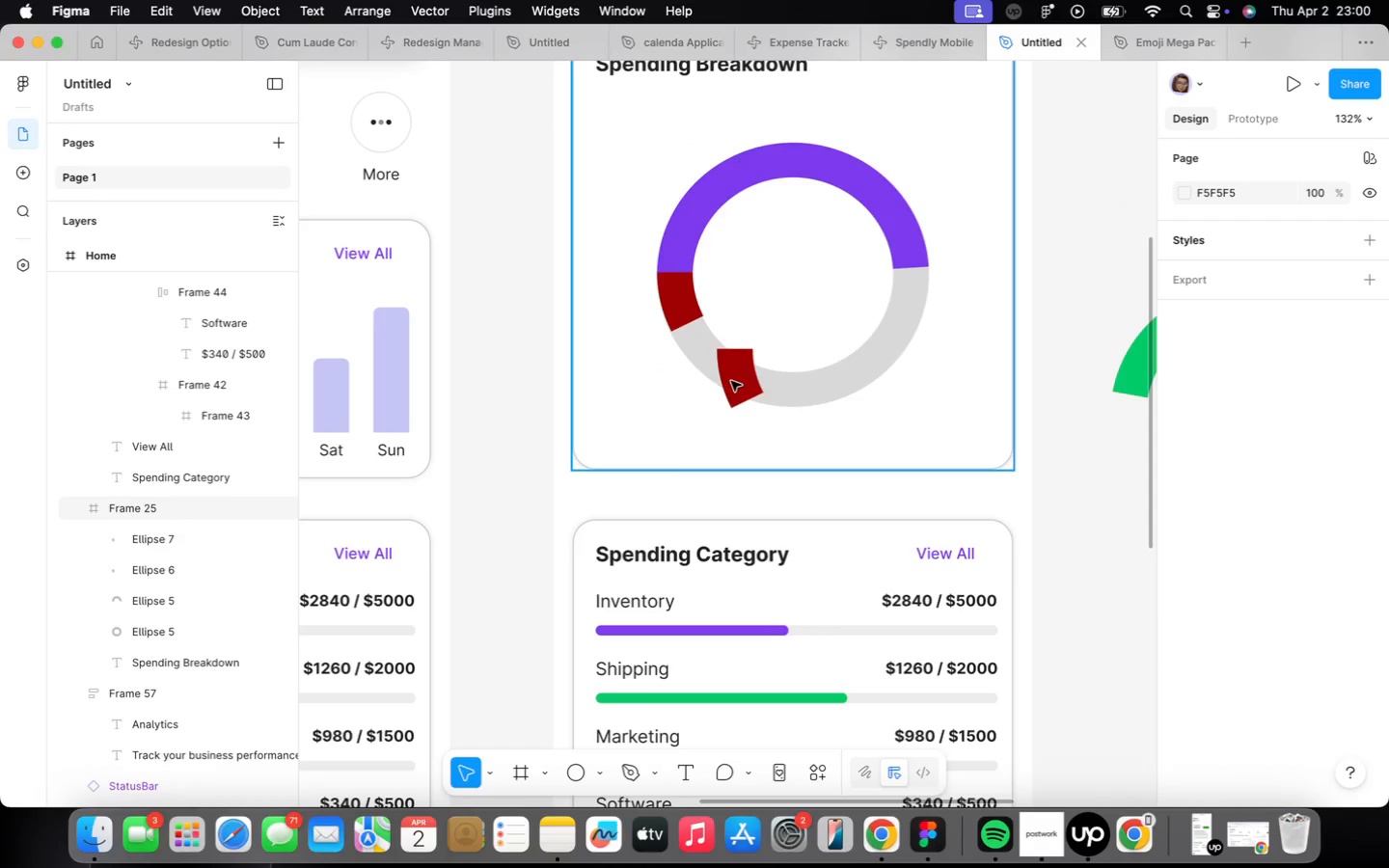 
double_click([732, 380])
 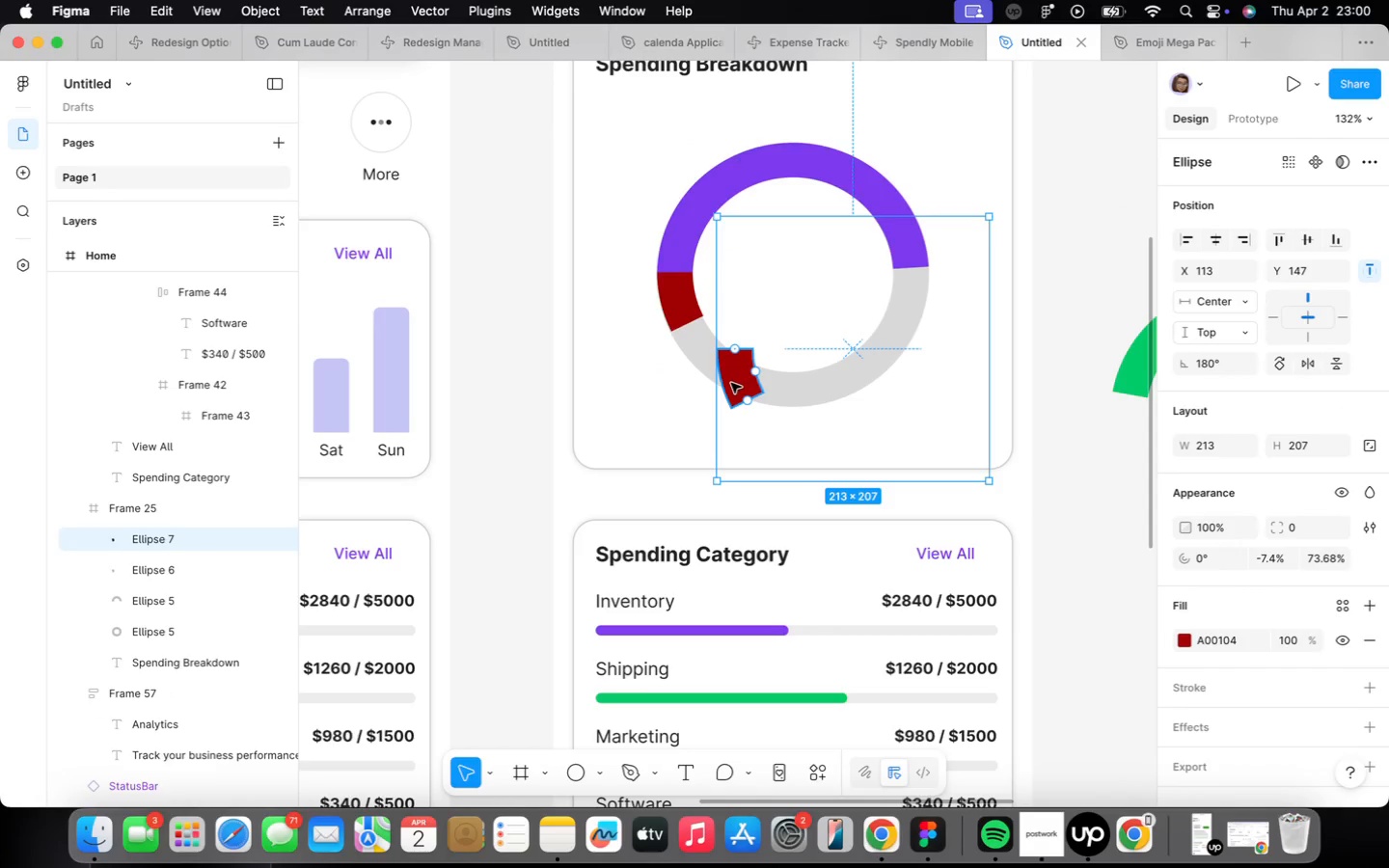 
key(Backspace)
 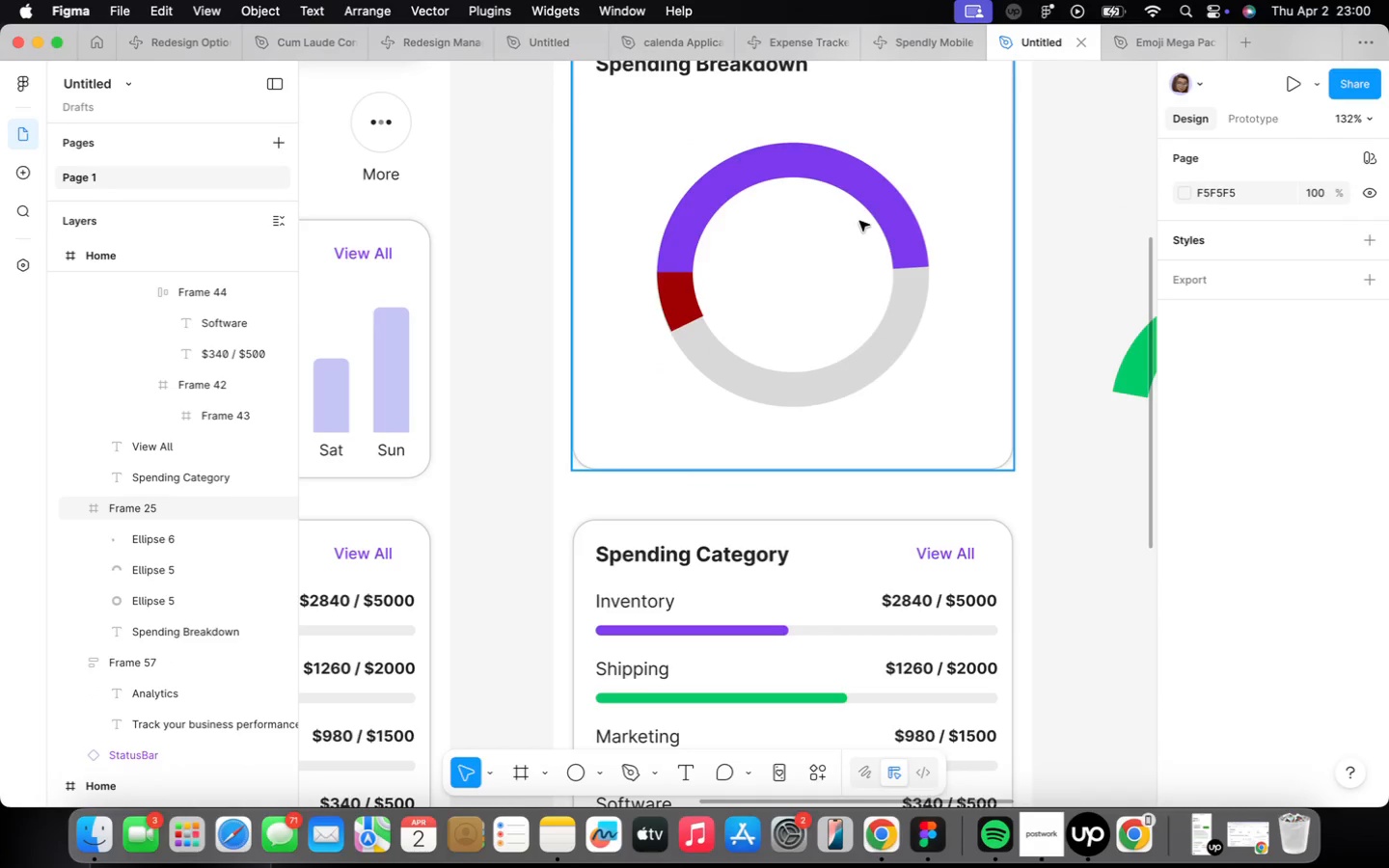 
left_click([877, 204])
 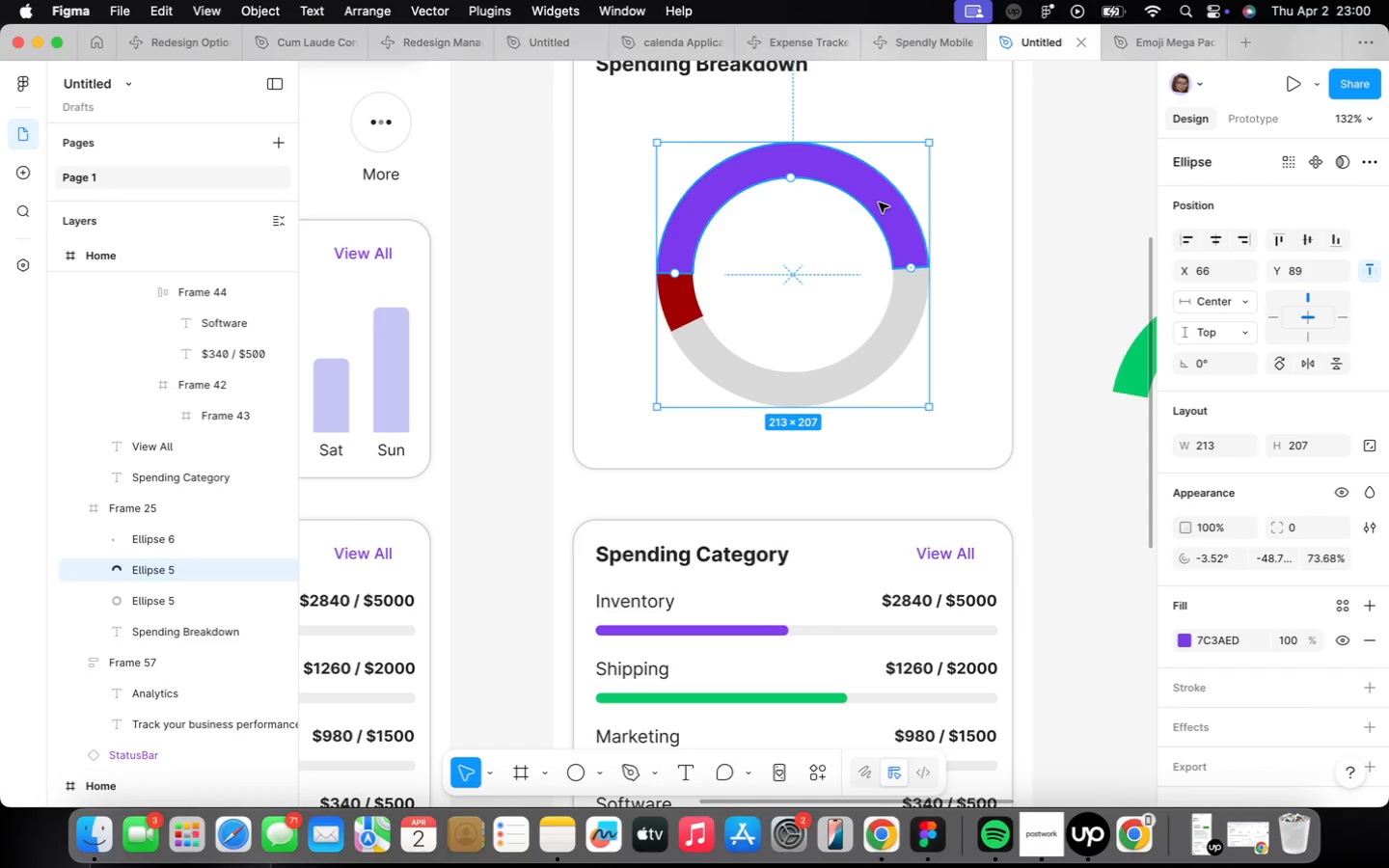 
hold_key(key=OptionLeft, duration=0.95)
left_click_drag(start_coordinate=[879, 203], to_coordinate=[878, 344])
 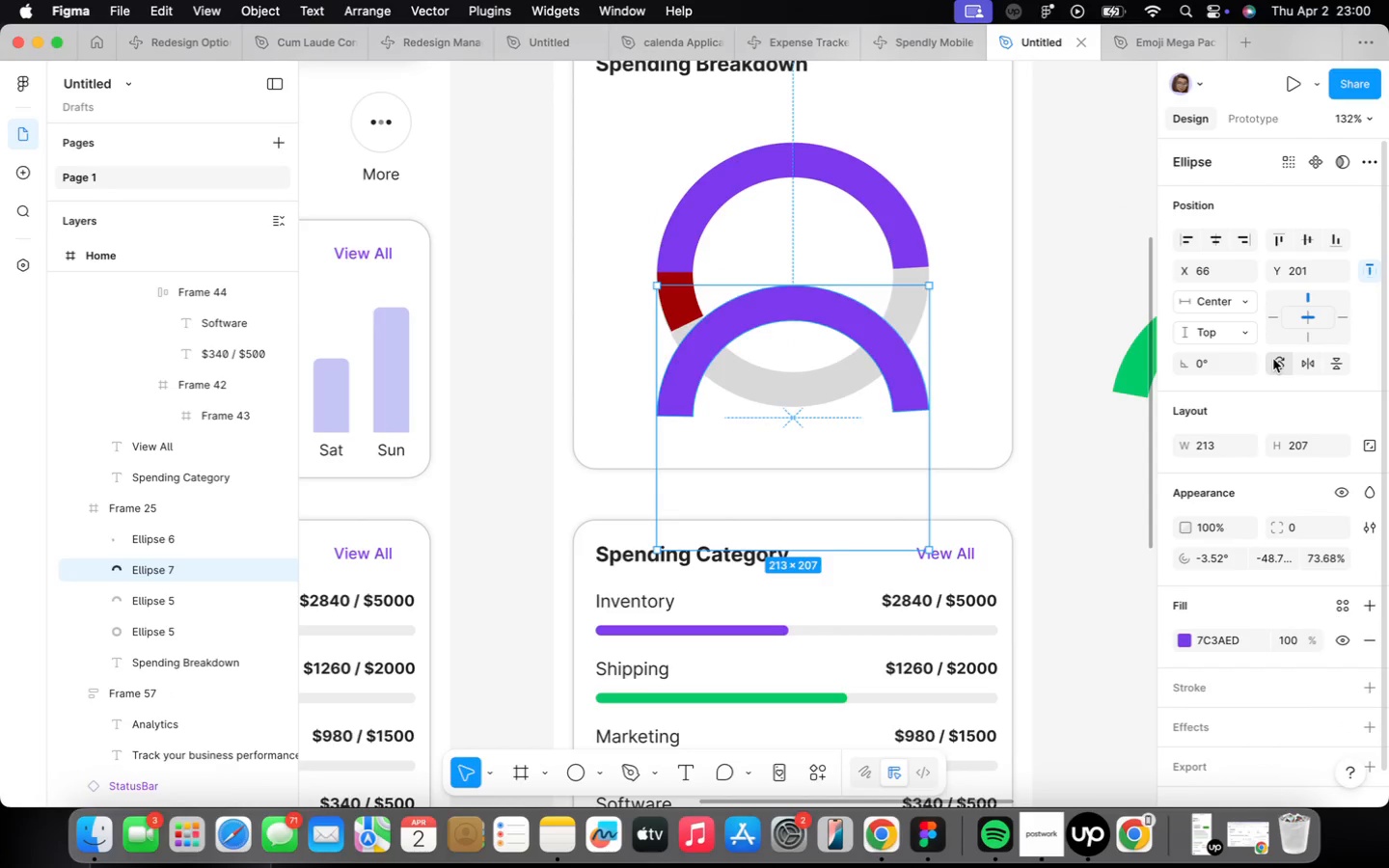 
double_click([1275, 358])
 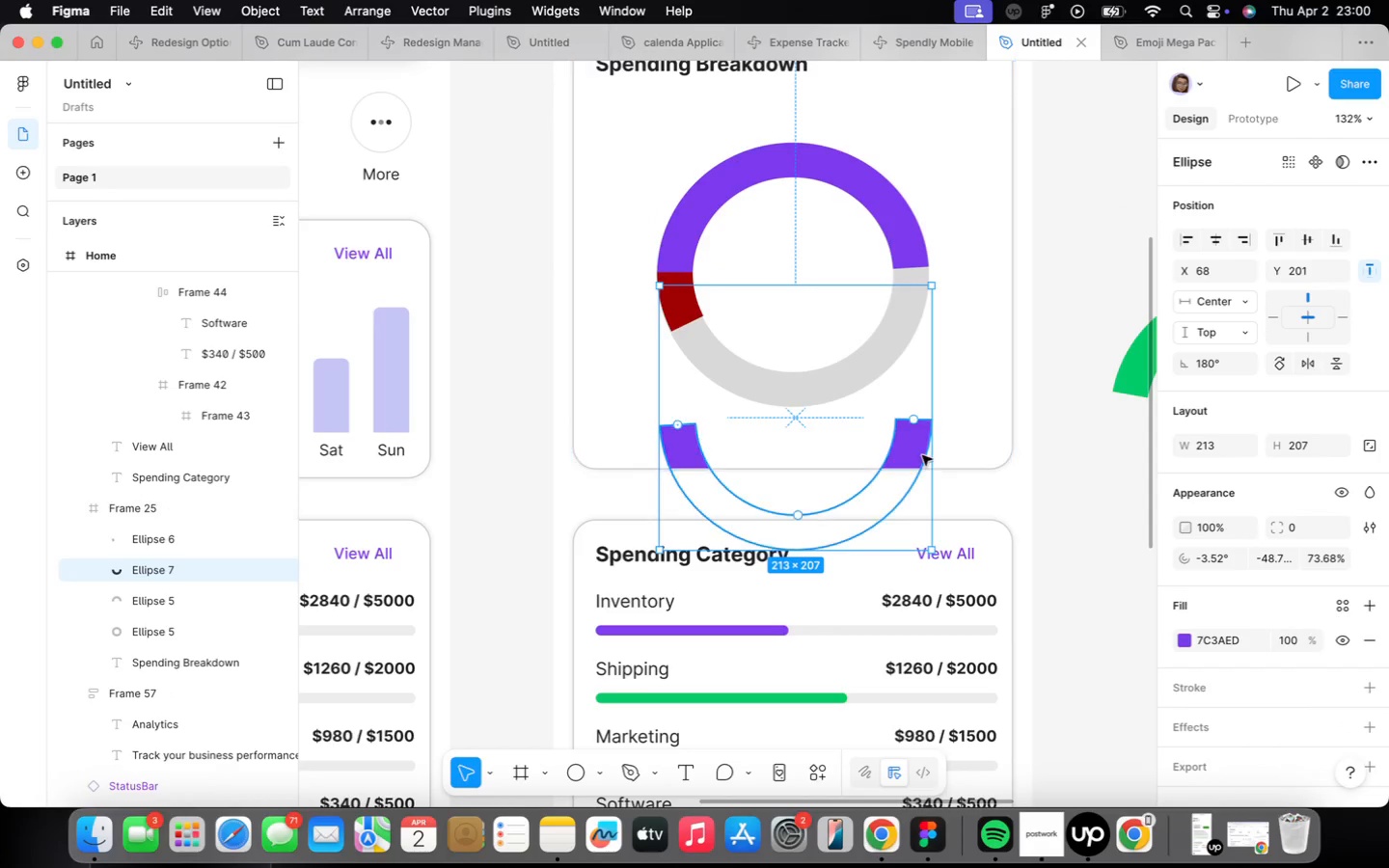 
left_click_drag(start_coordinate=[912, 449], to_coordinate=[910, 303])
 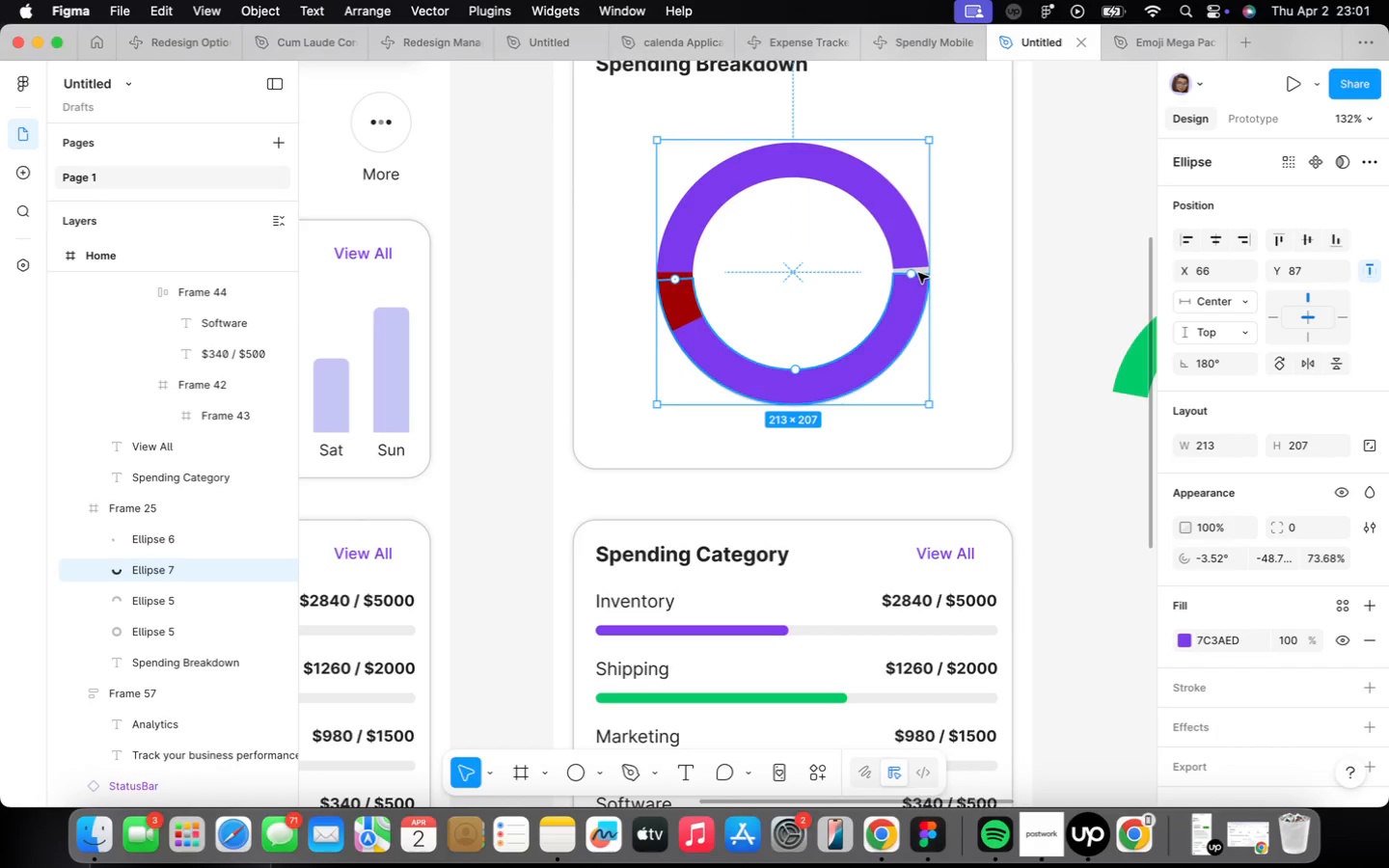 
left_click_drag(start_coordinate=[913, 271], to_coordinate=[884, 339])
 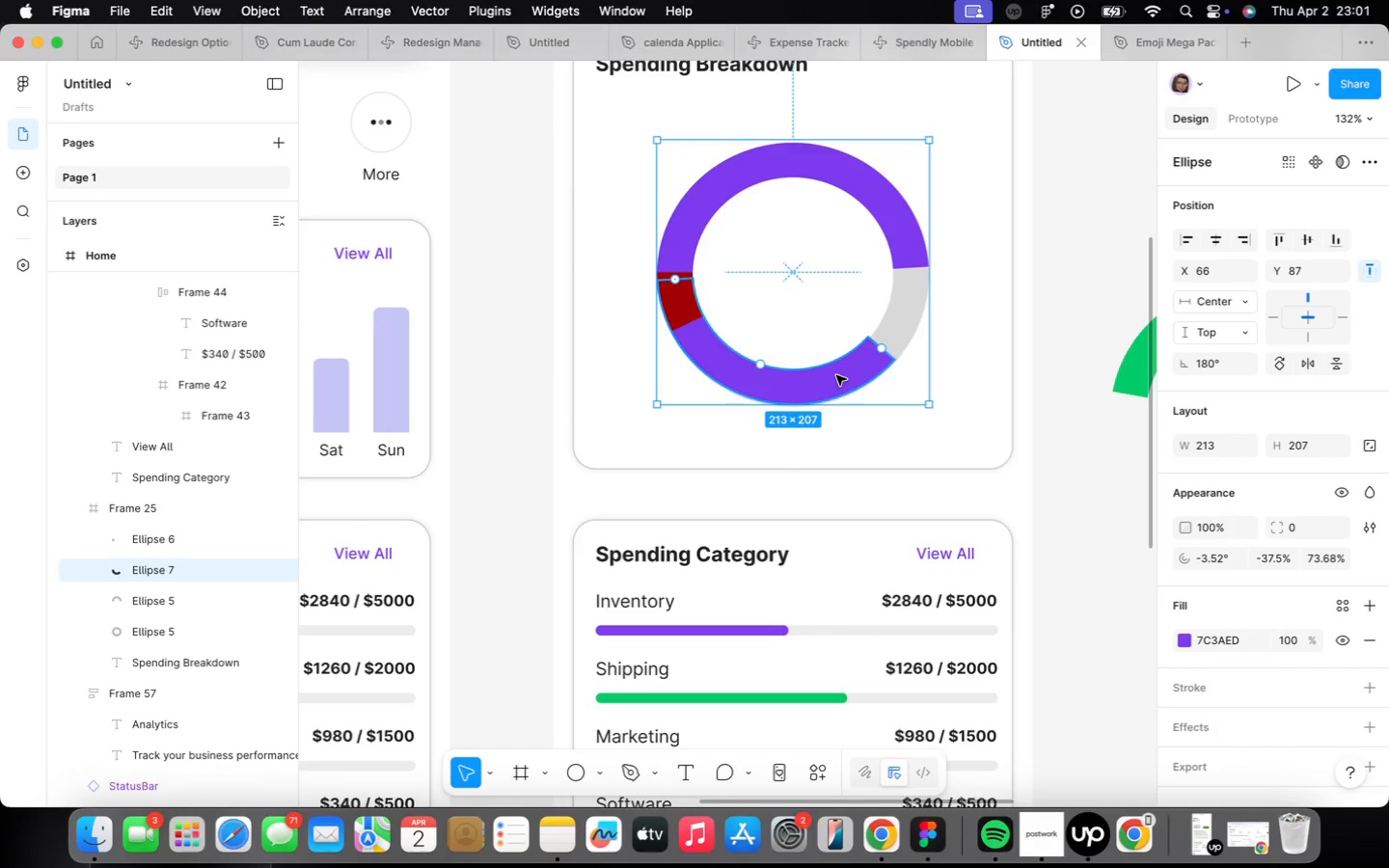 
left_click_drag(start_coordinate=[837, 374], to_coordinate=[839, 381])
 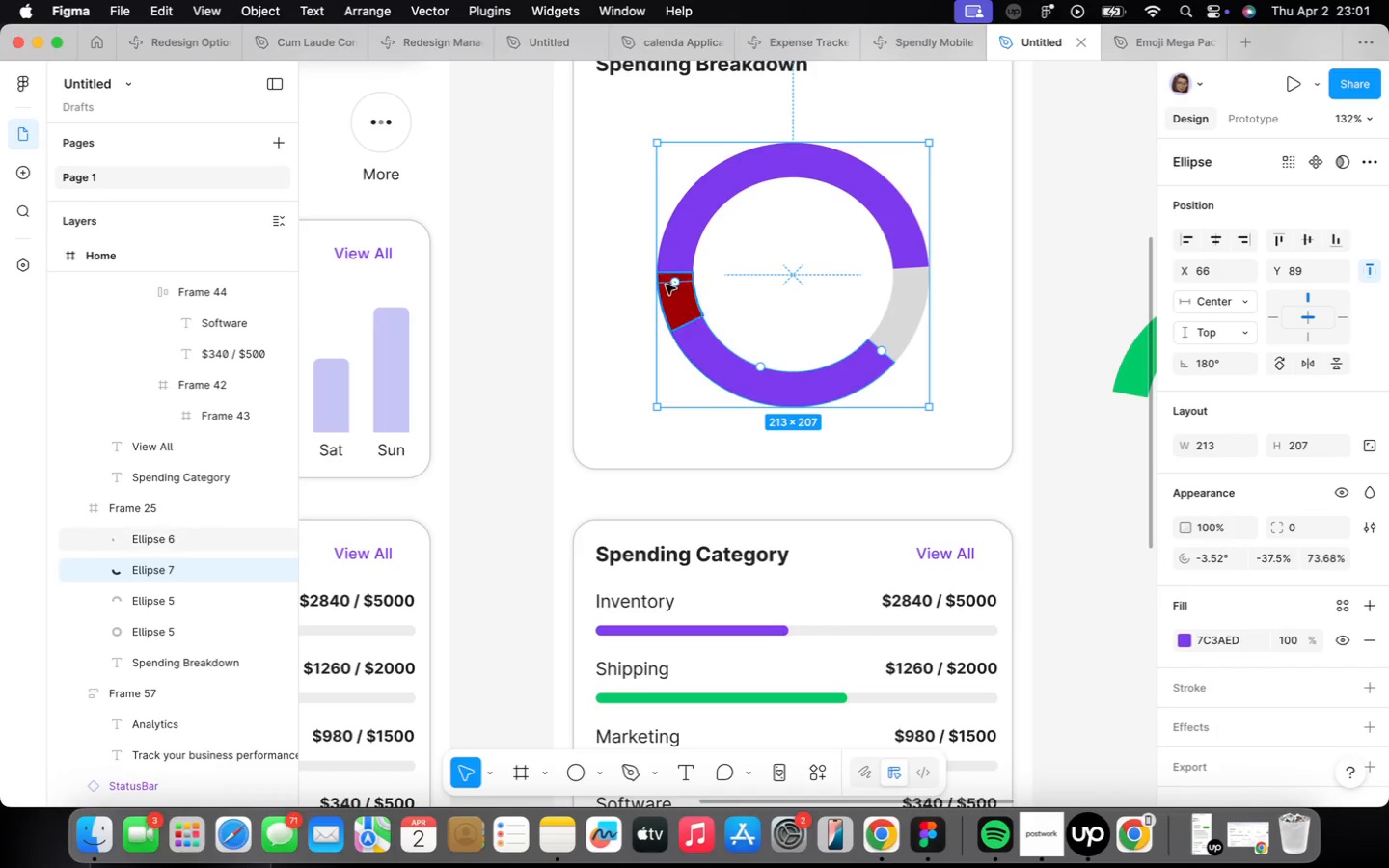 
left_click_drag(start_coordinate=[675, 283], to_coordinate=[708, 339])
 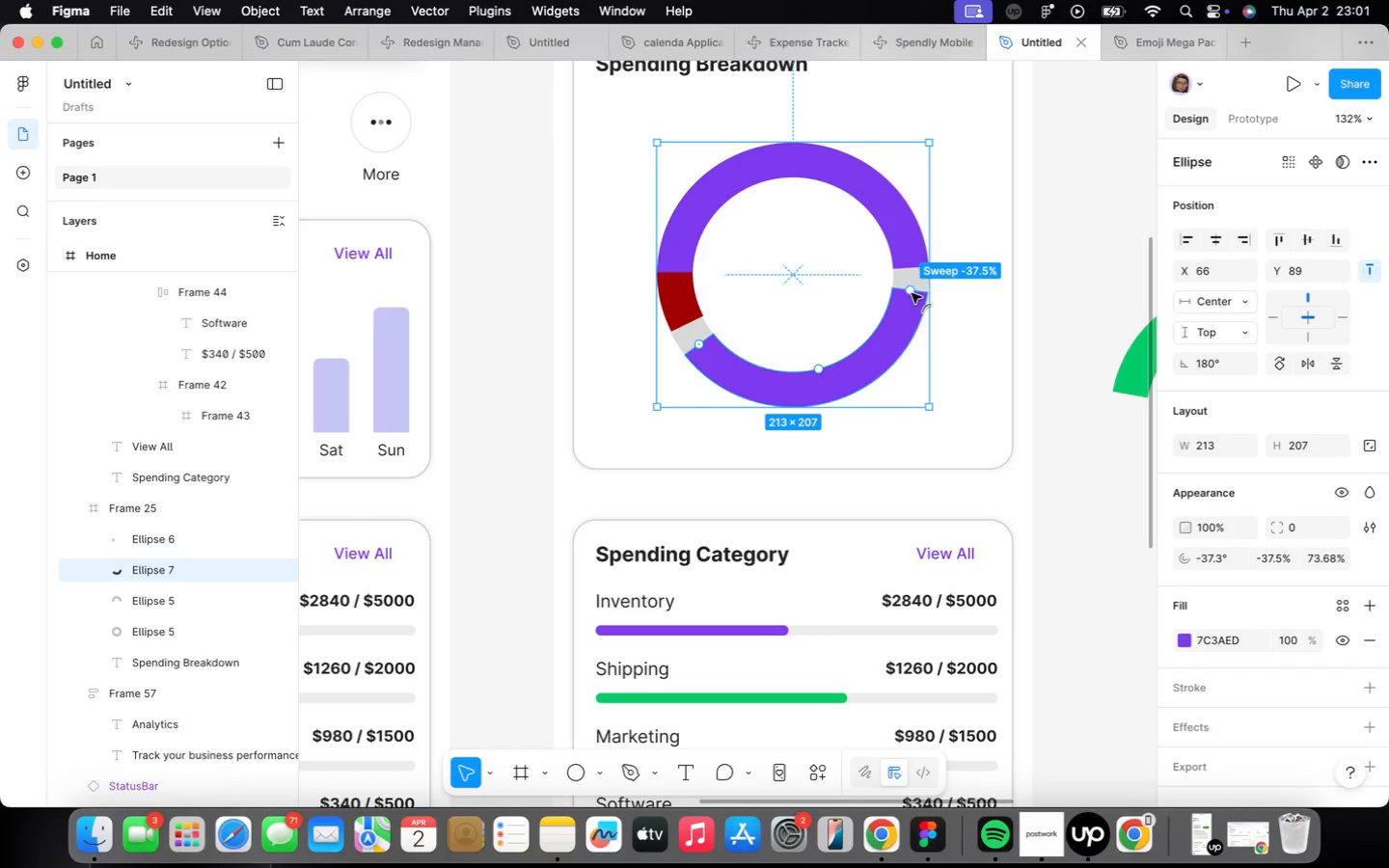 
left_click_drag(start_coordinate=[913, 291], to_coordinate=[814, 375])
 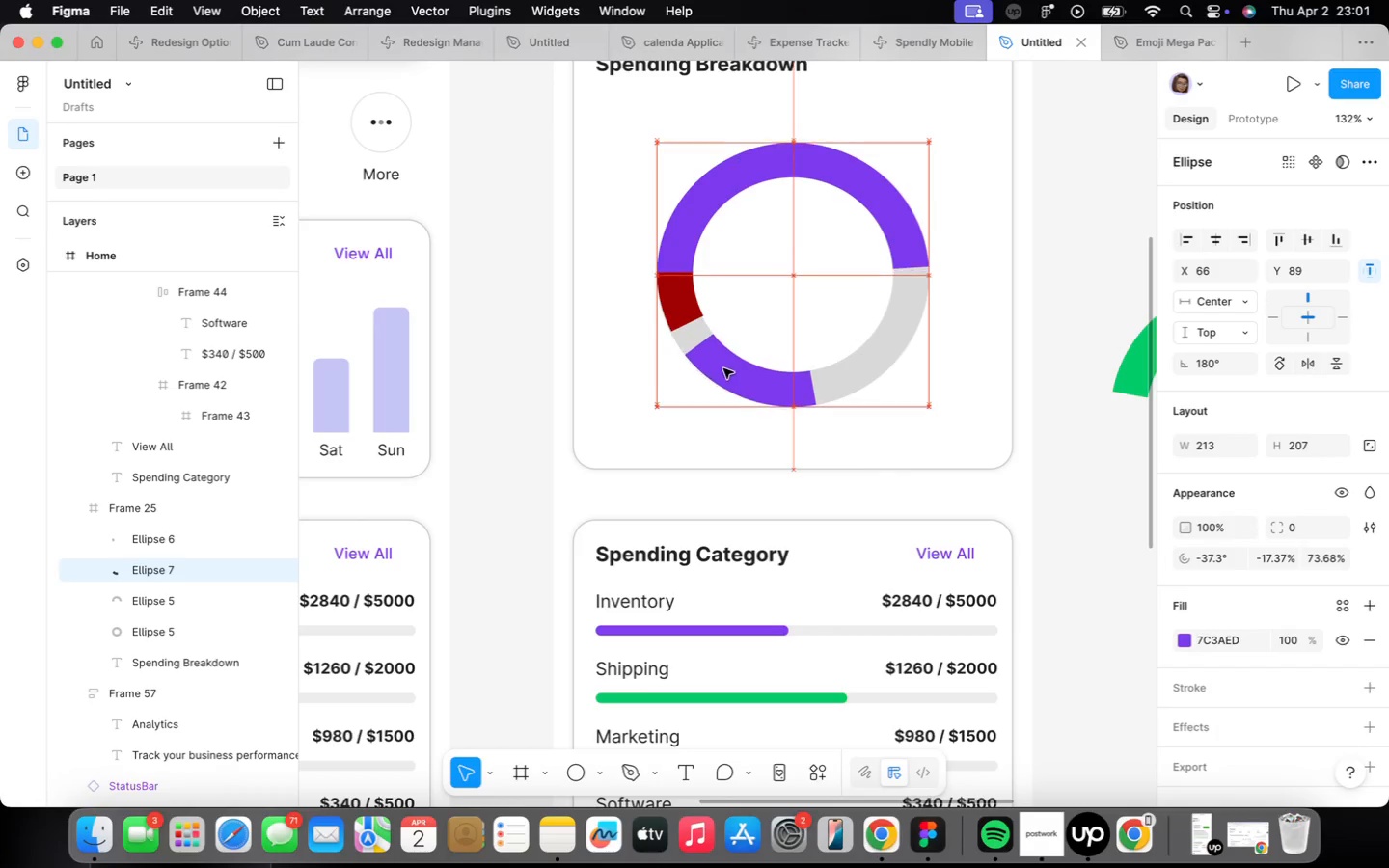 
left_click_drag(start_coordinate=[698, 345], to_coordinate=[674, 332])
 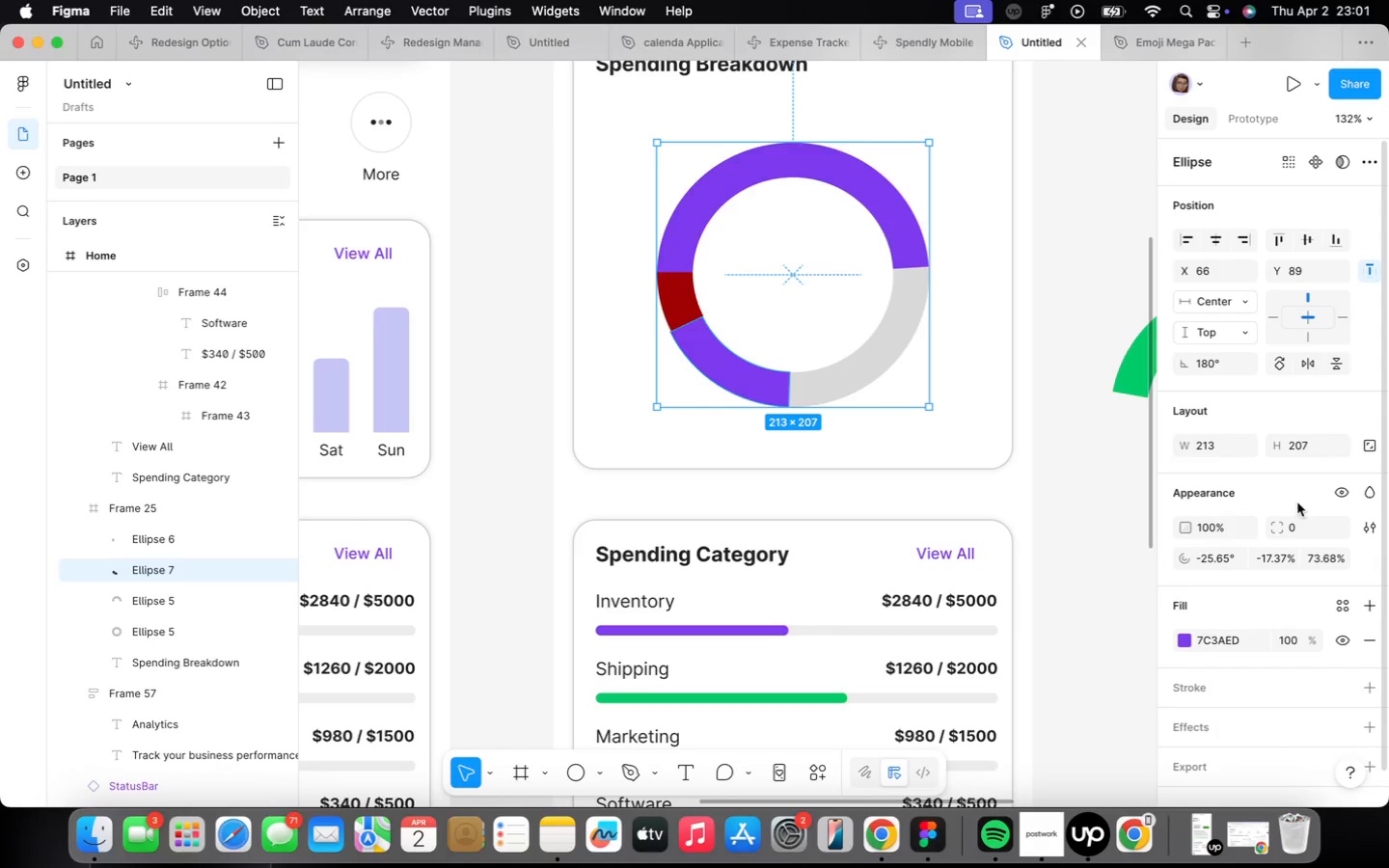 
left_click([1180, 644])
 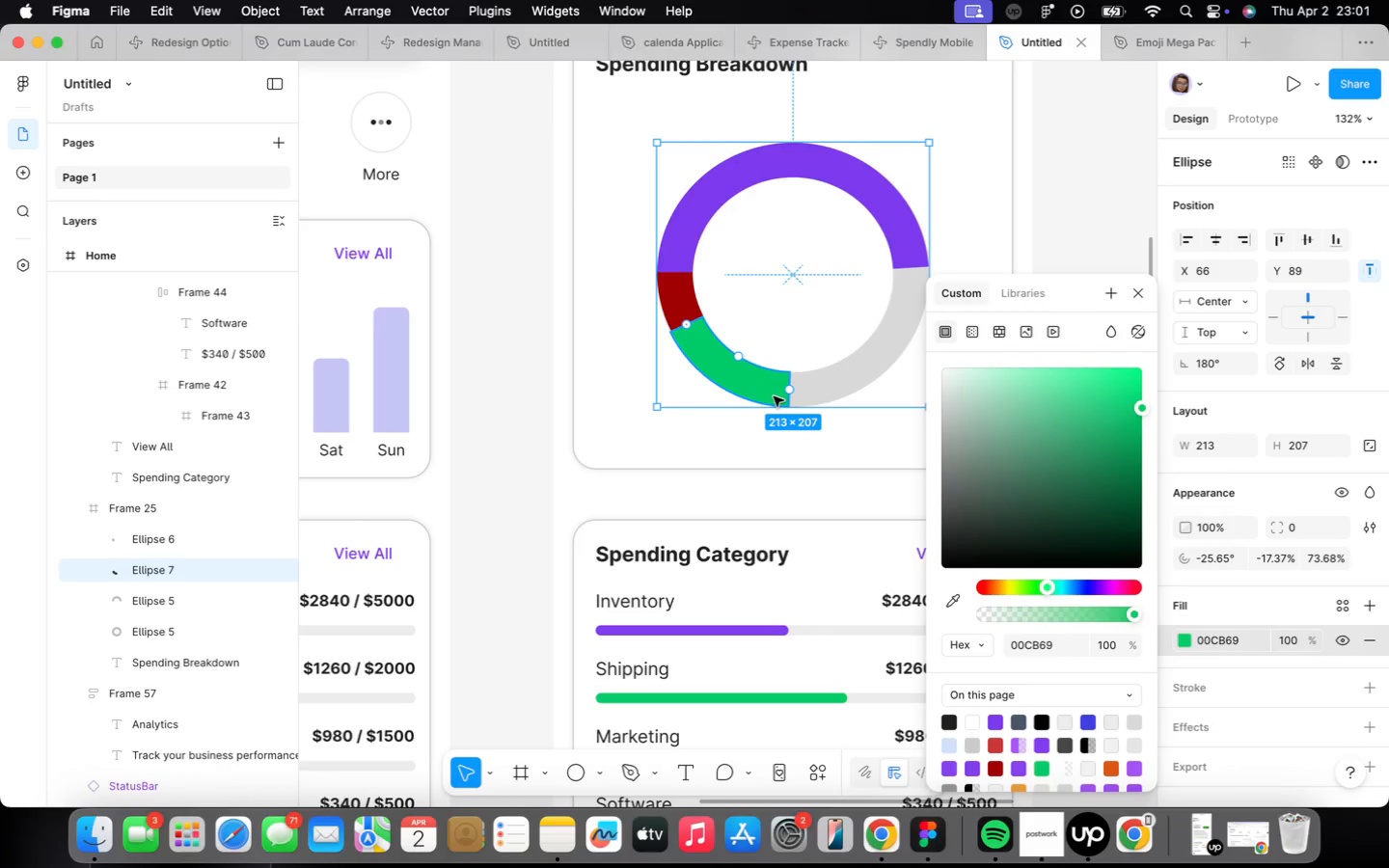 
scroll: coordinate [785, 390], scroll_direction: up, amount: 7.0
 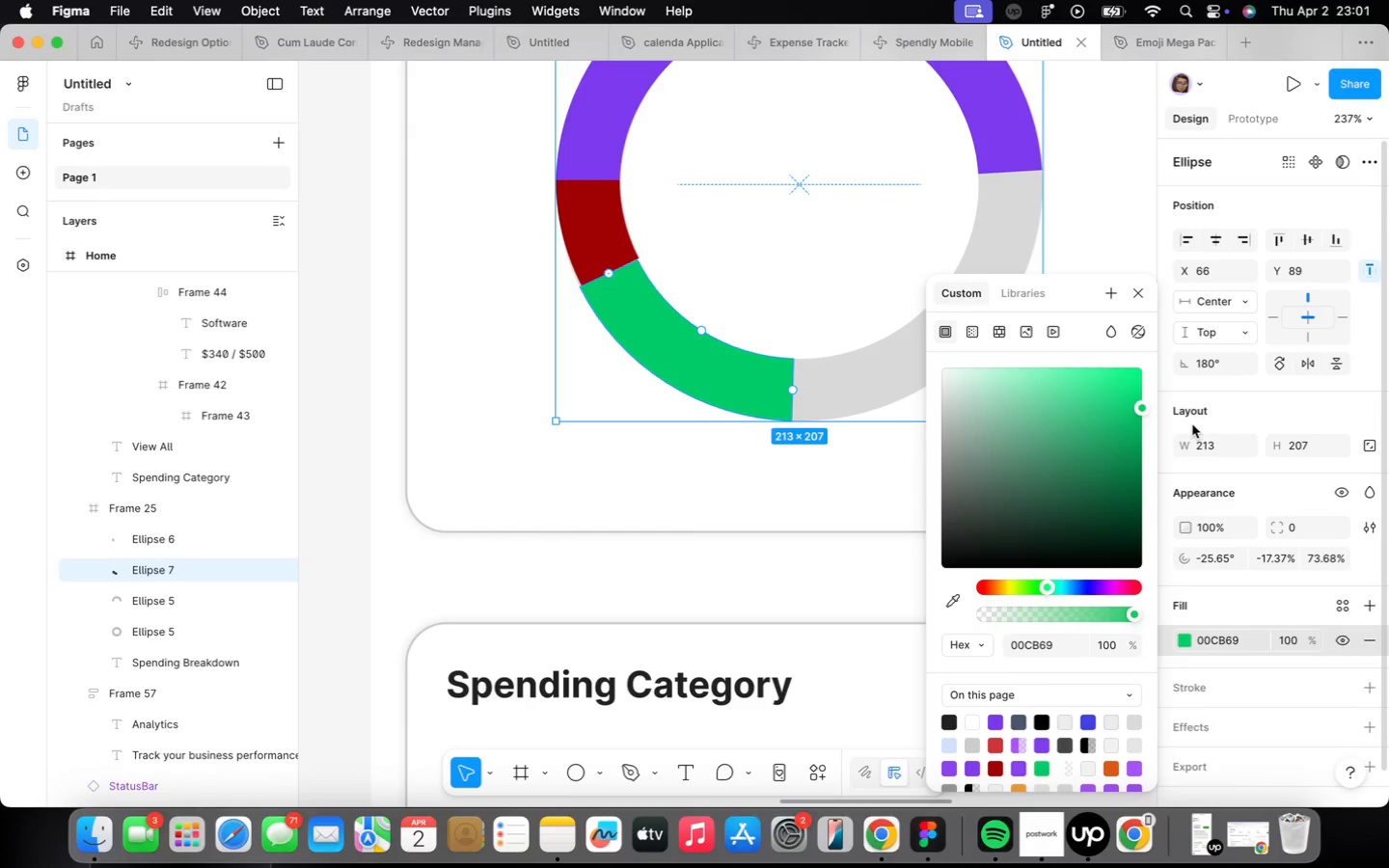 
key(ArrowUp)
 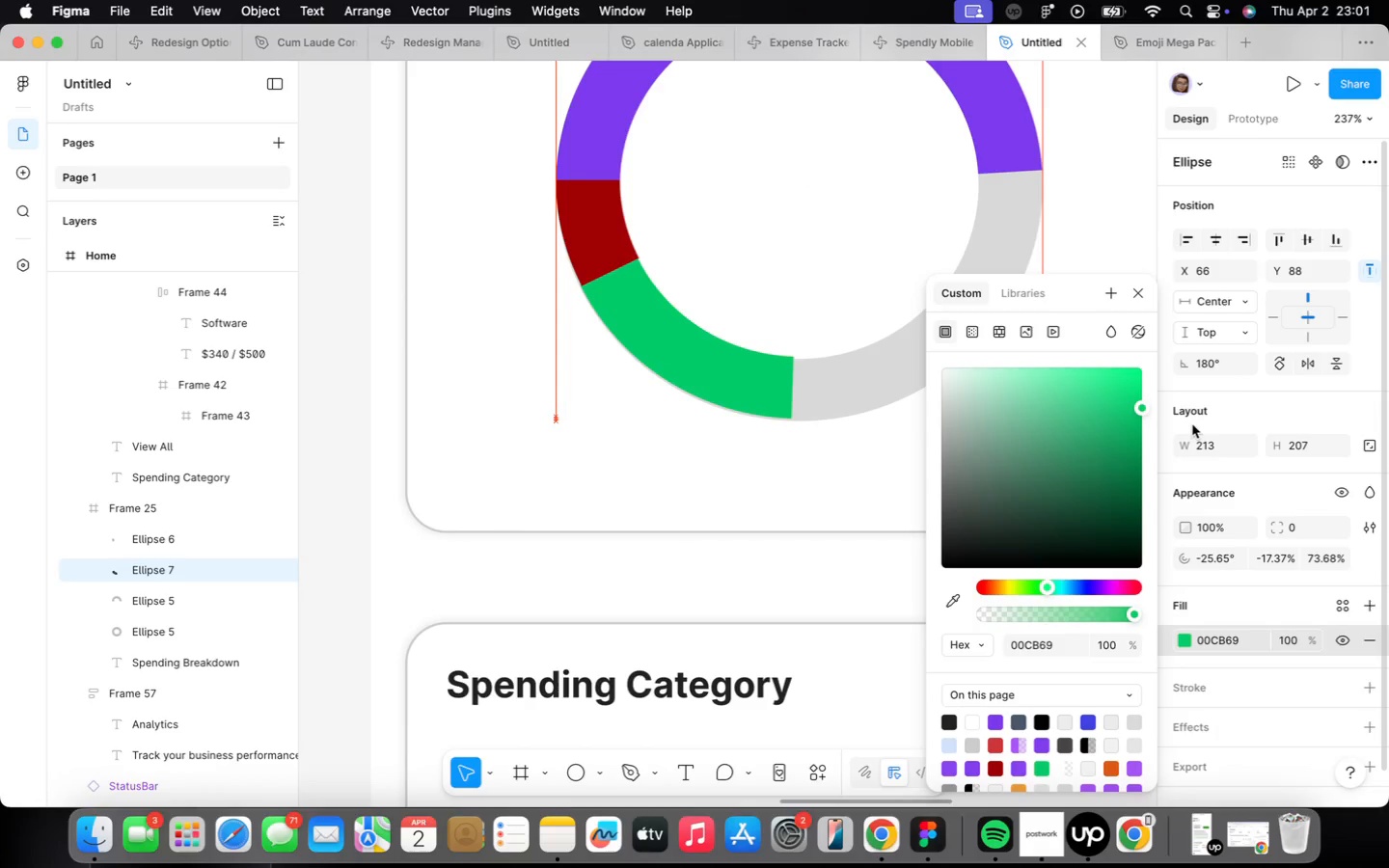 
key(ArrowUp)
 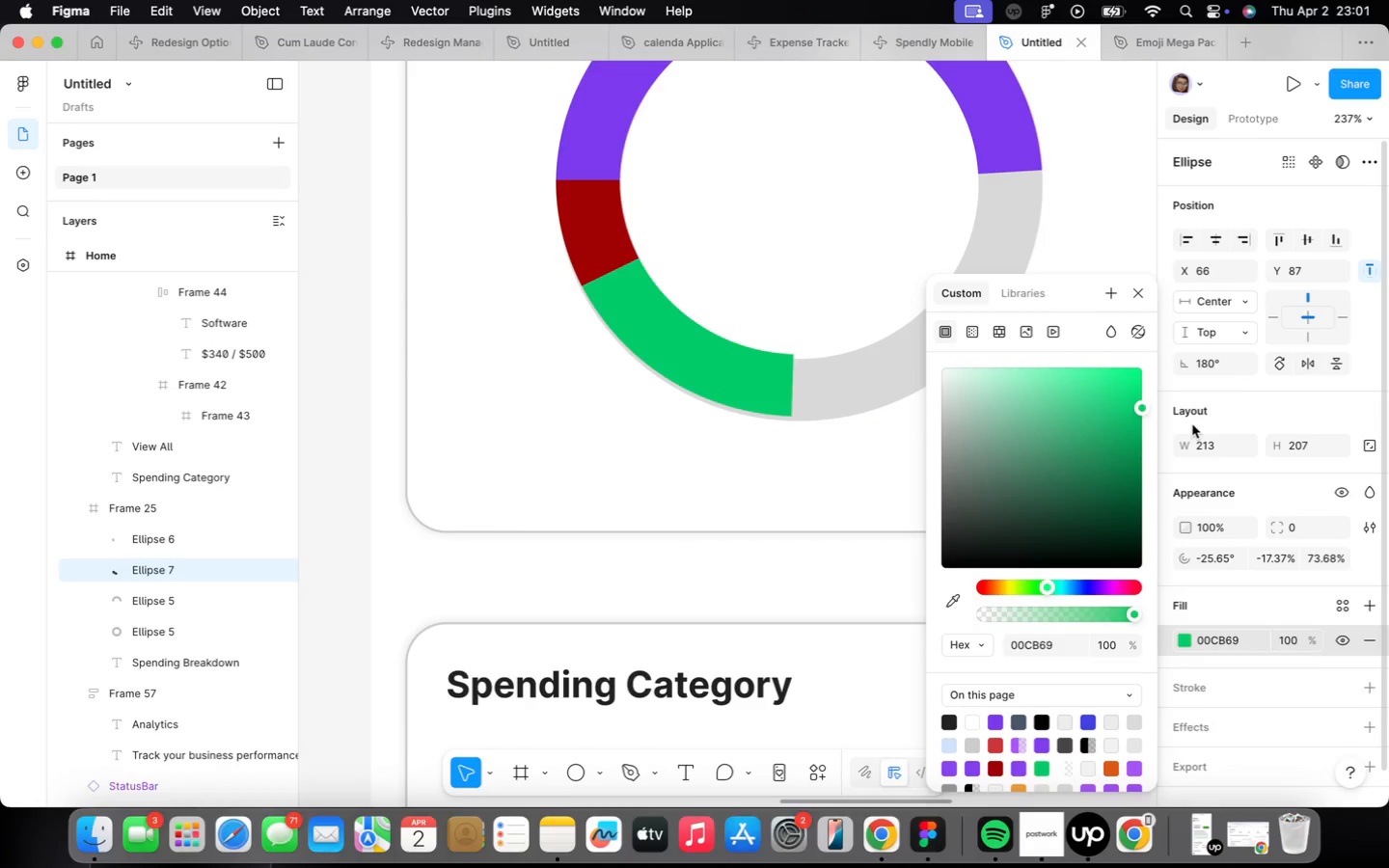 
key(ArrowDown)
 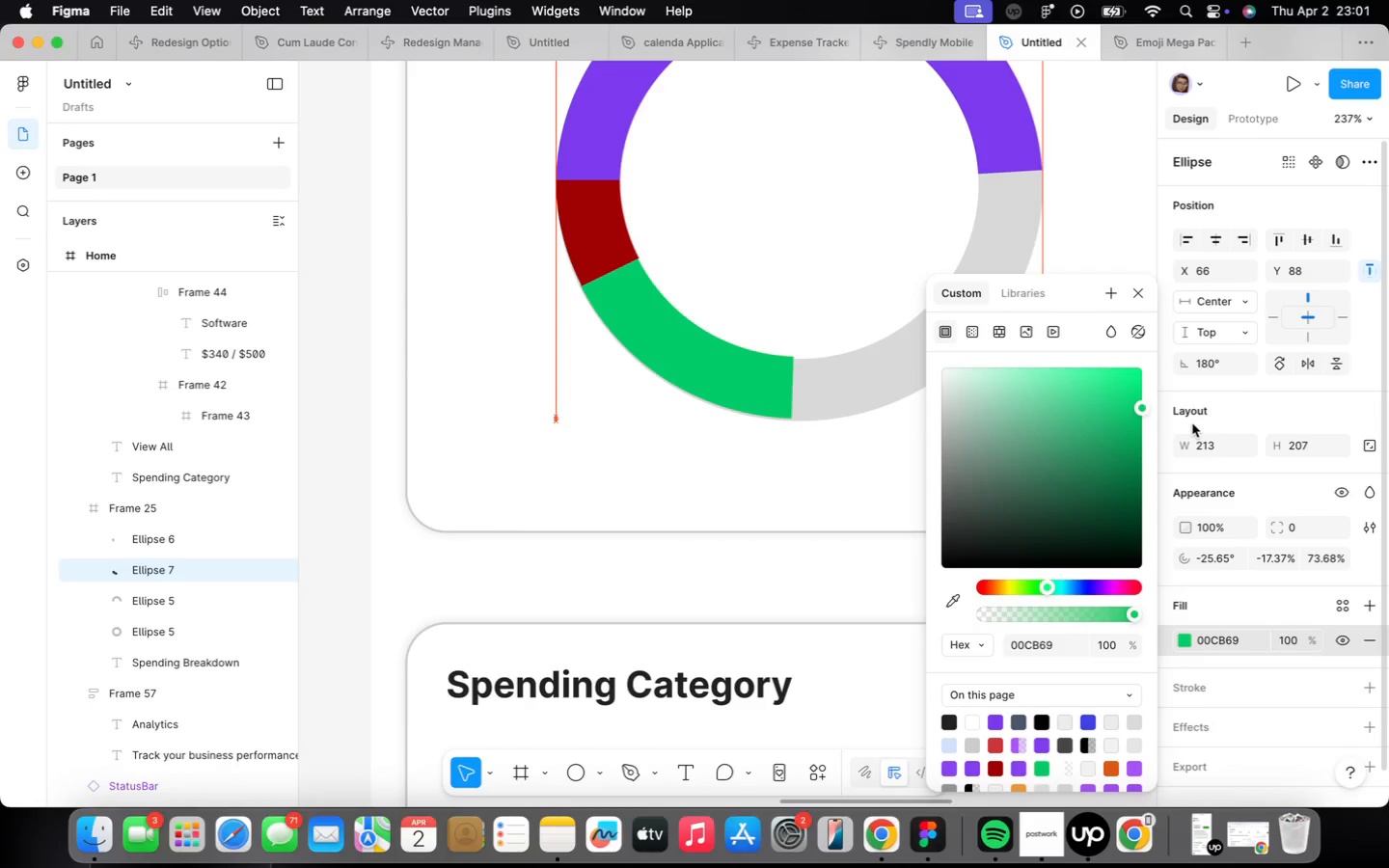 
key(ArrowDown)
 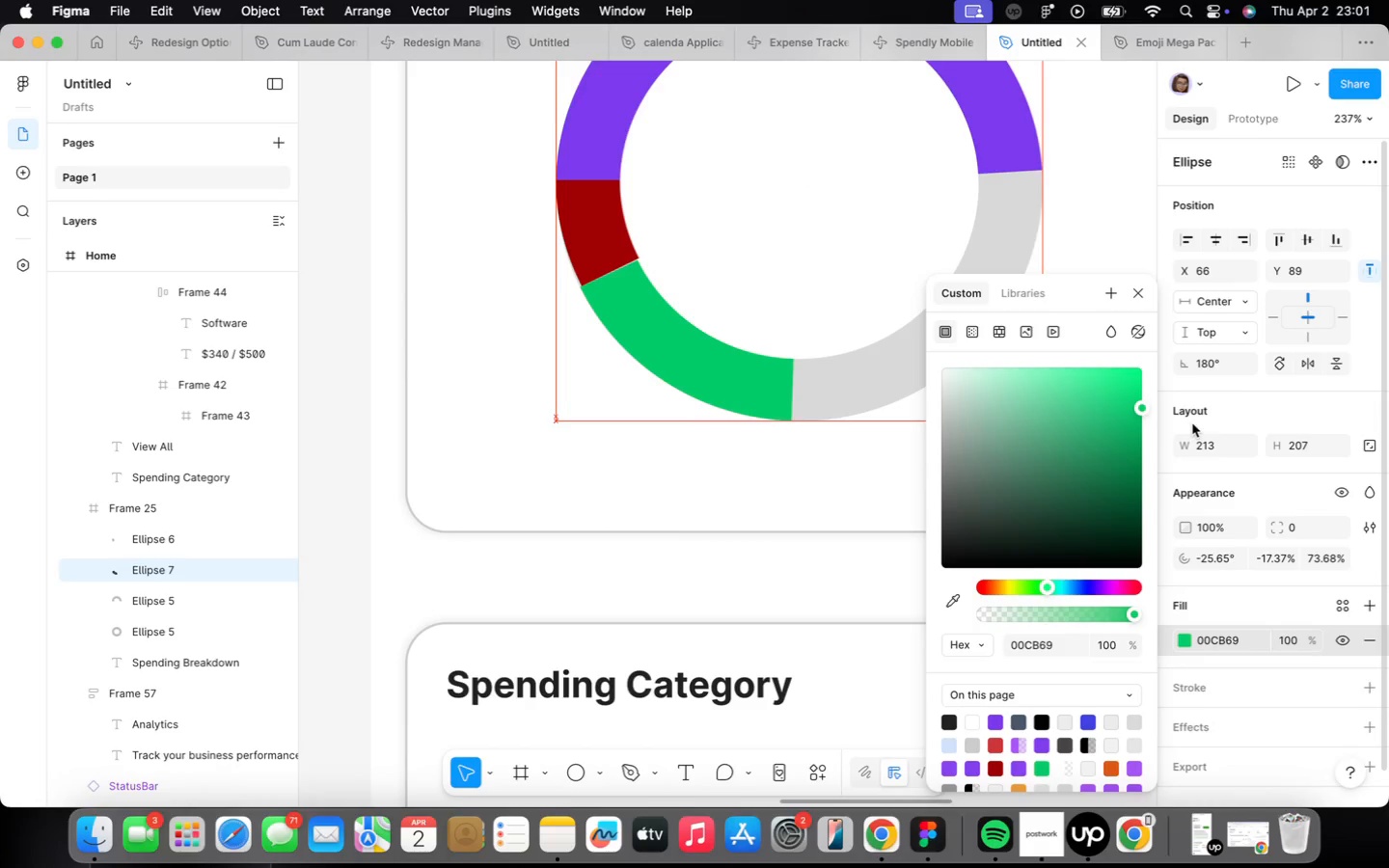 
key(ArrowUp)
 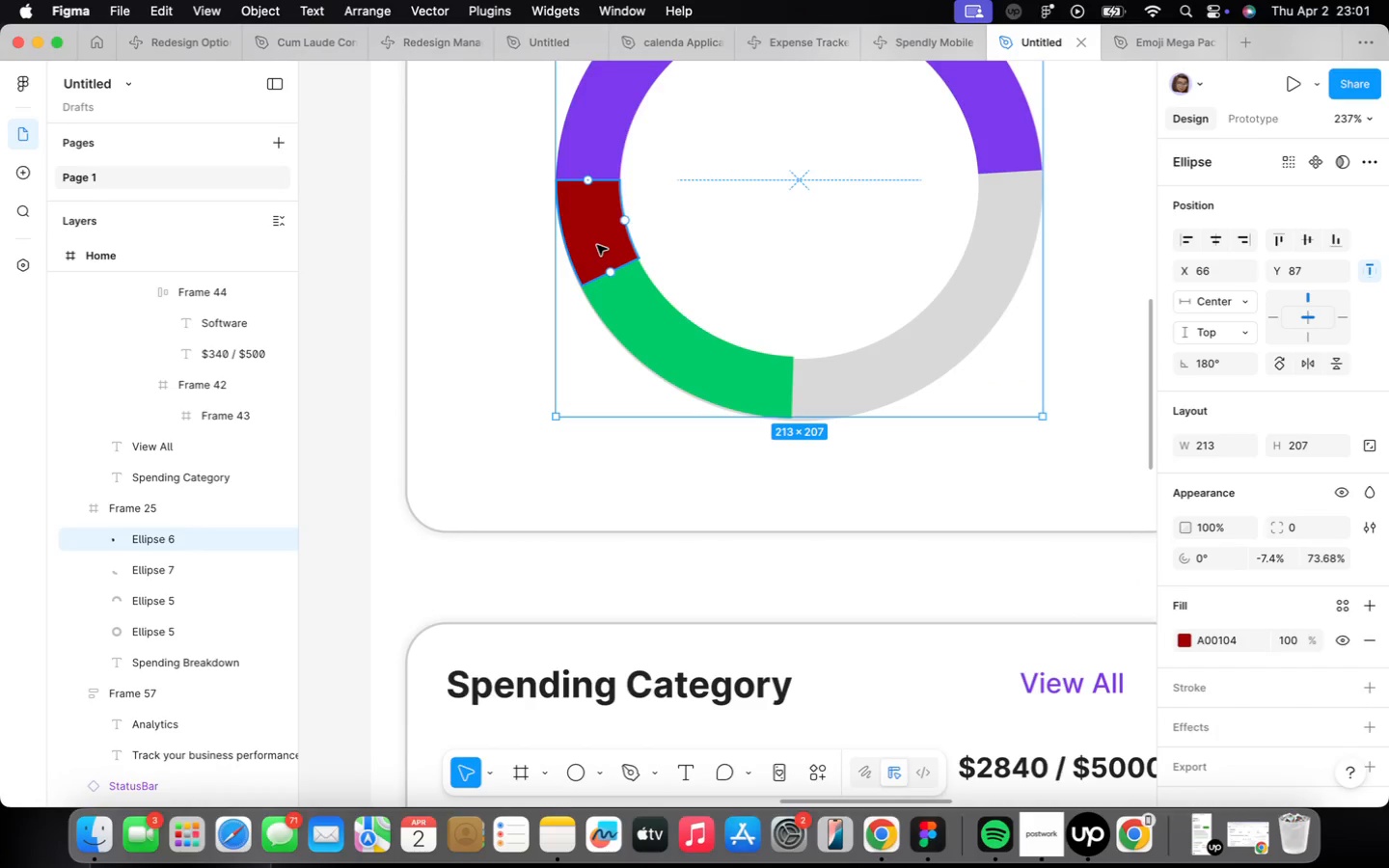 
key(ArrowDown)
 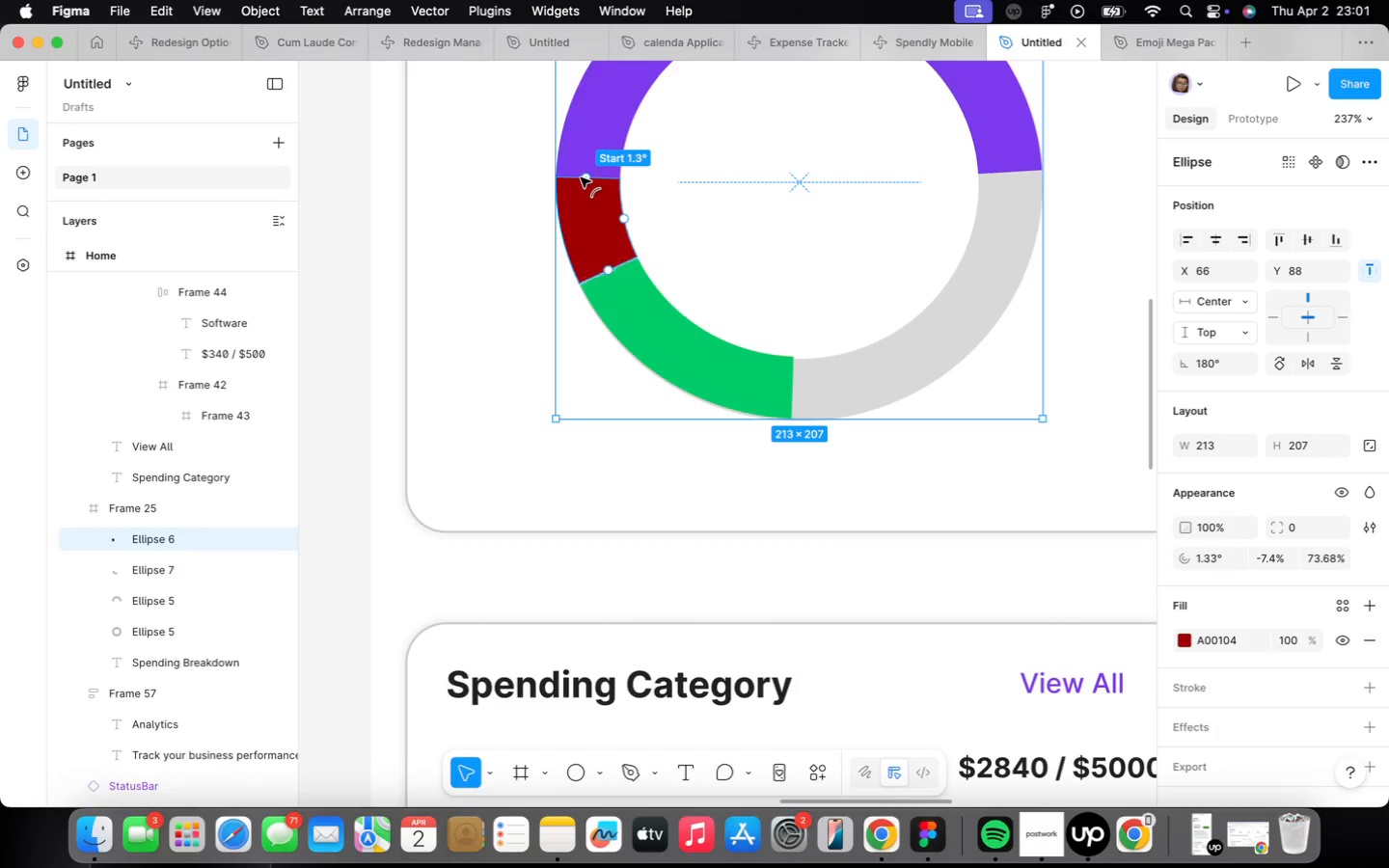 
wait(6.18)
 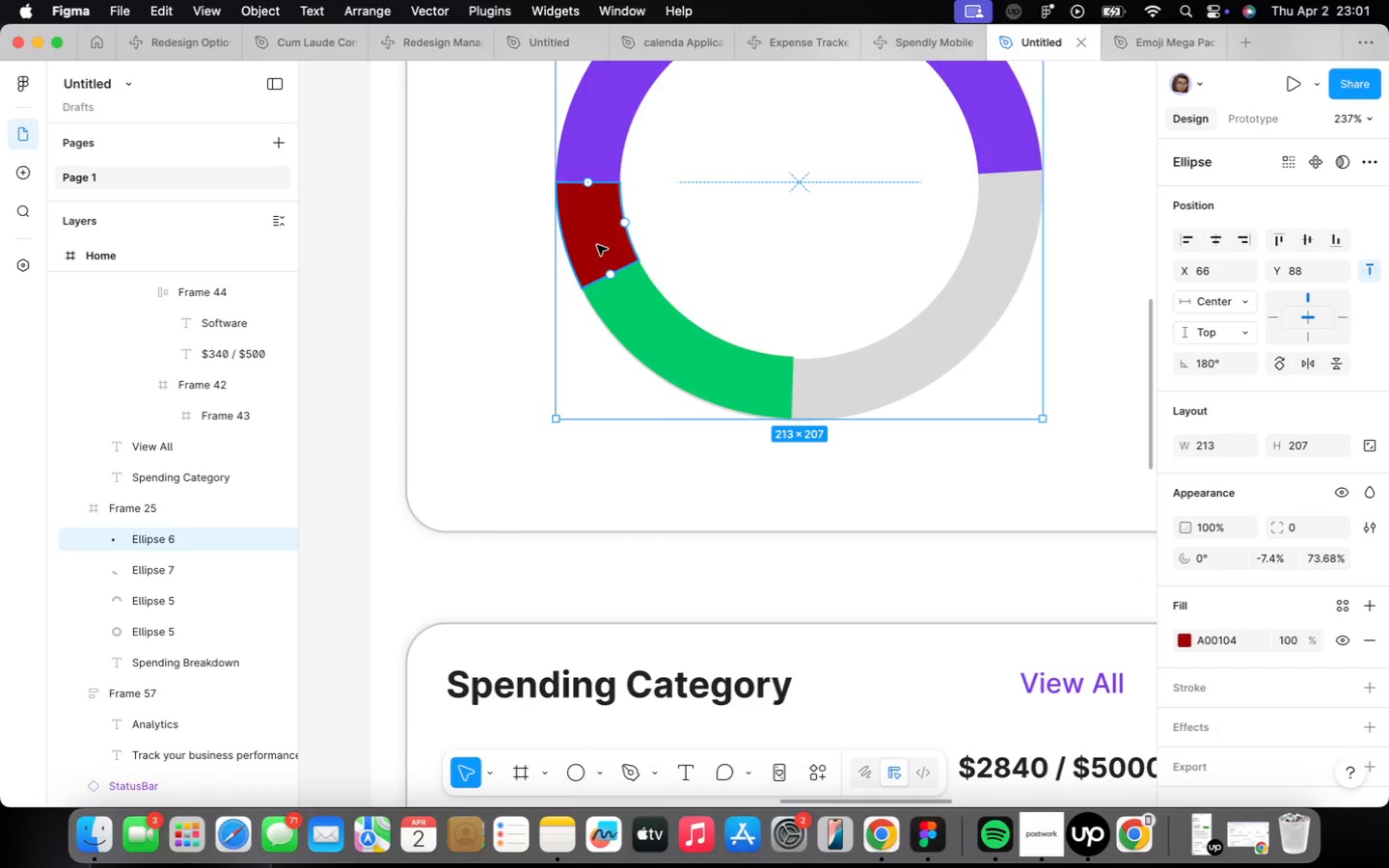 
left_click([618, 306])
 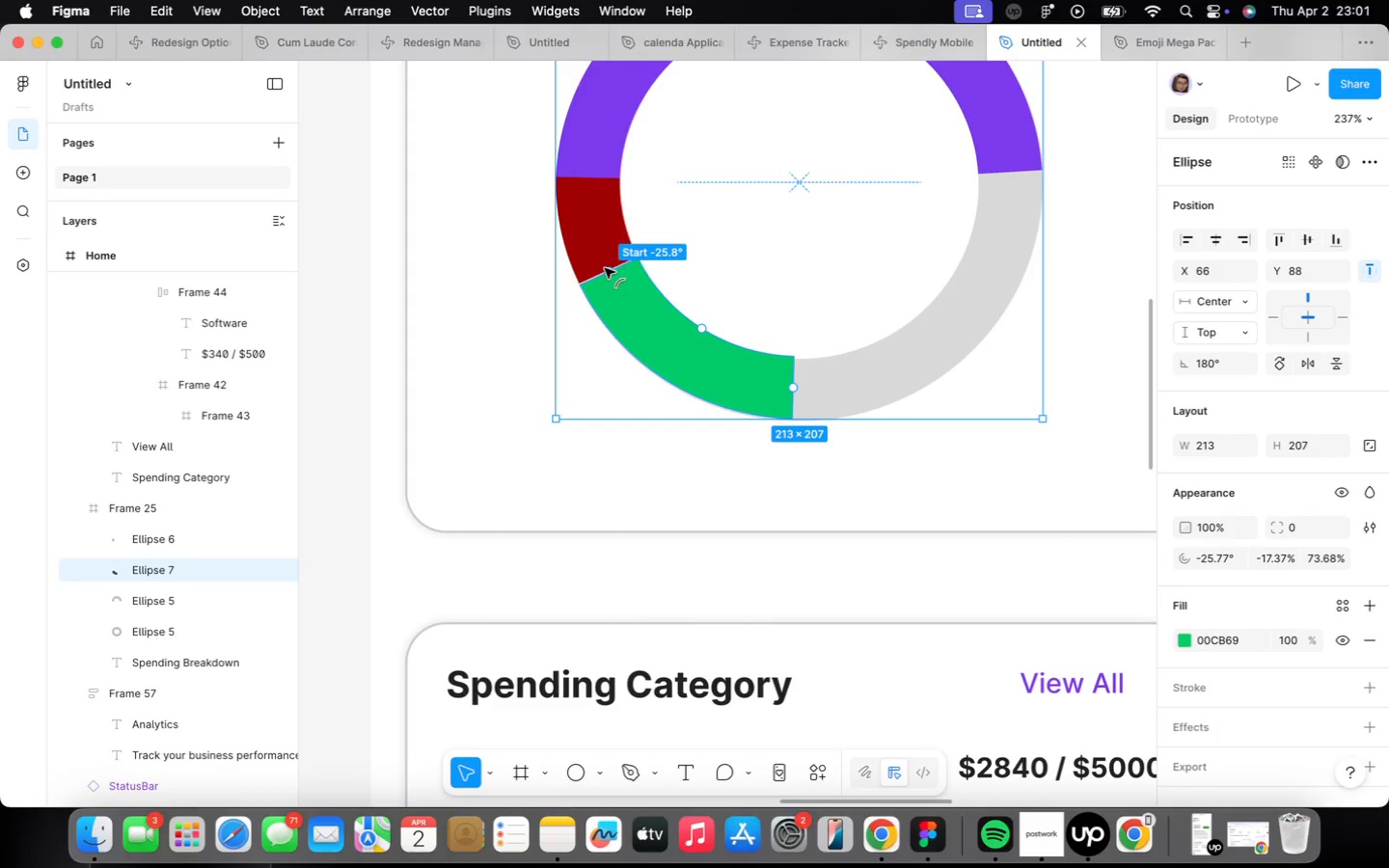 
left_click([861, 512])
 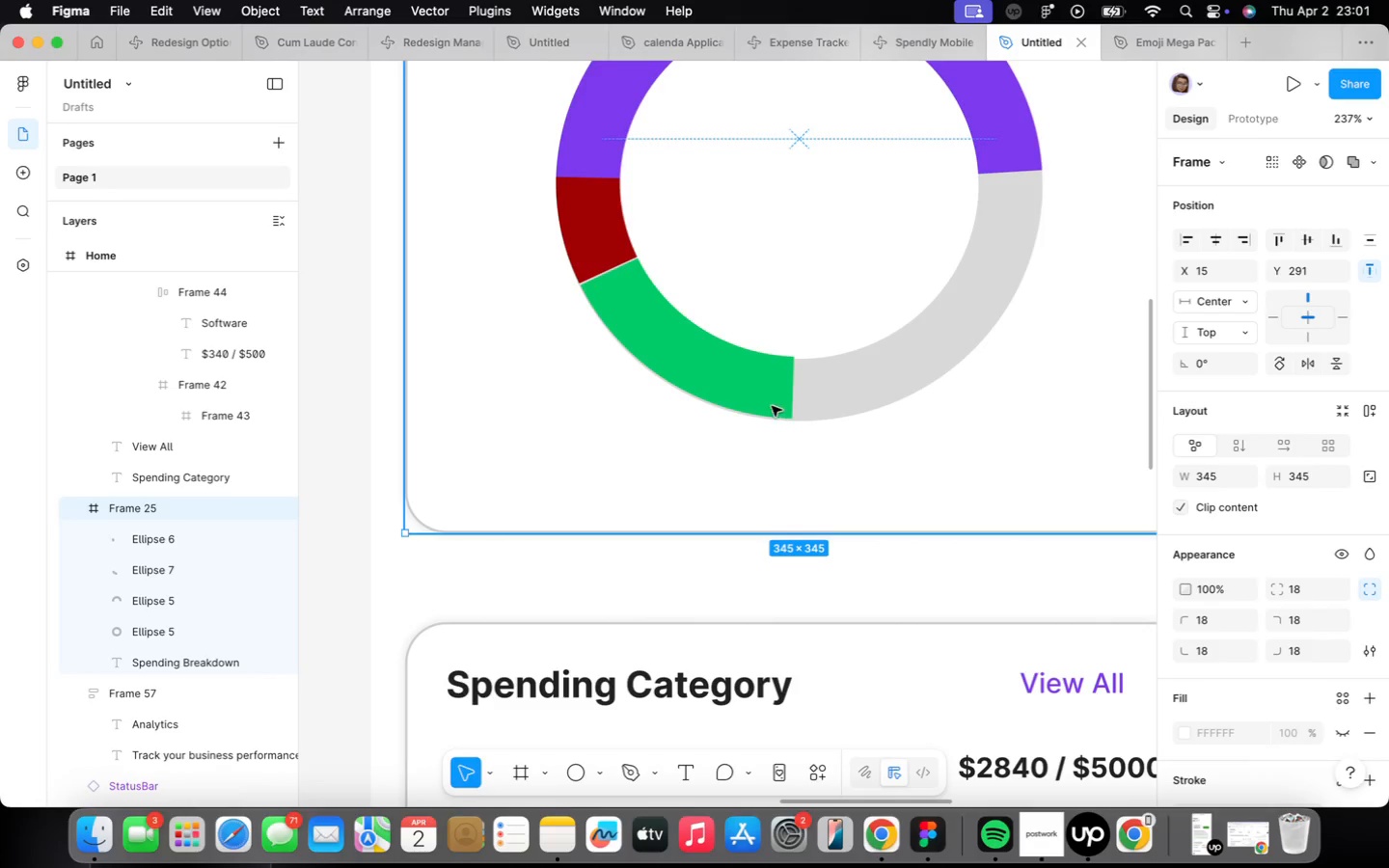 
left_click([763, 401])
 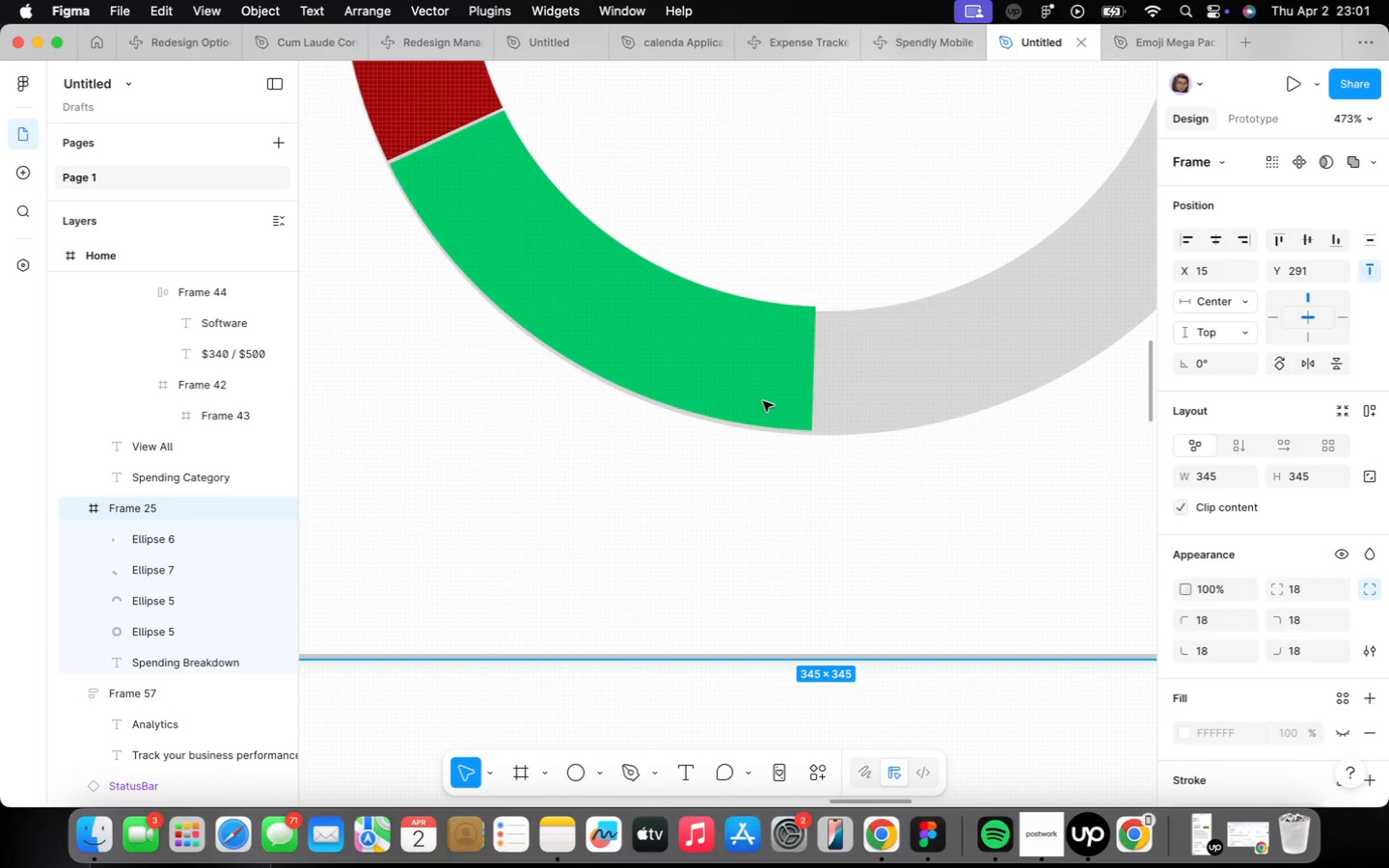 
scroll: coordinate [772, 406], scroll_direction: up, amount: 9.0
 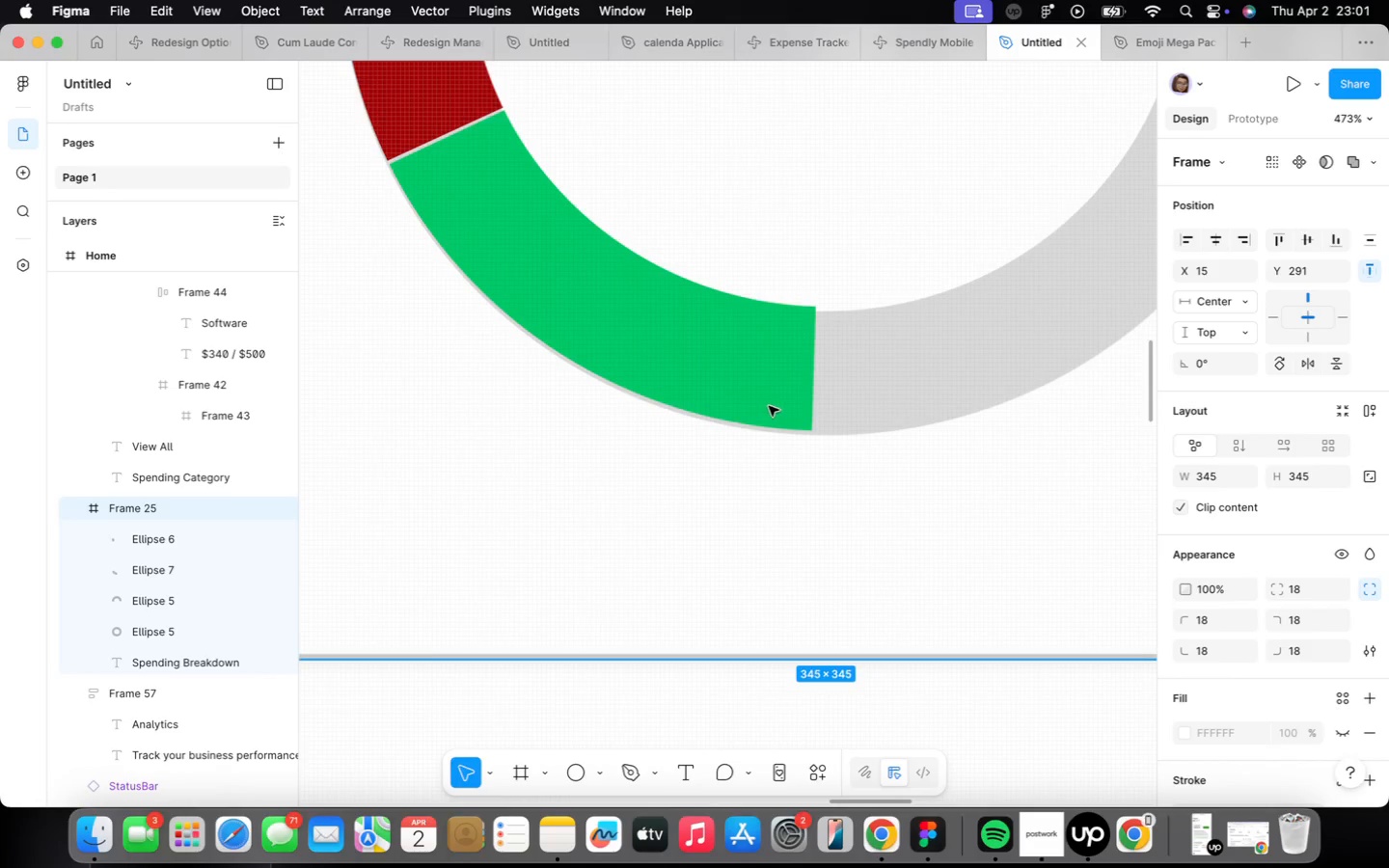 
double_click([763, 401])
 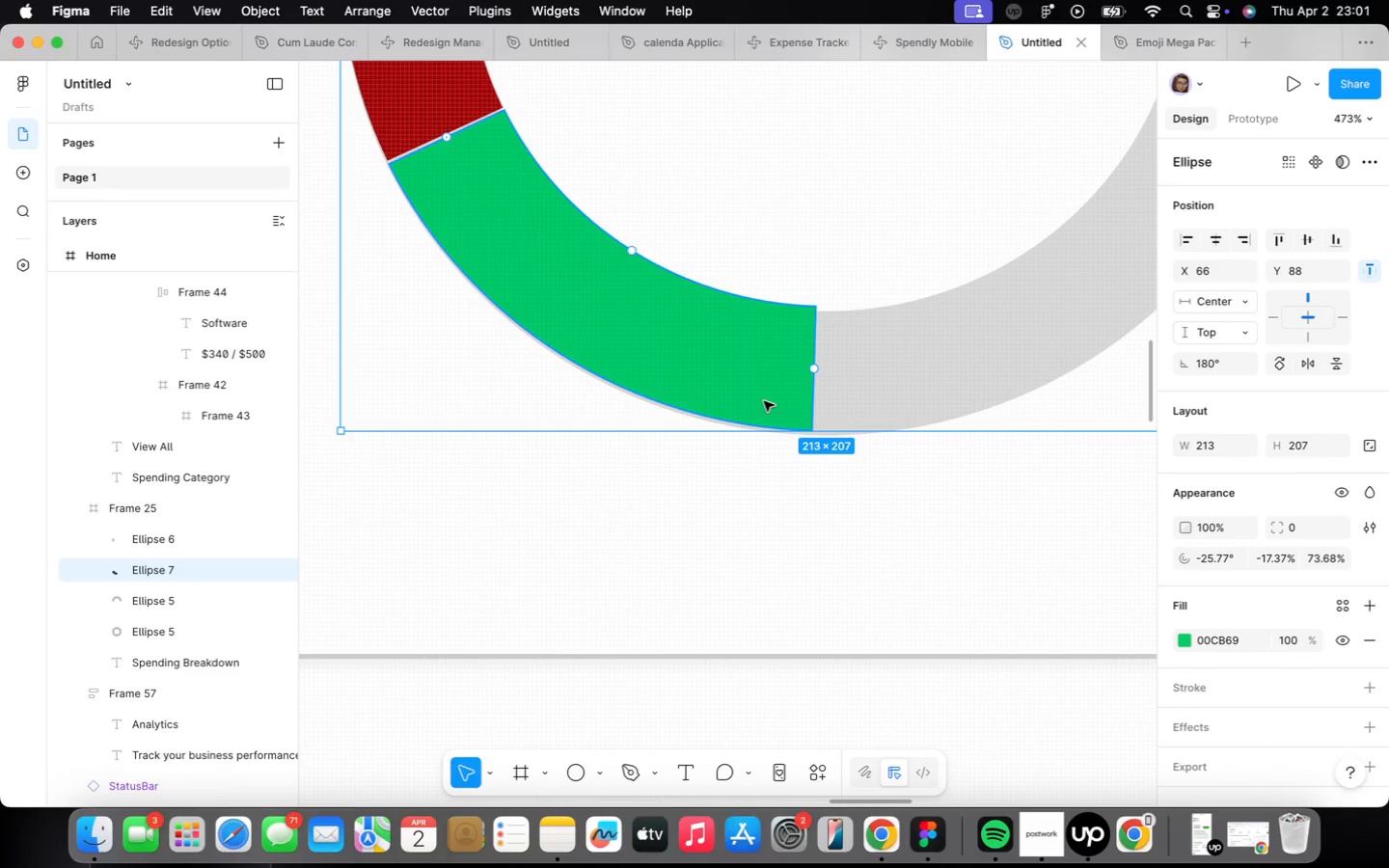 
key(ArrowDown)
 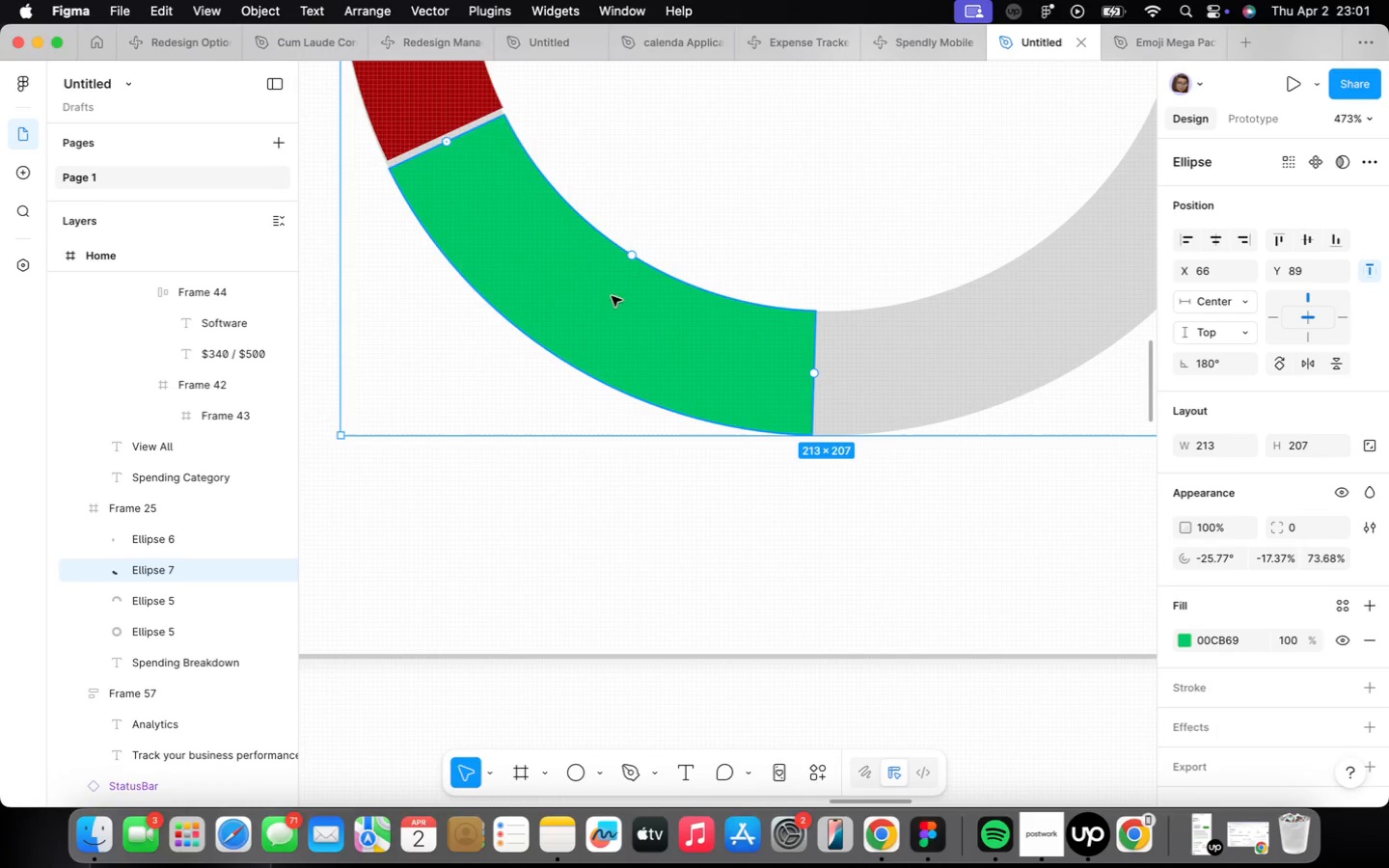 
scroll: coordinate [578, 265], scroll_direction: up, amount: 2.0
 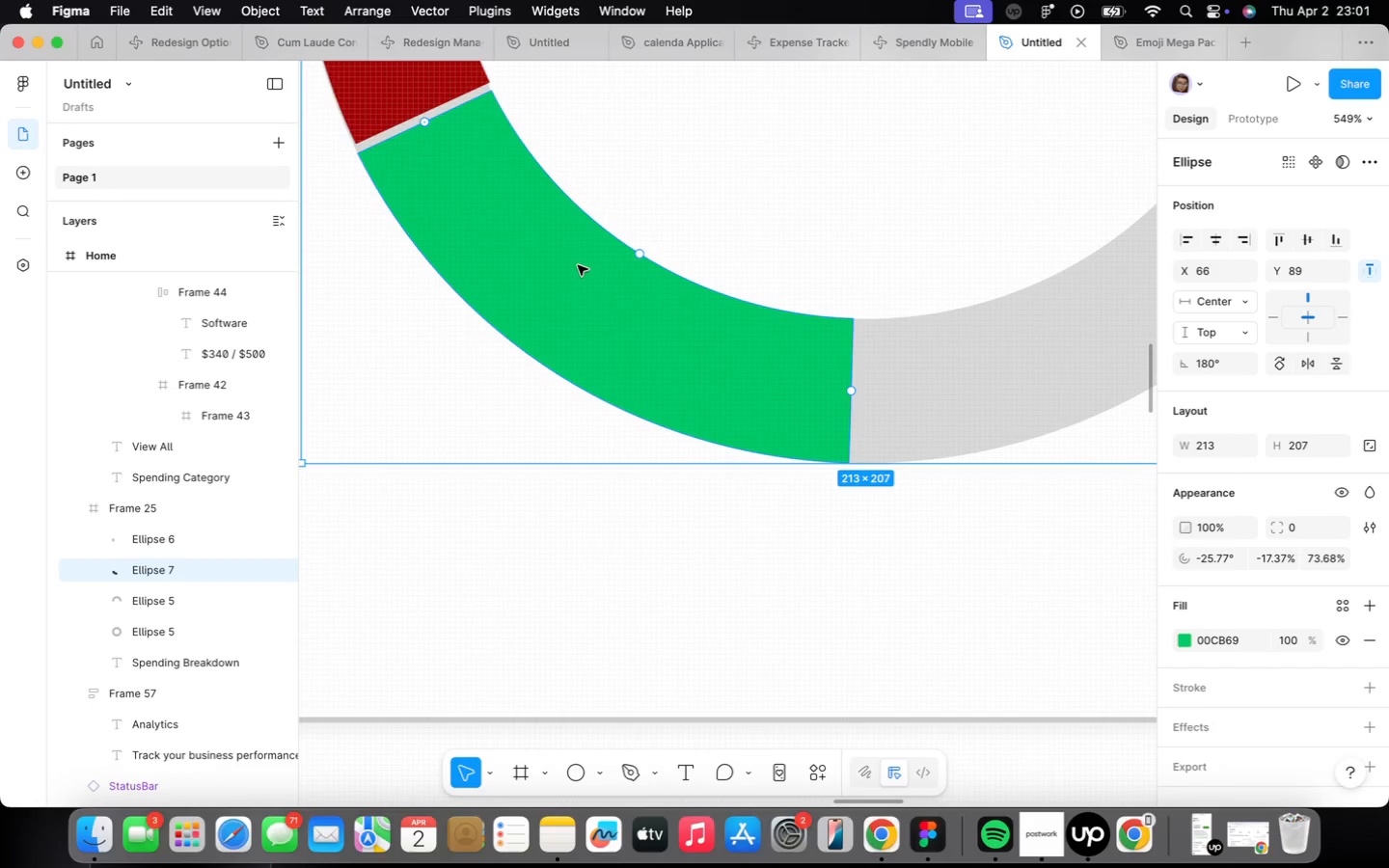 
scroll: coordinate [578, 265], scroll_direction: down, amount: 2.0
 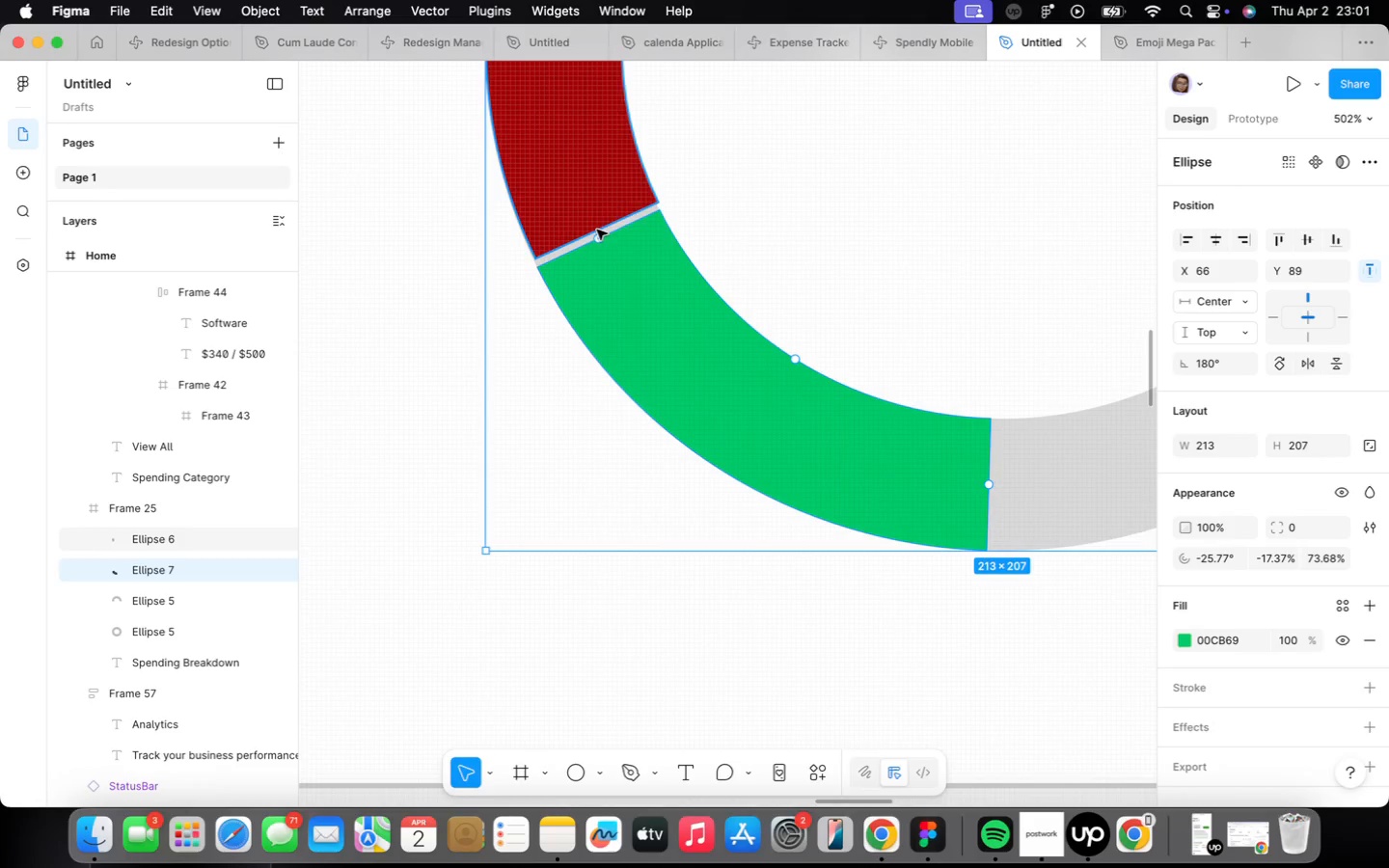 
left_click_drag(start_coordinate=[601, 238], to_coordinate=[589, 234])
 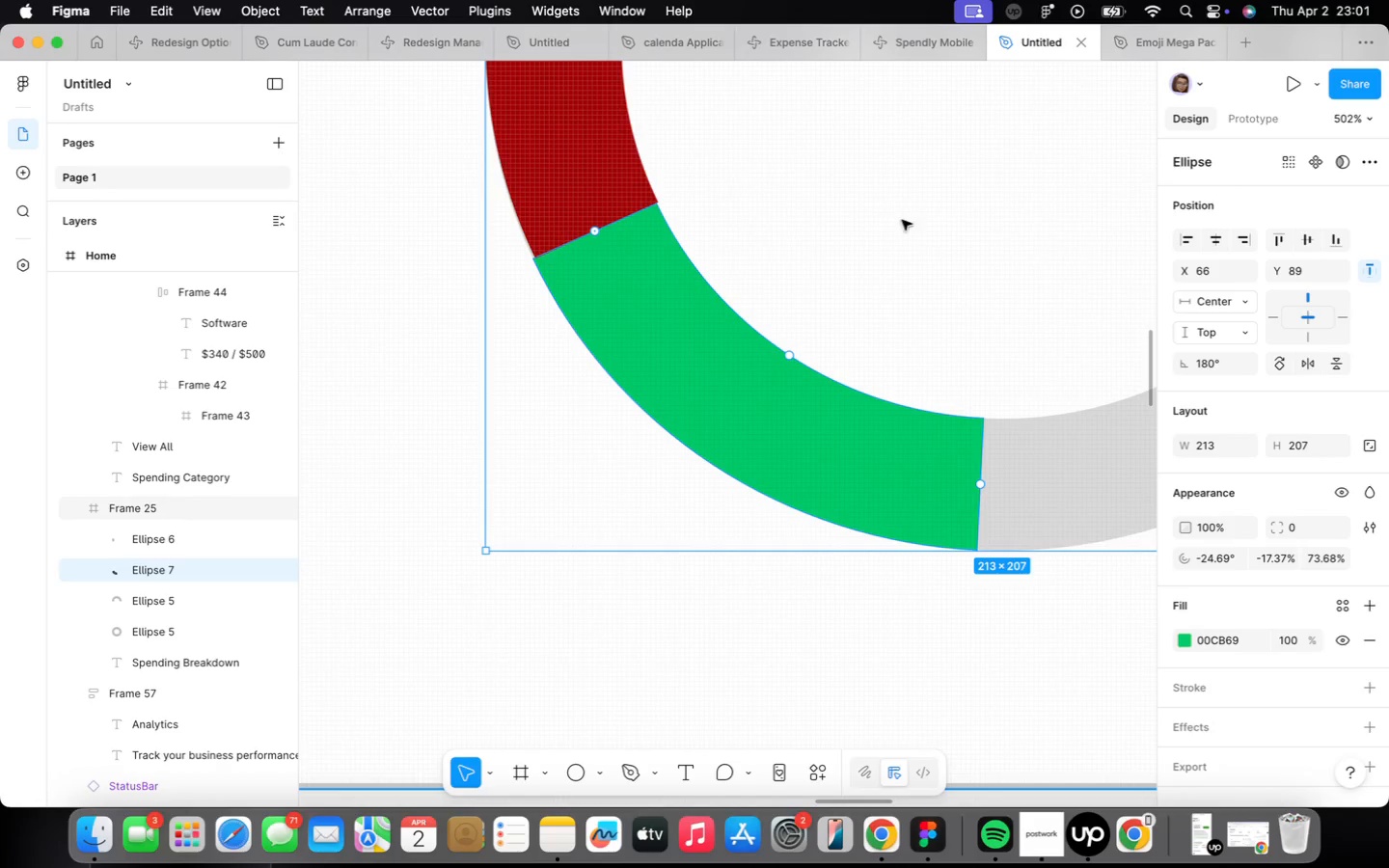 
left_click([904, 261])
 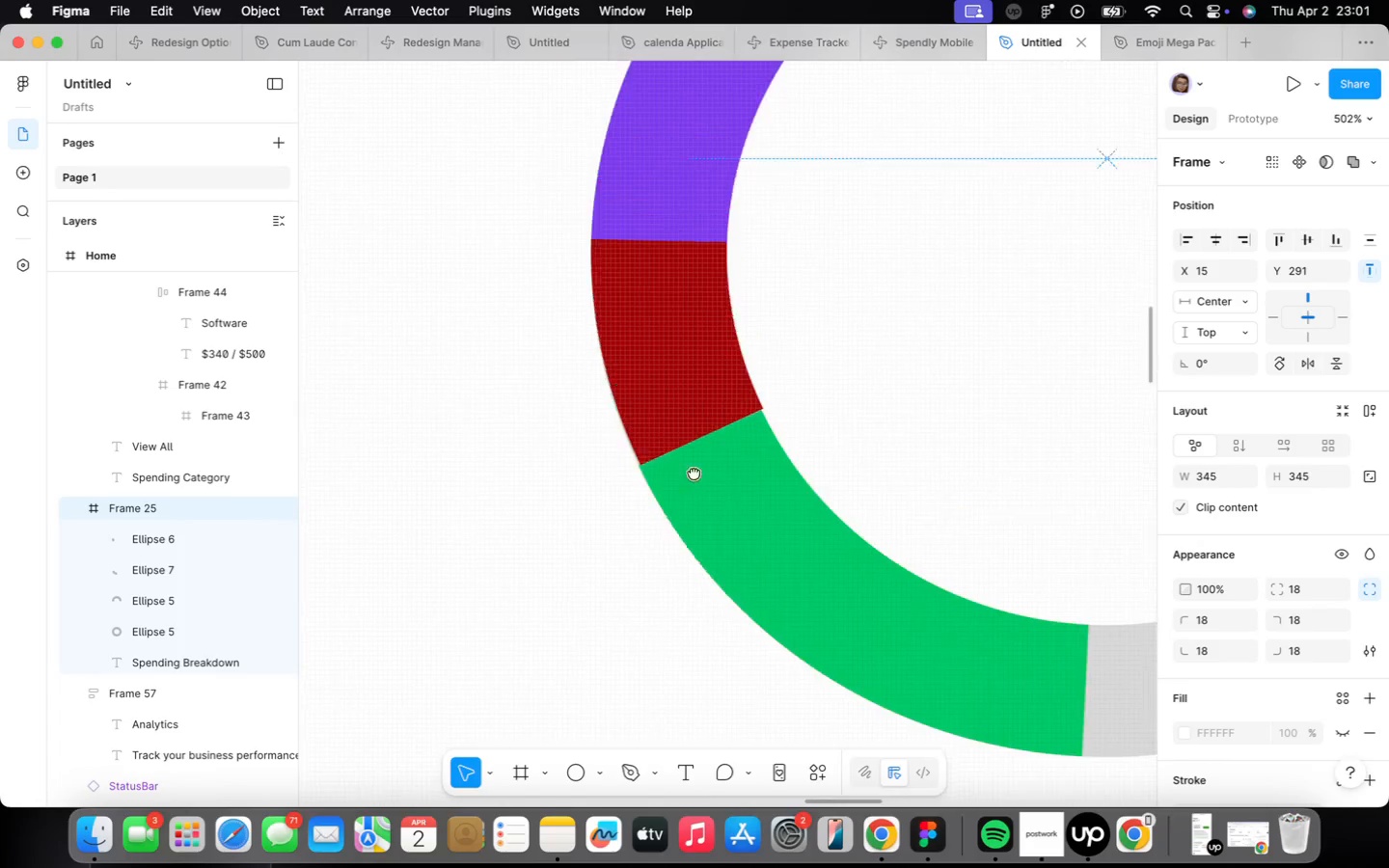 
left_click([717, 440])
 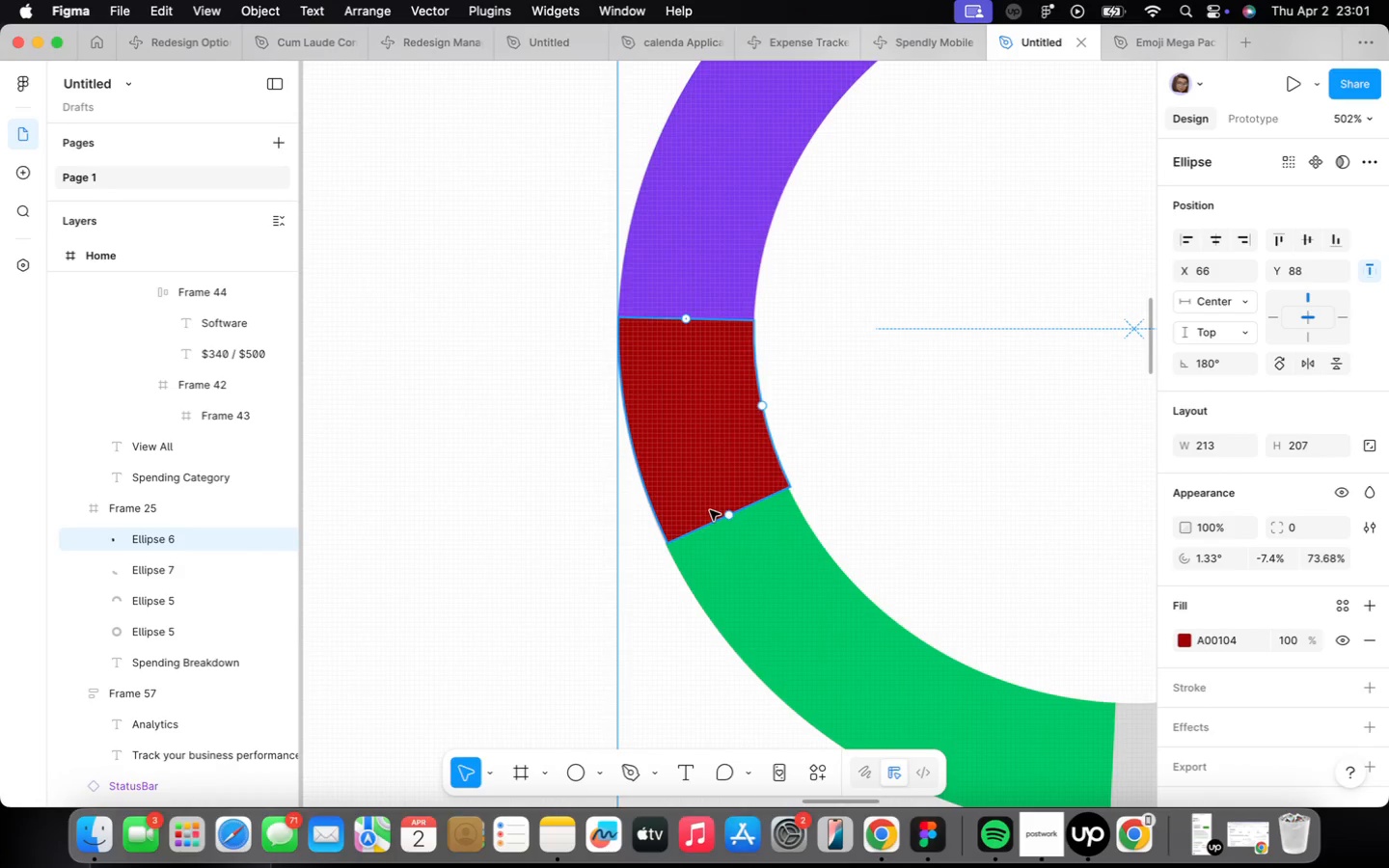 
left_click_drag(start_coordinate=[731, 517], to_coordinate=[718, 523])
 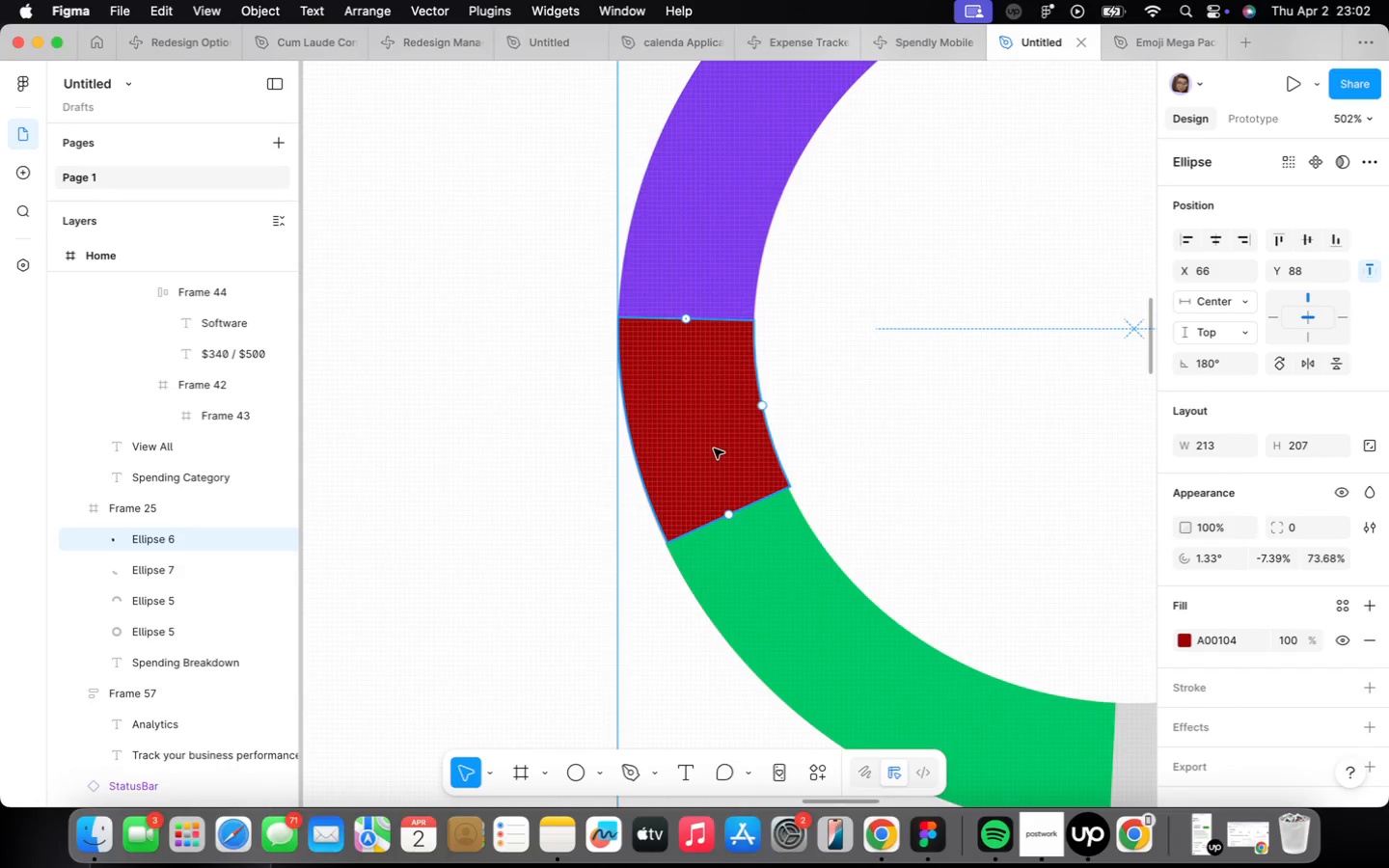 
key(ArrowLeft)
 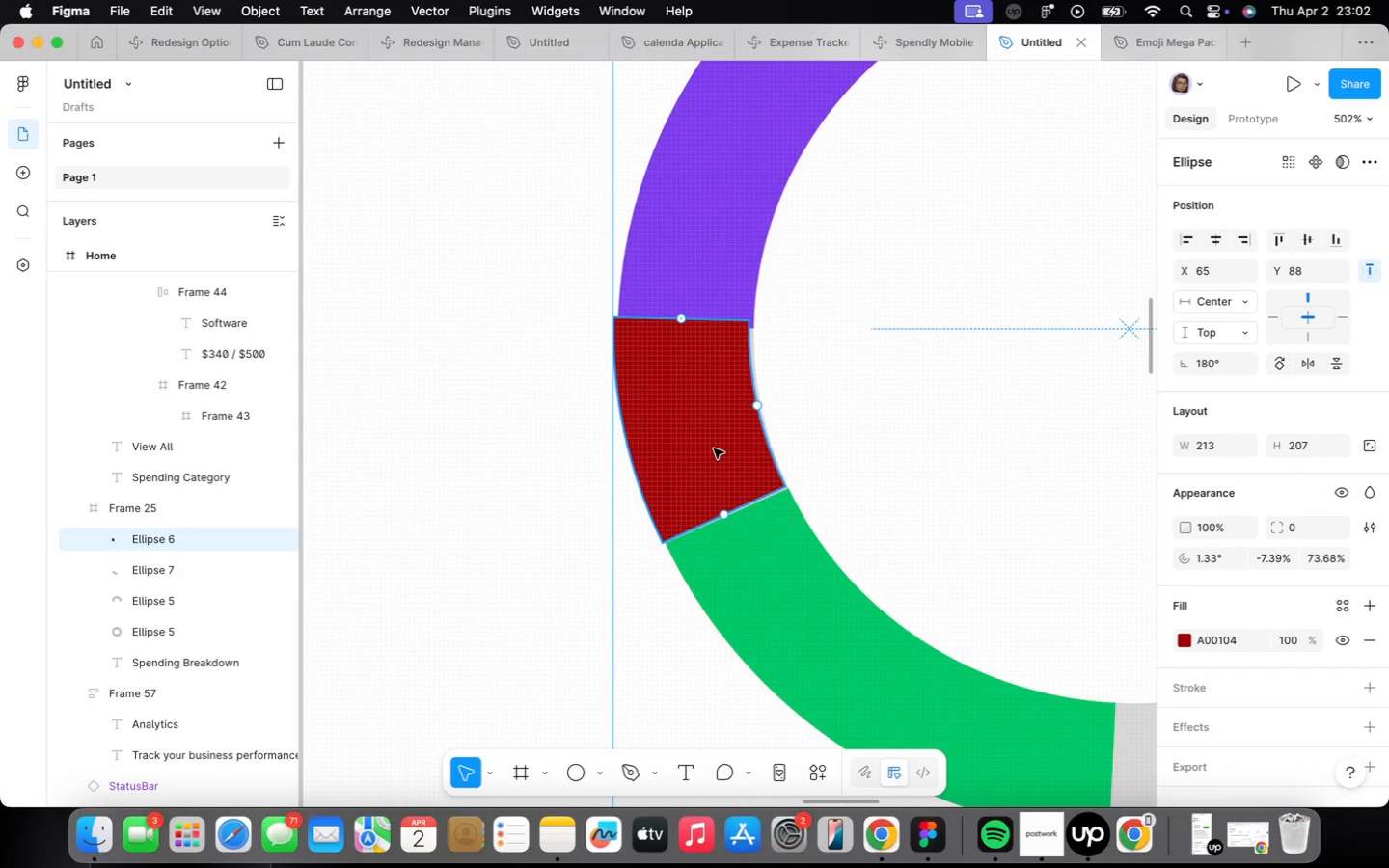 
key(ArrowRight)
 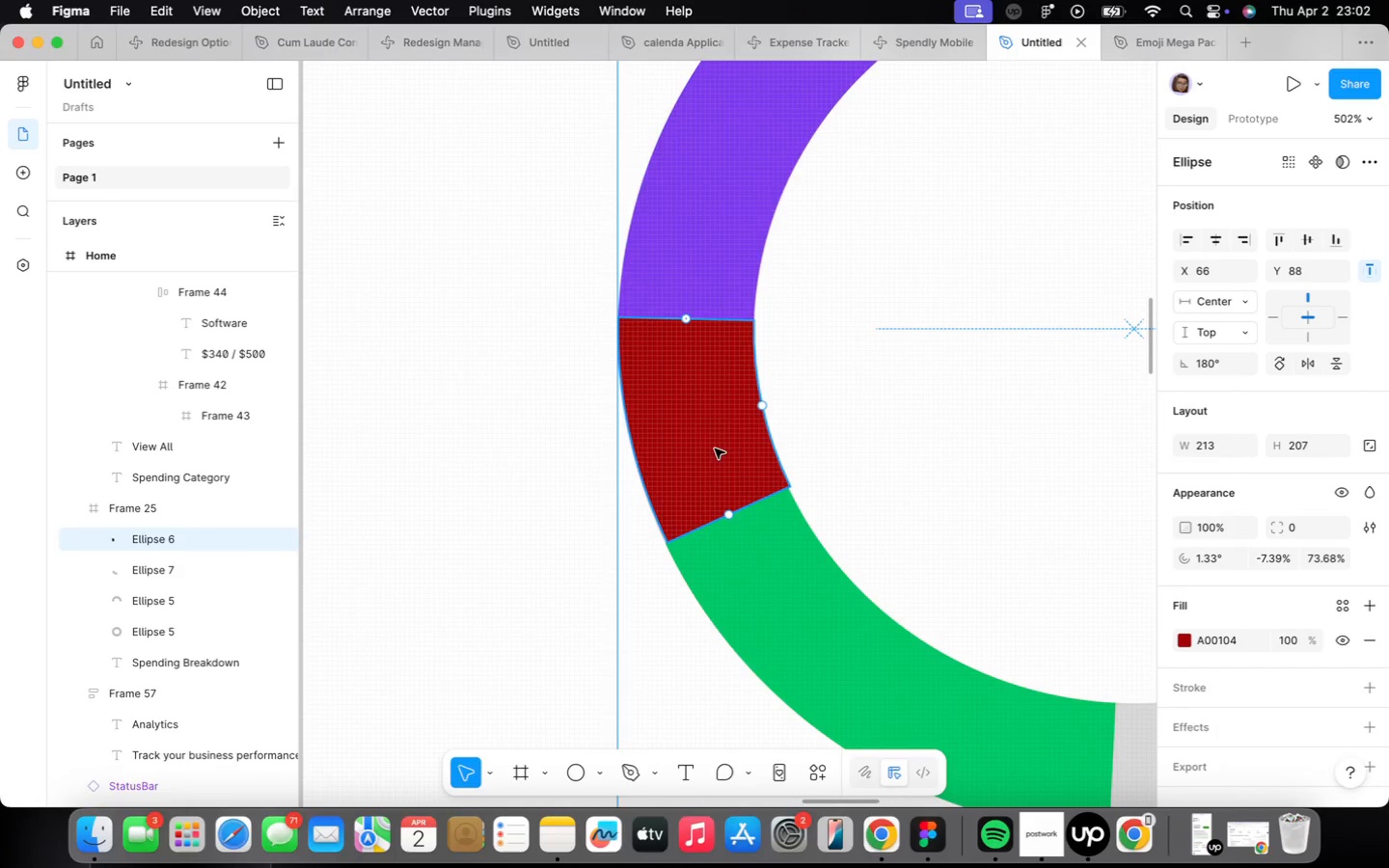 
scroll: coordinate [881, 479], scroll_direction: down, amount: 26.0
 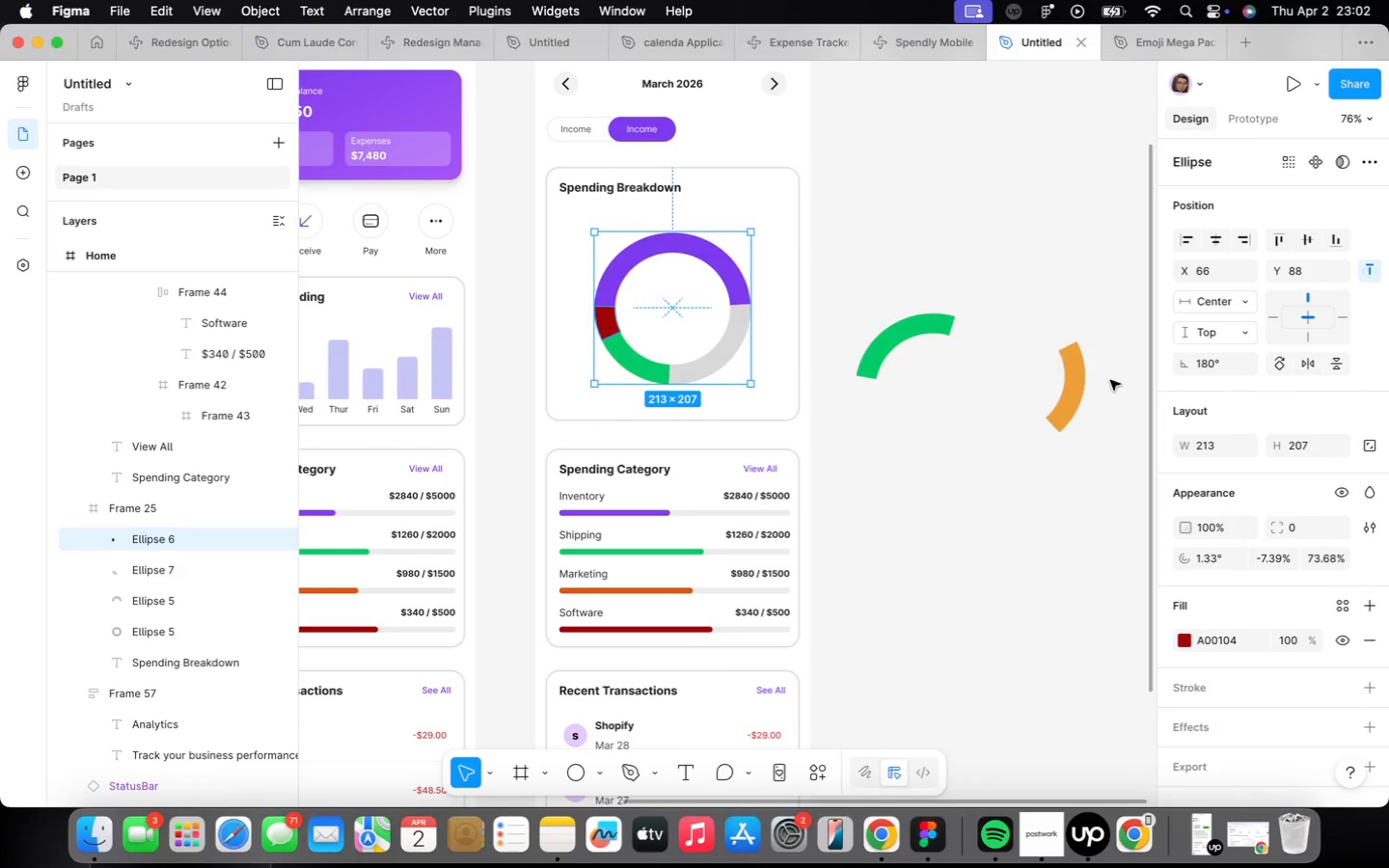 
left_click([1086, 381])
 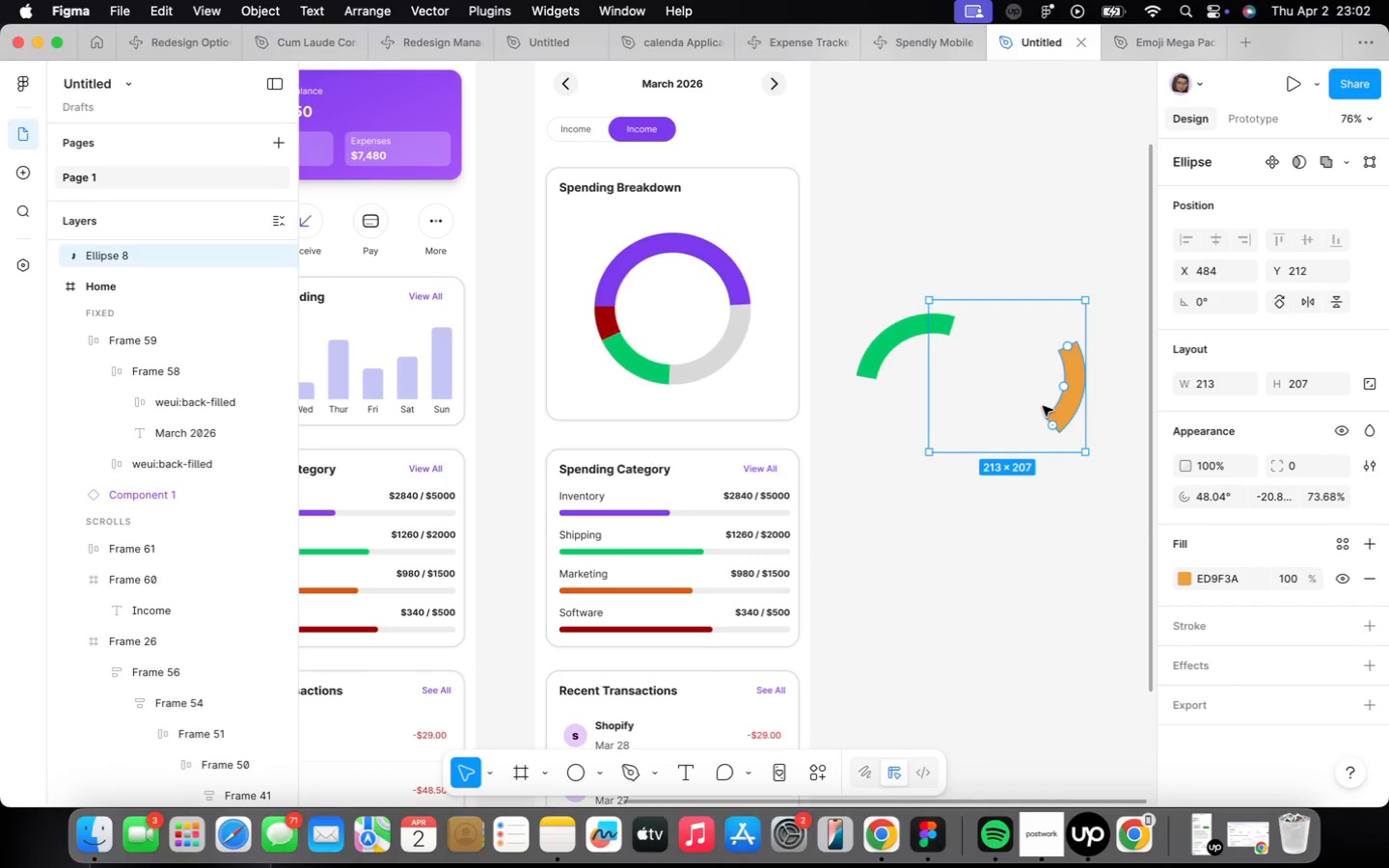 
wait(21.61)
 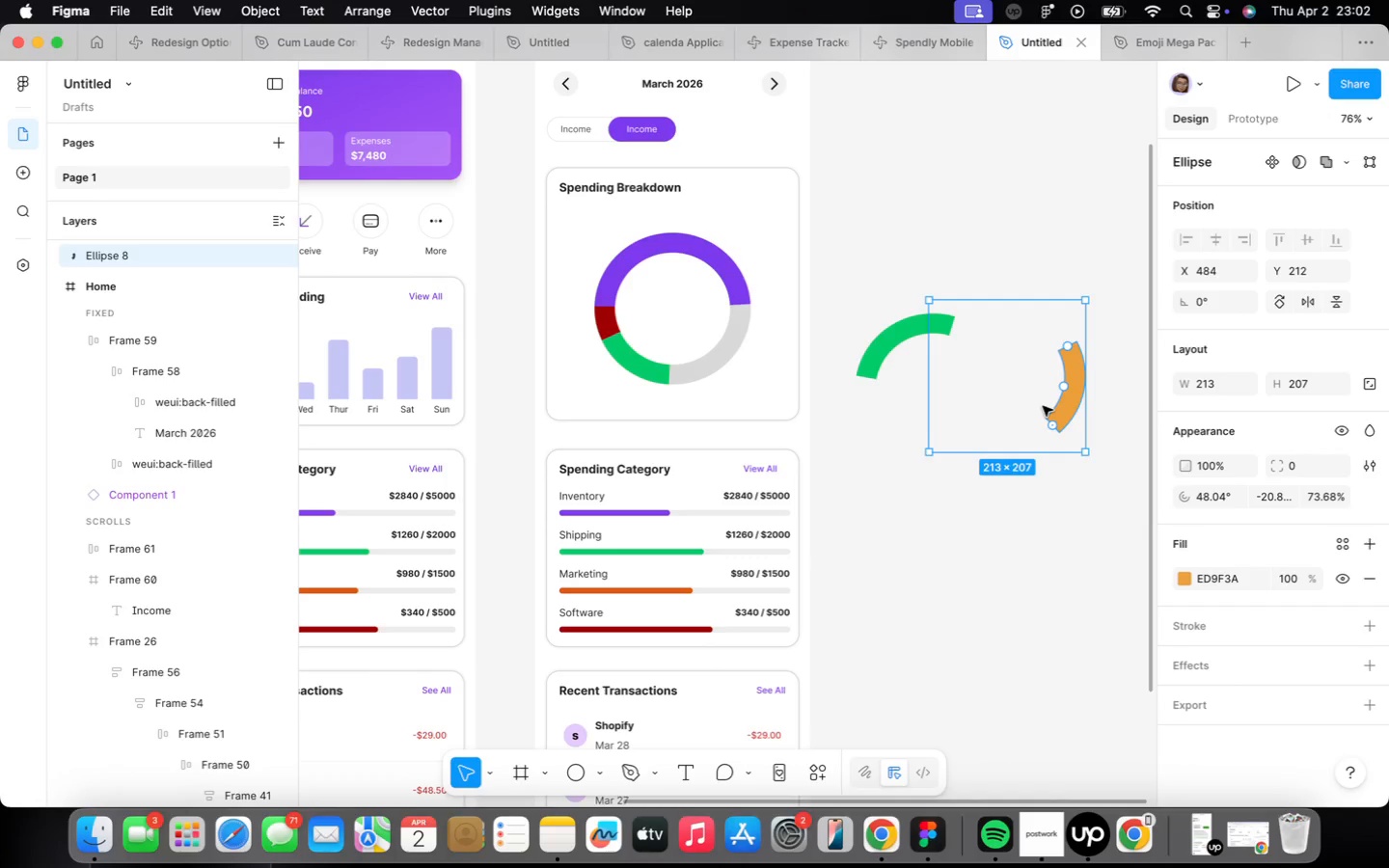 
scroll: coordinate [621, 365], scroll_direction: up, amount: 5.0
 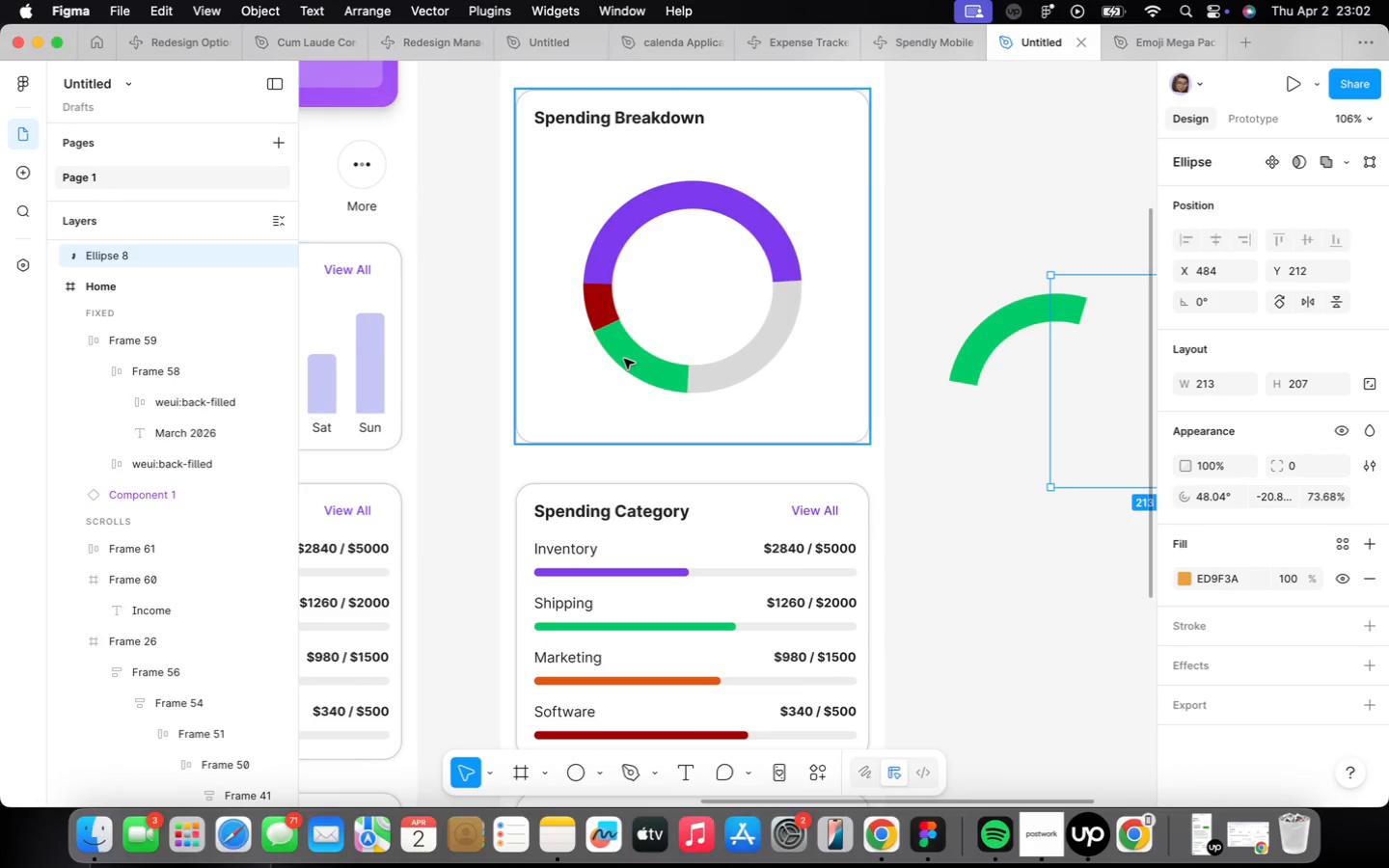 
double_click([624, 358])
 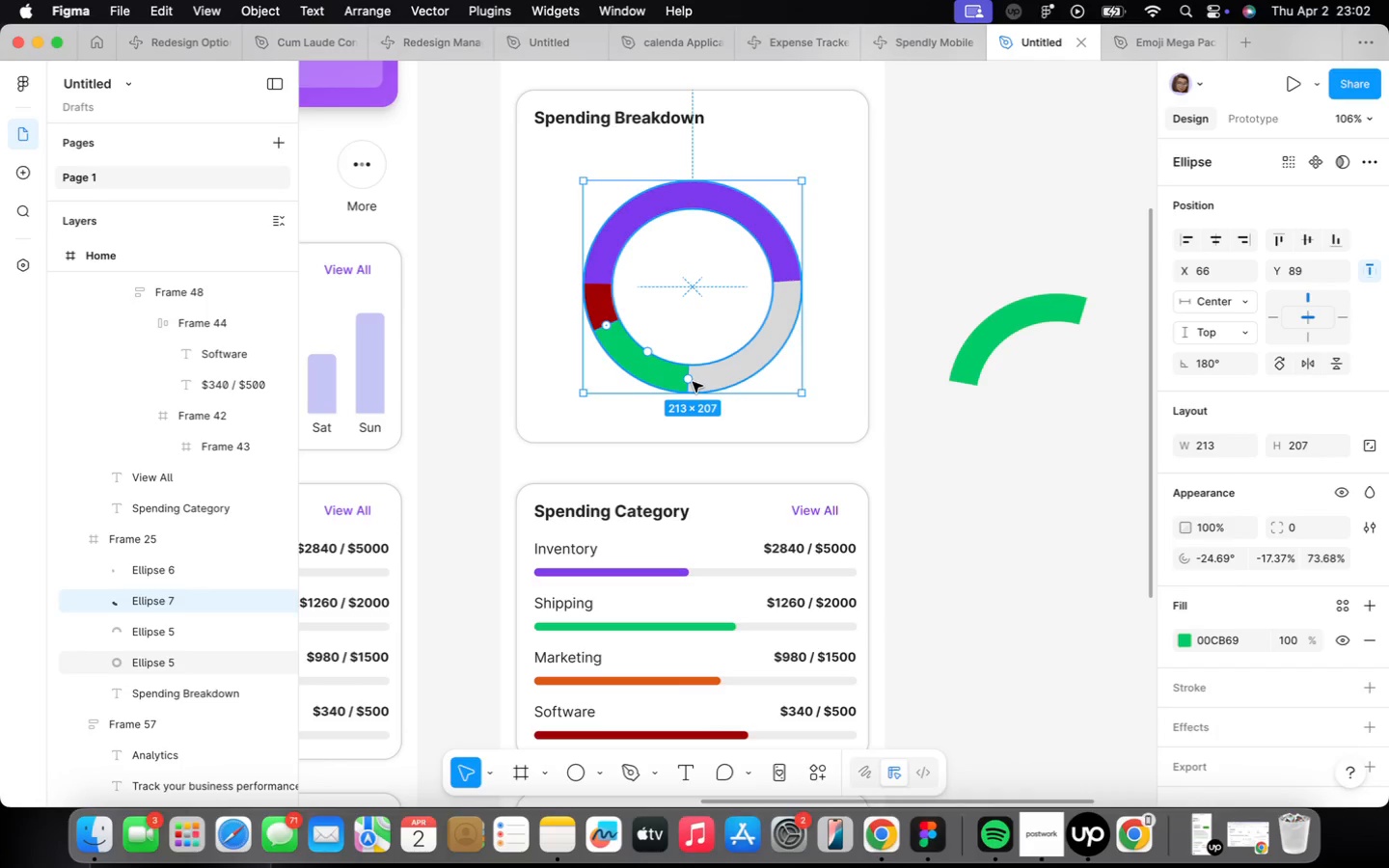 
left_click_drag(start_coordinate=[692, 380], to_coordinate=[726, 378])
 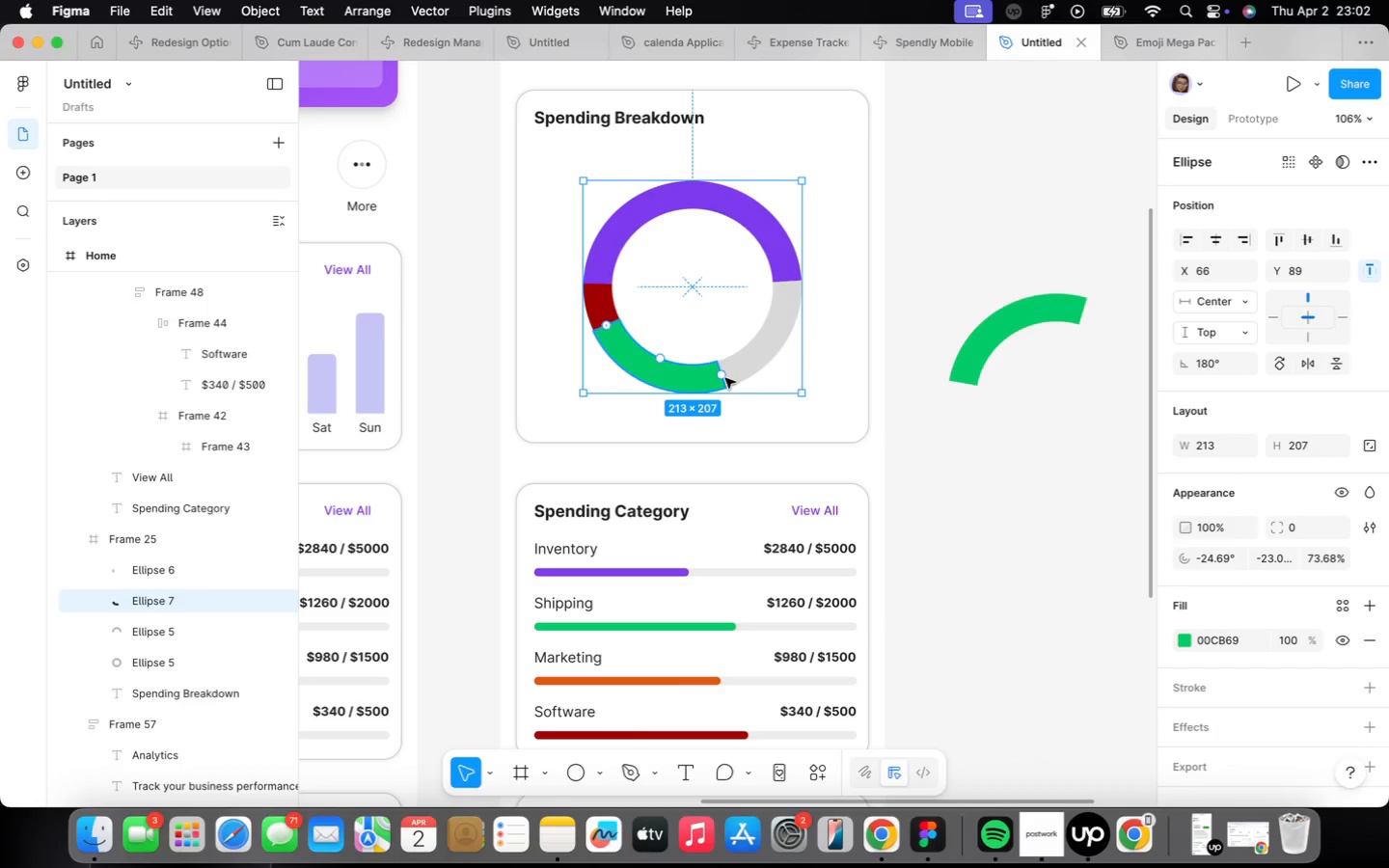 
left_click_drag(start_coordinate=[725, 378], to_coordinate=[721, 377])
 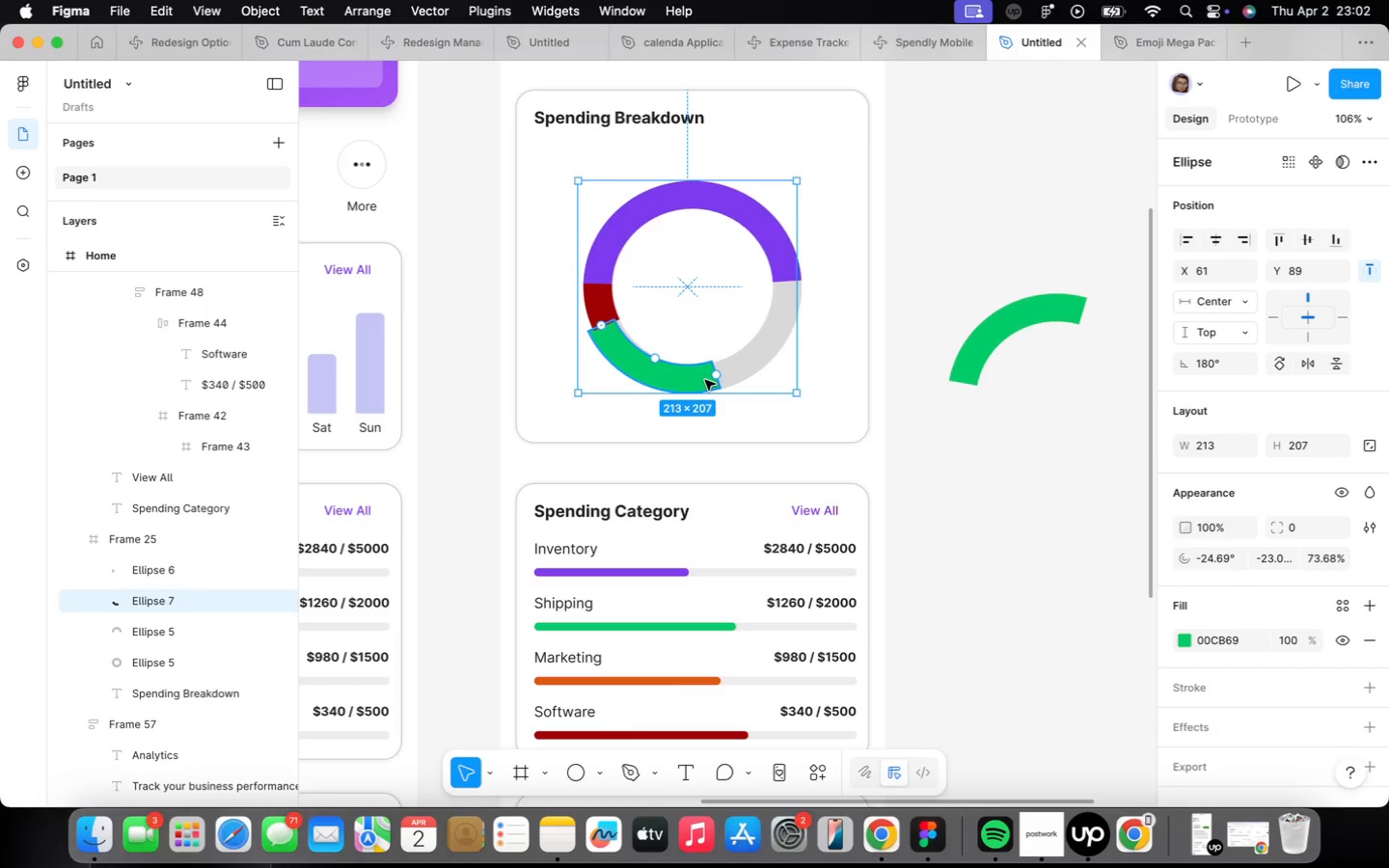 
left_click_drag(start_coordinate=[699, 381], to_coordinate=[707, 382])
 